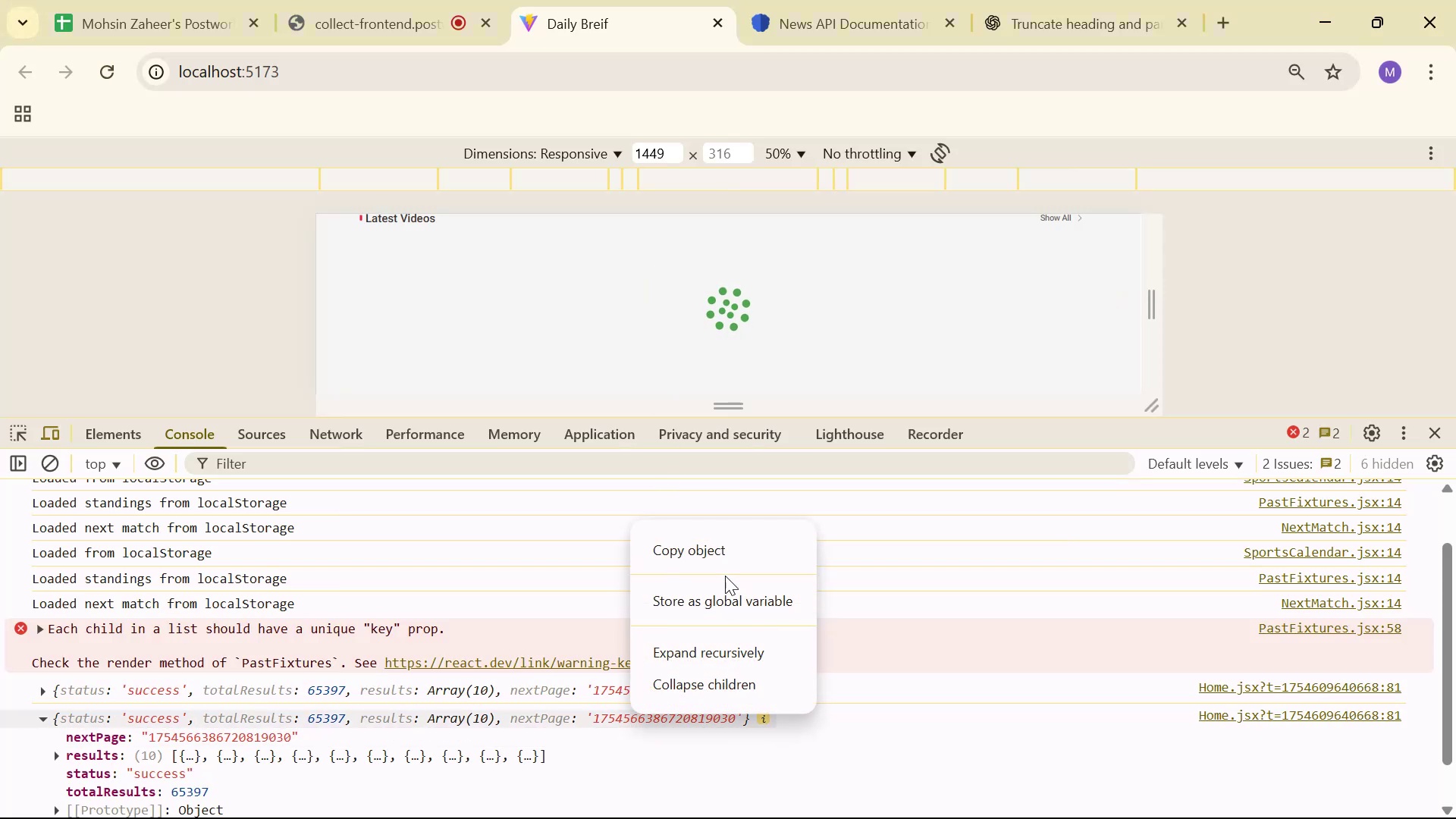 
left_click([721, 557])
 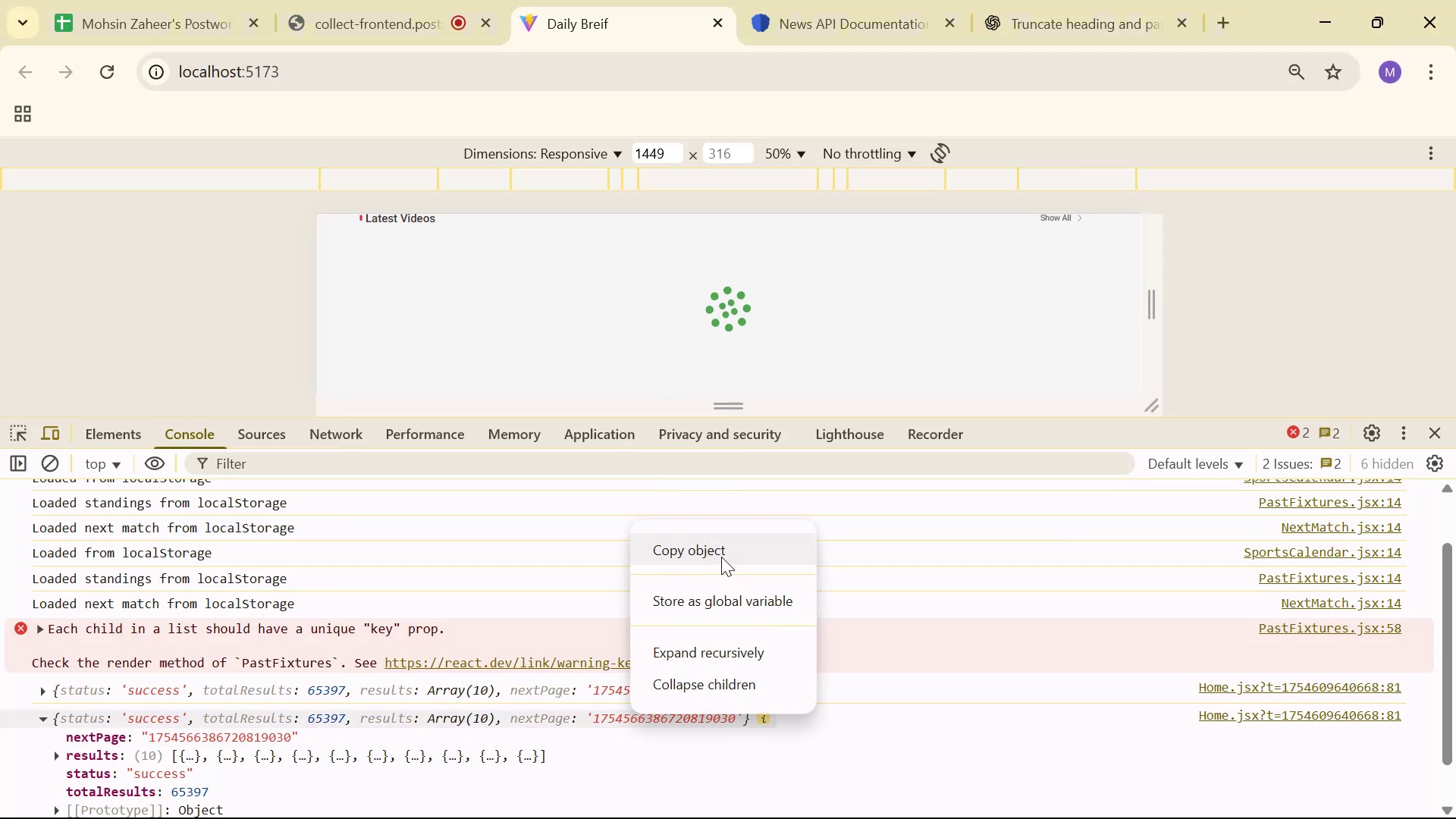 
scroll: coordinate [719, 501], scroll_direction: down, amount: 1.0
 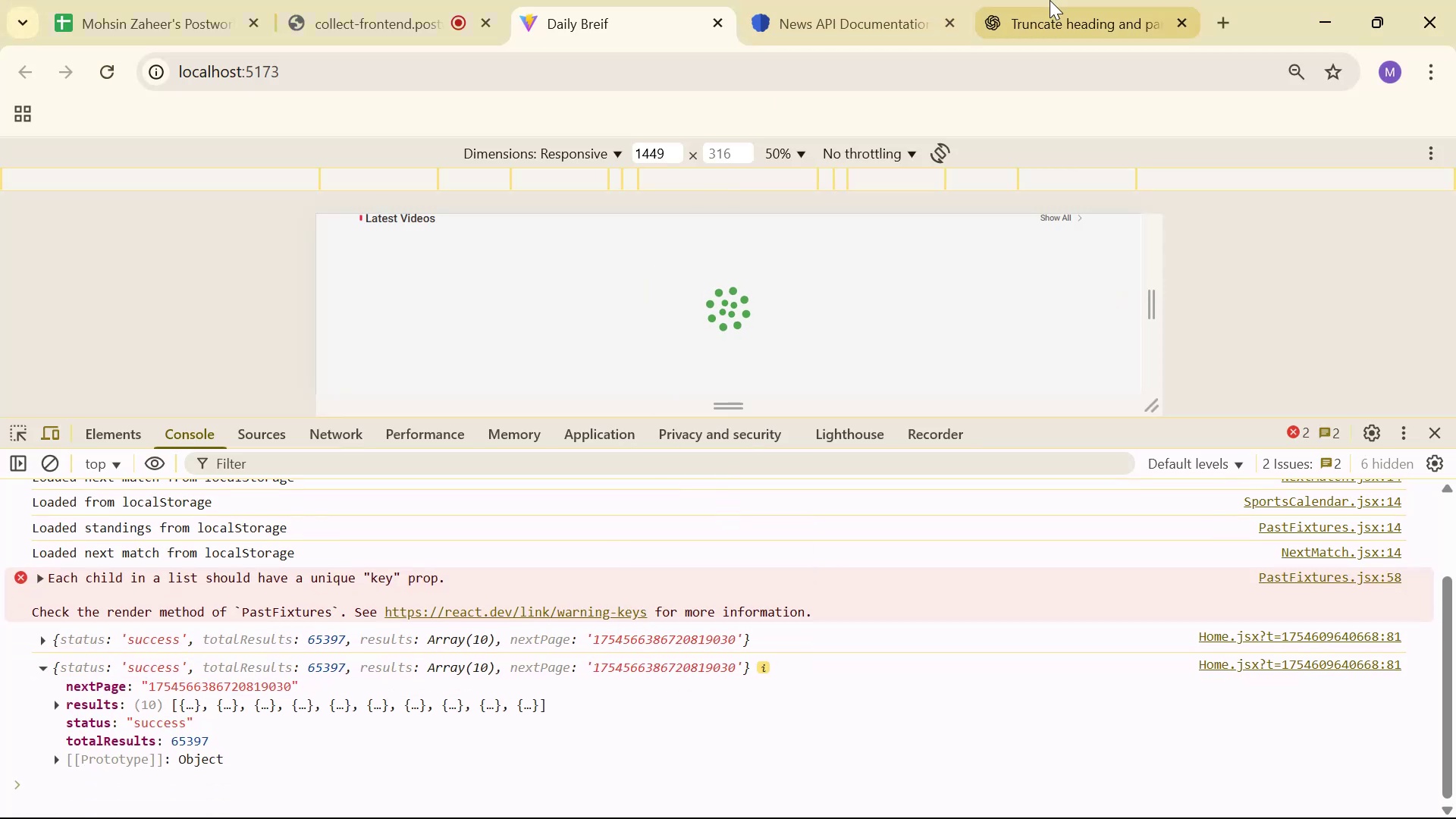 
left_click([1055, 0])
 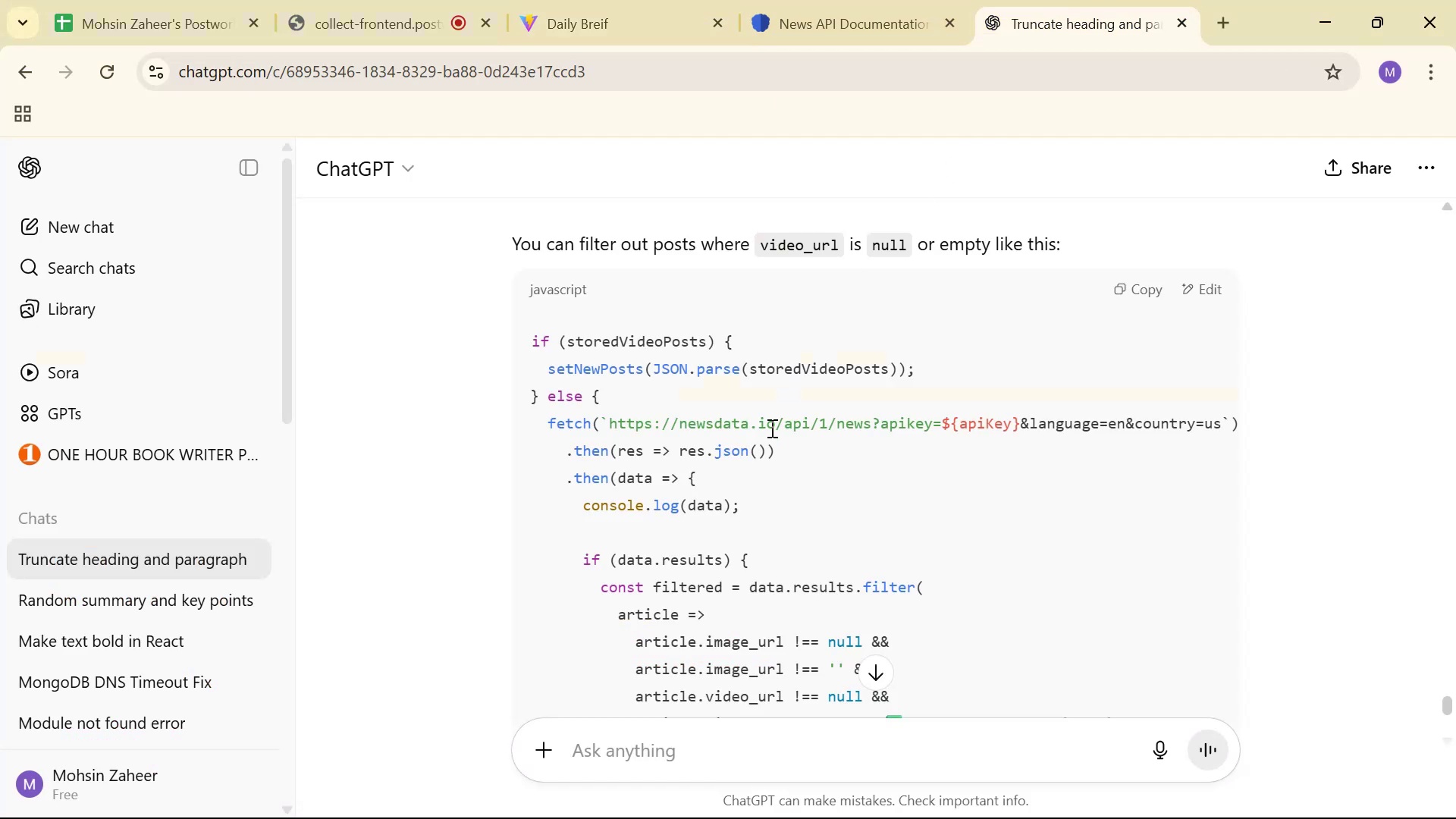 
scroll: coordinate [936, 526], scroll_direction: down, amount: 11.0
 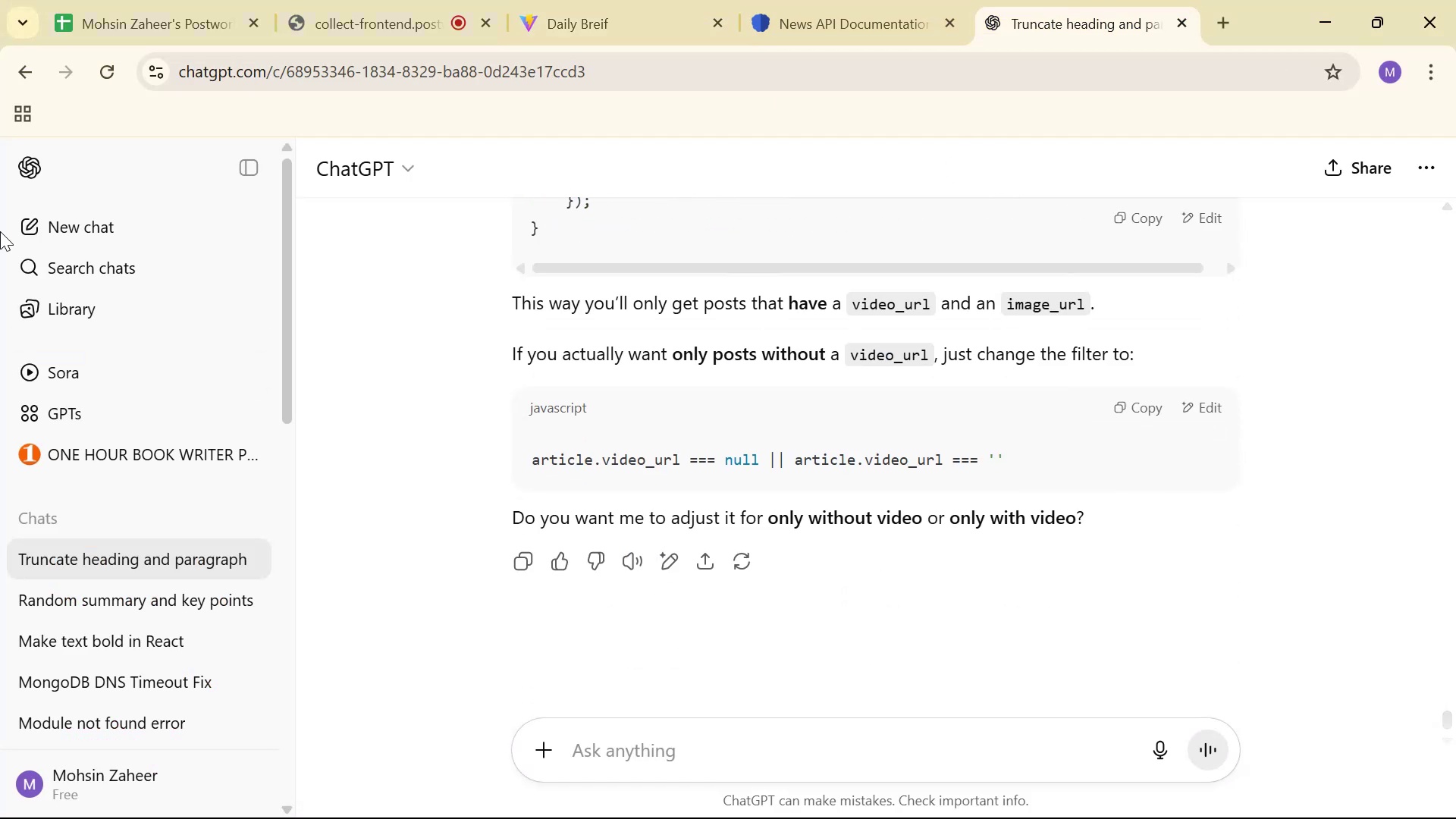 
left_click([71, 227])
 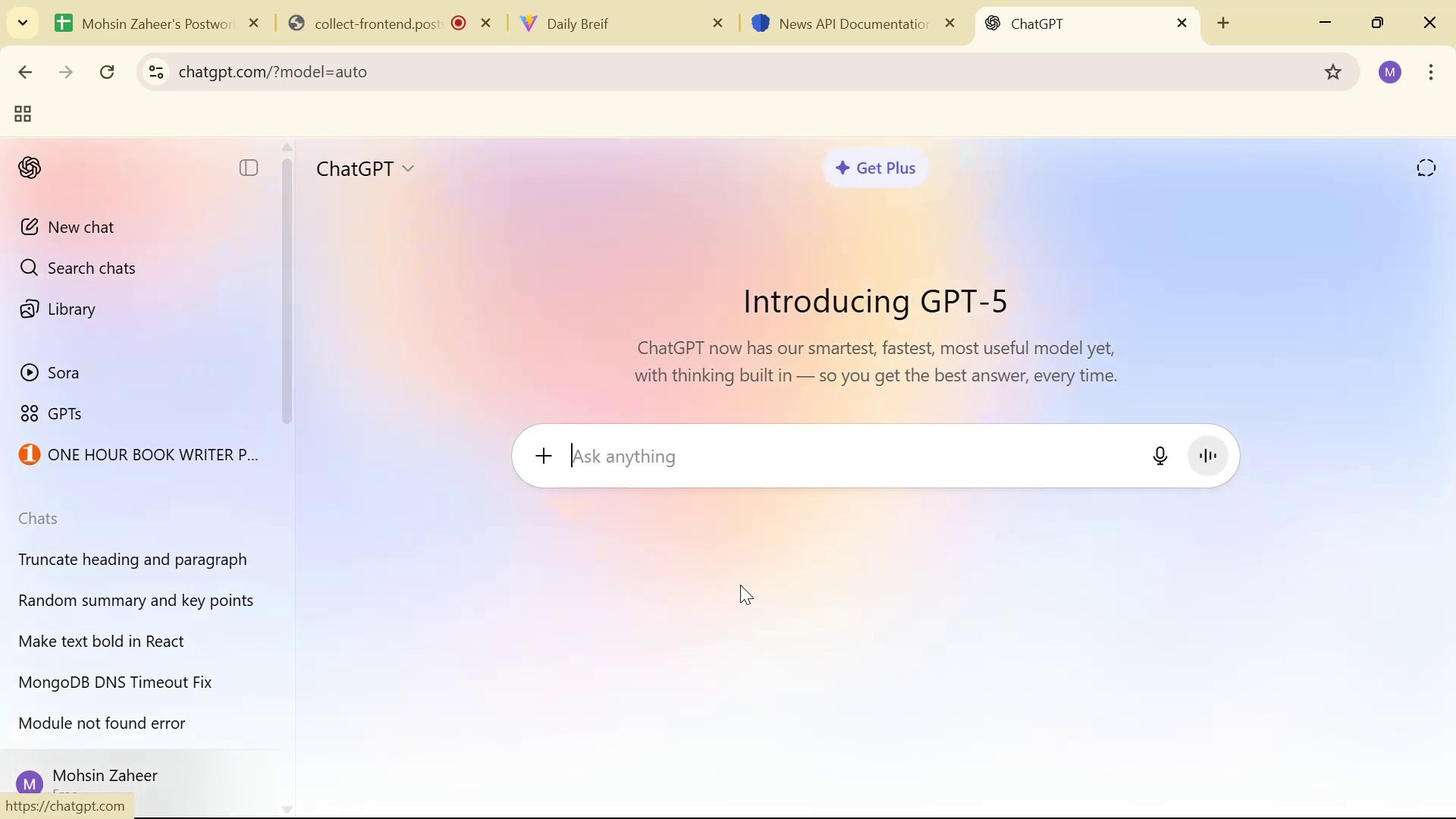 
type(I'm getting just )
 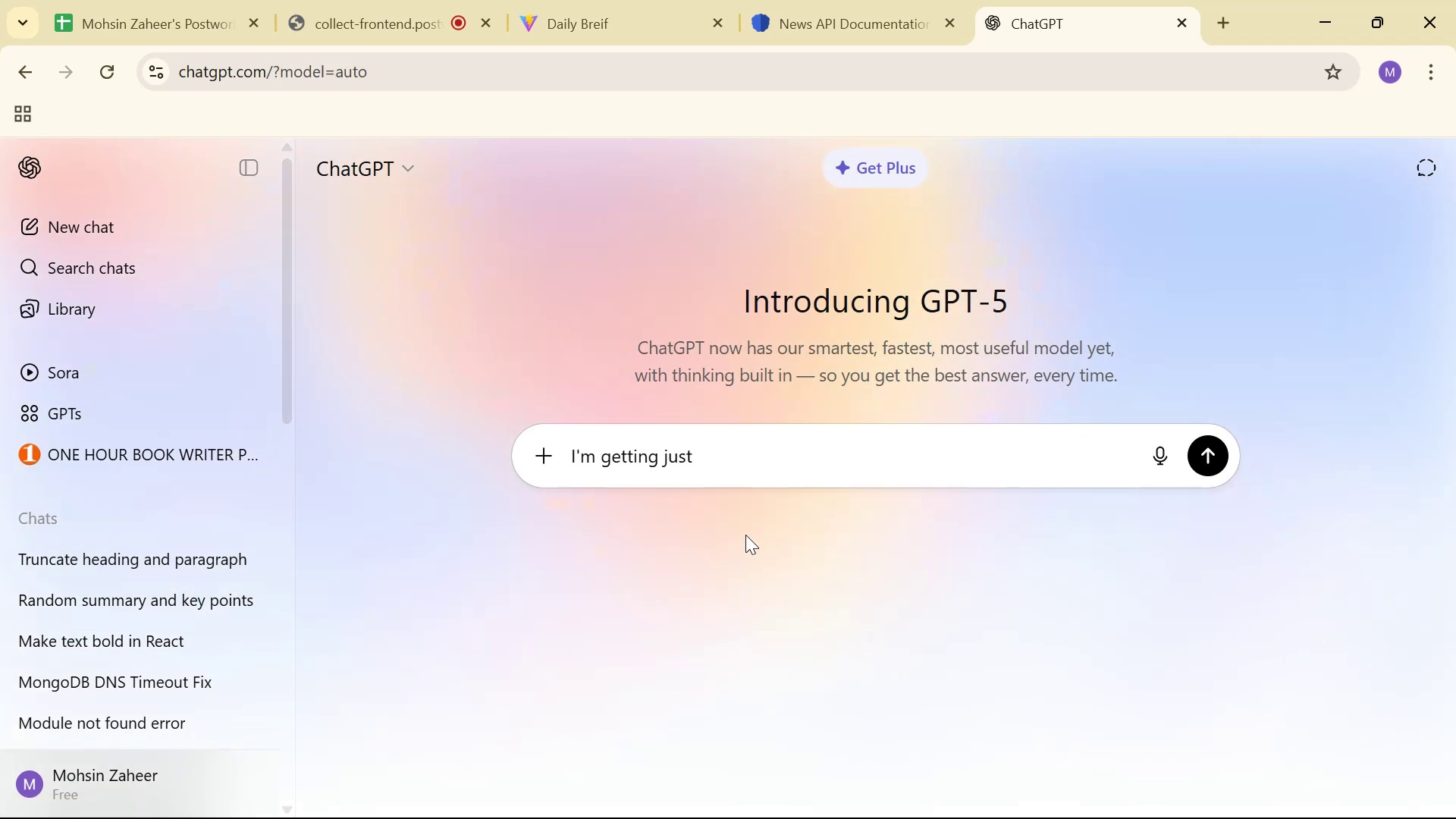 
wait(5.19)
 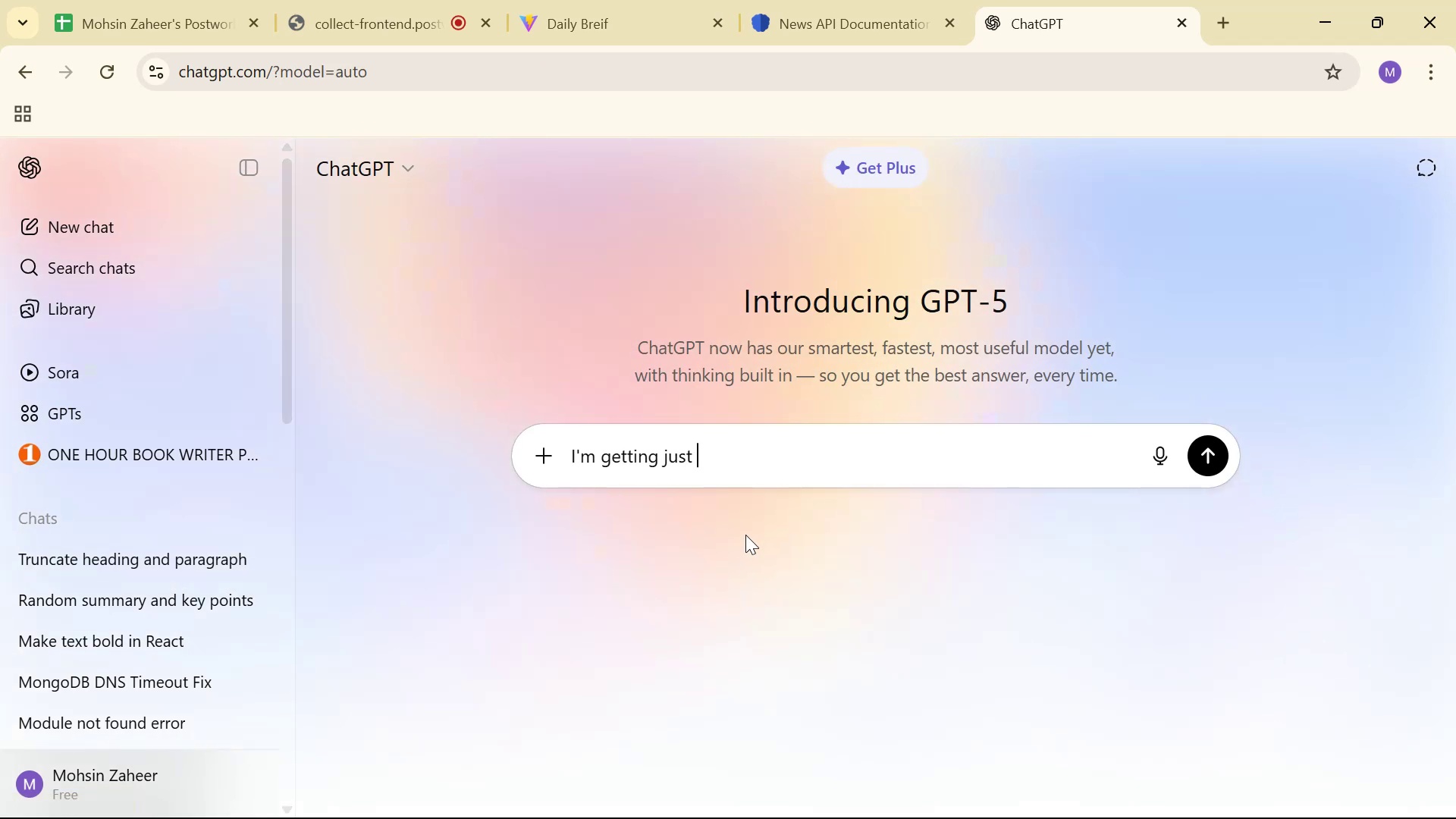 
type(10 results al)
key(Backspace)
type(md )
key(Backspace)
key(Backspace)
type(md )
key(Backspace)
key(Backspace)
key(Backspace)
key(Backspace)
type(nd all have video )
key(Backspace)
type(_r)
key(Backspace)
type(url none: )
 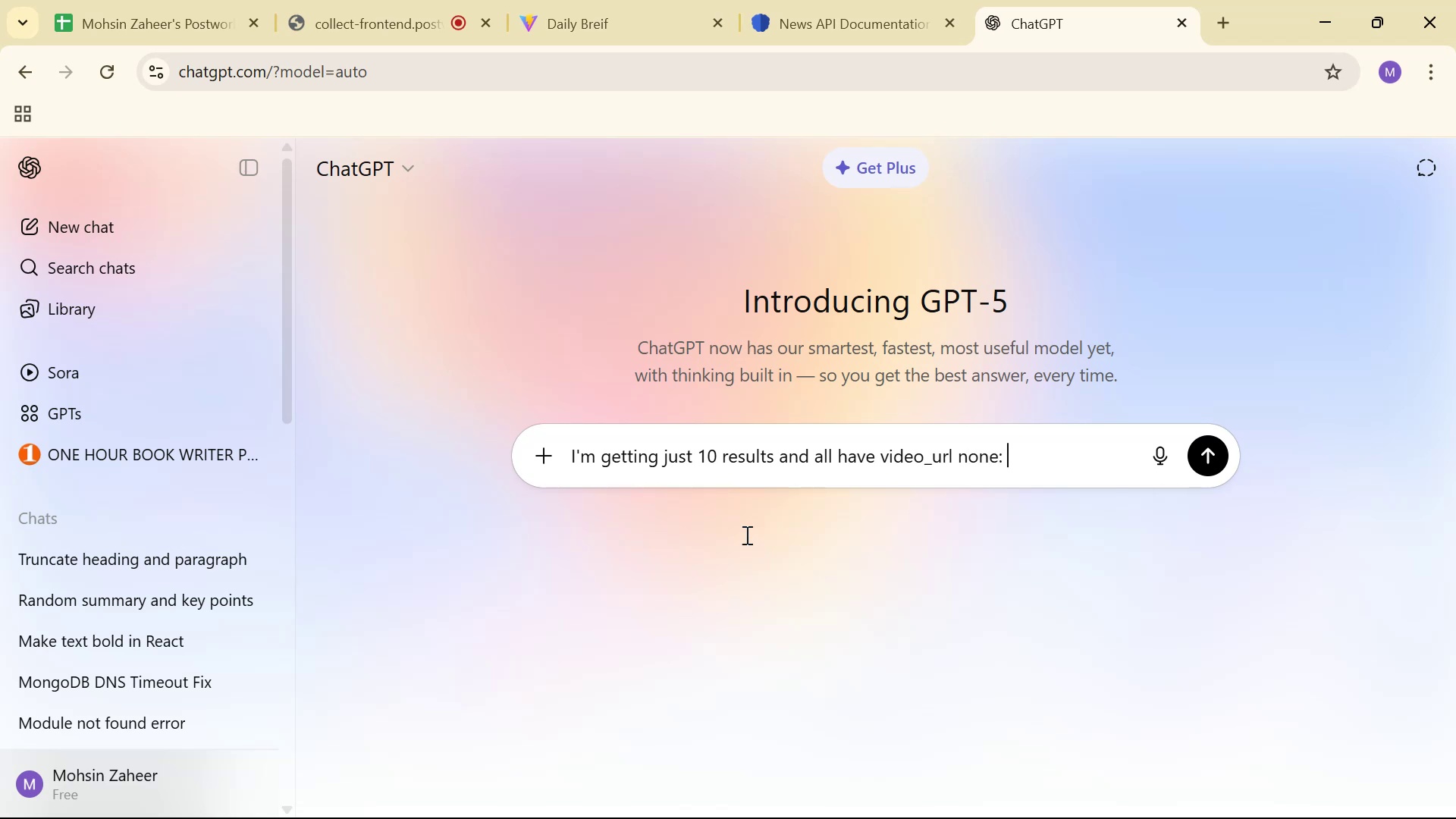 
key(Control+V)
 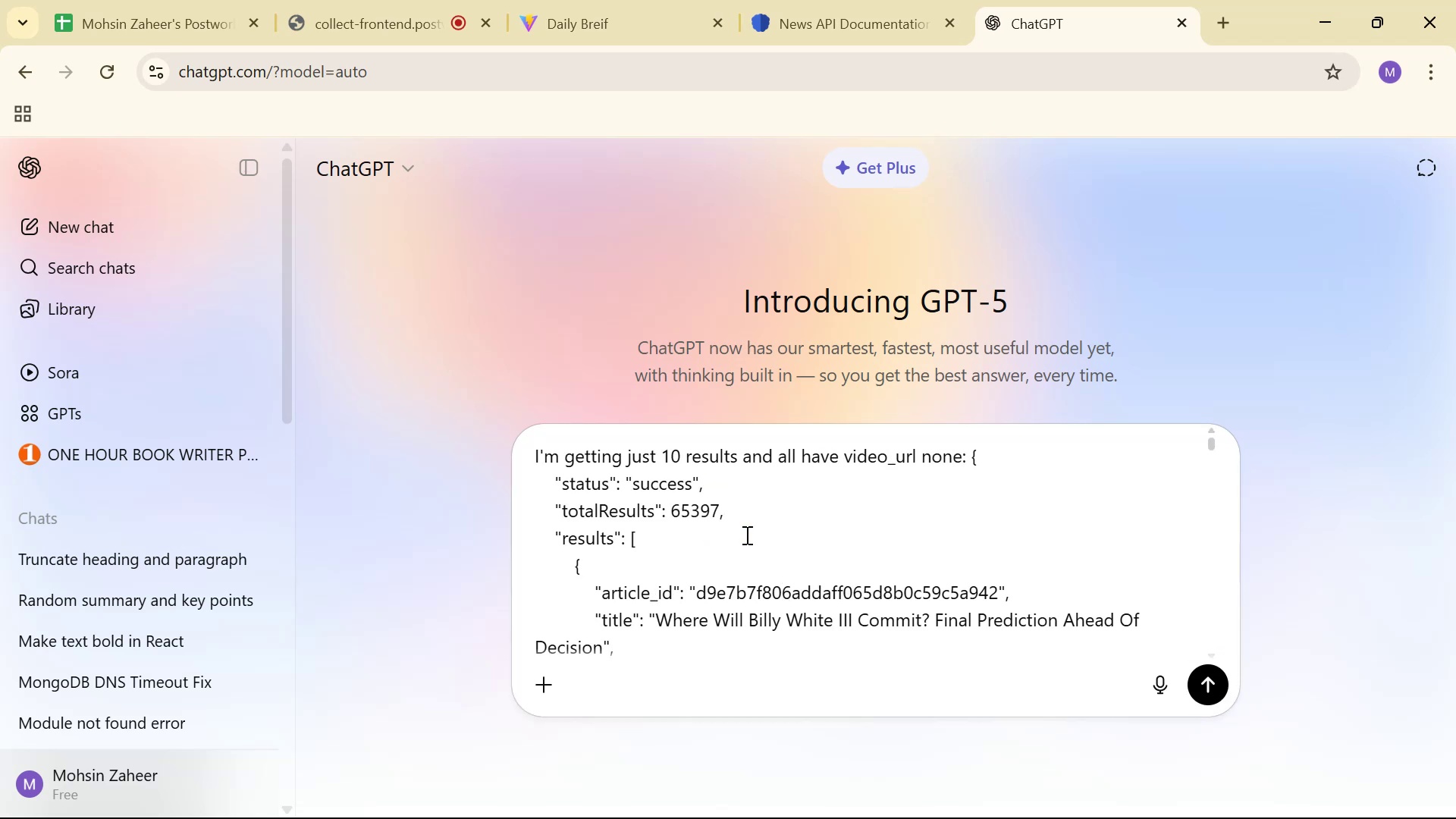 
key(Enter)
 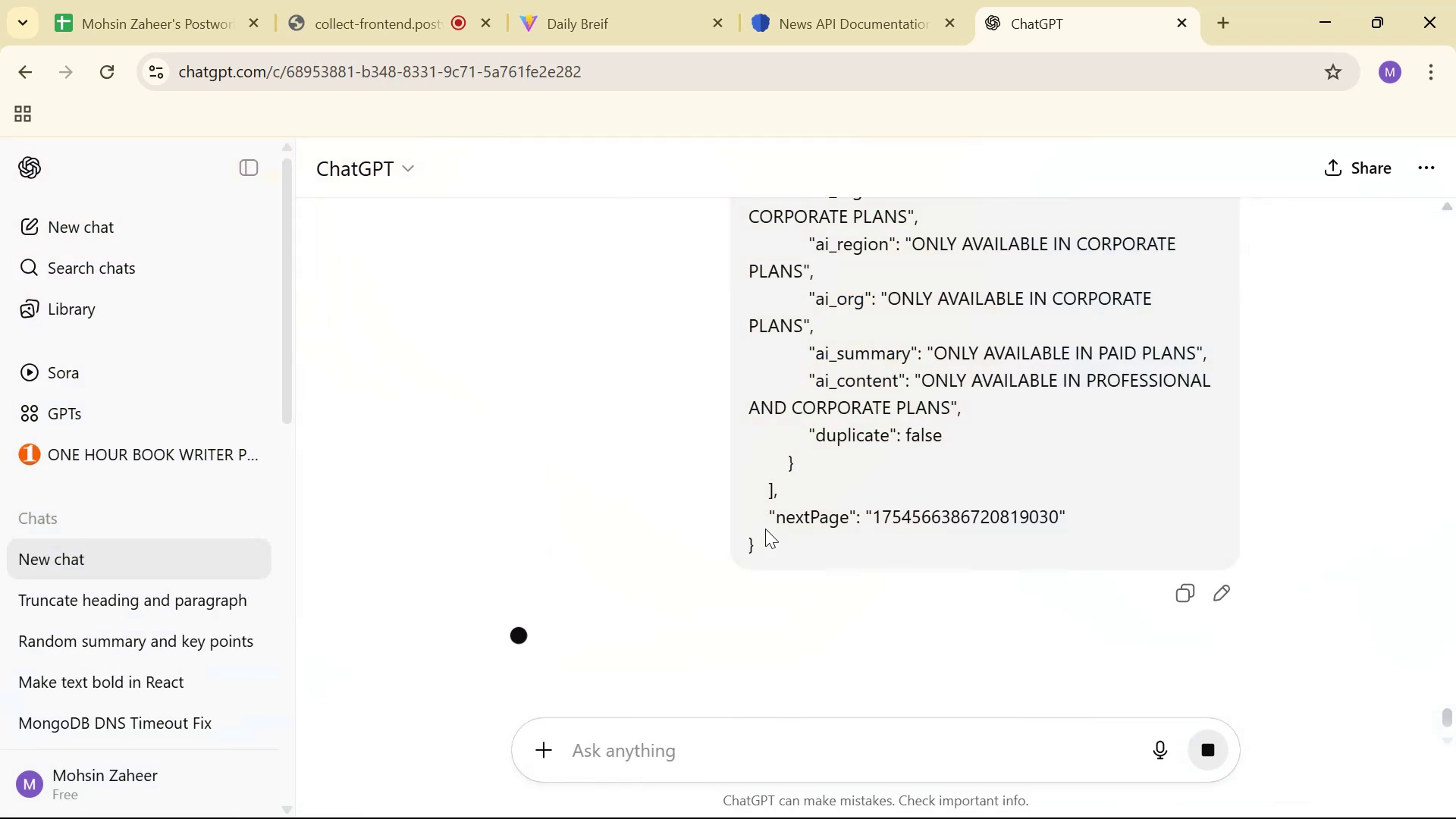 
scroll: coordinate [847, 522], scroll_direction: down, amount: 2.0
 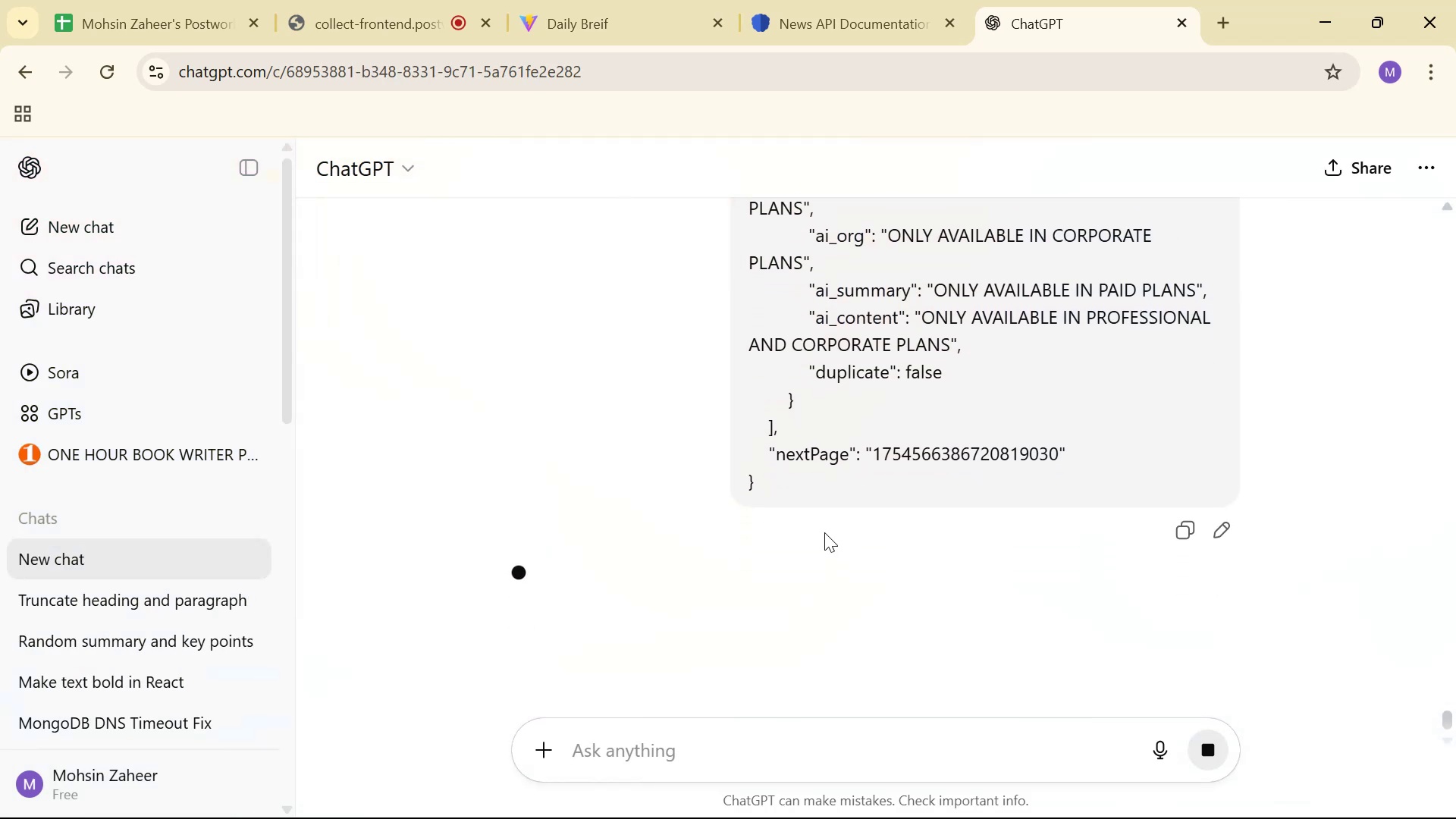 
scroll: coordinate [898, 481], scroll_direction: up, amount: 6.0
 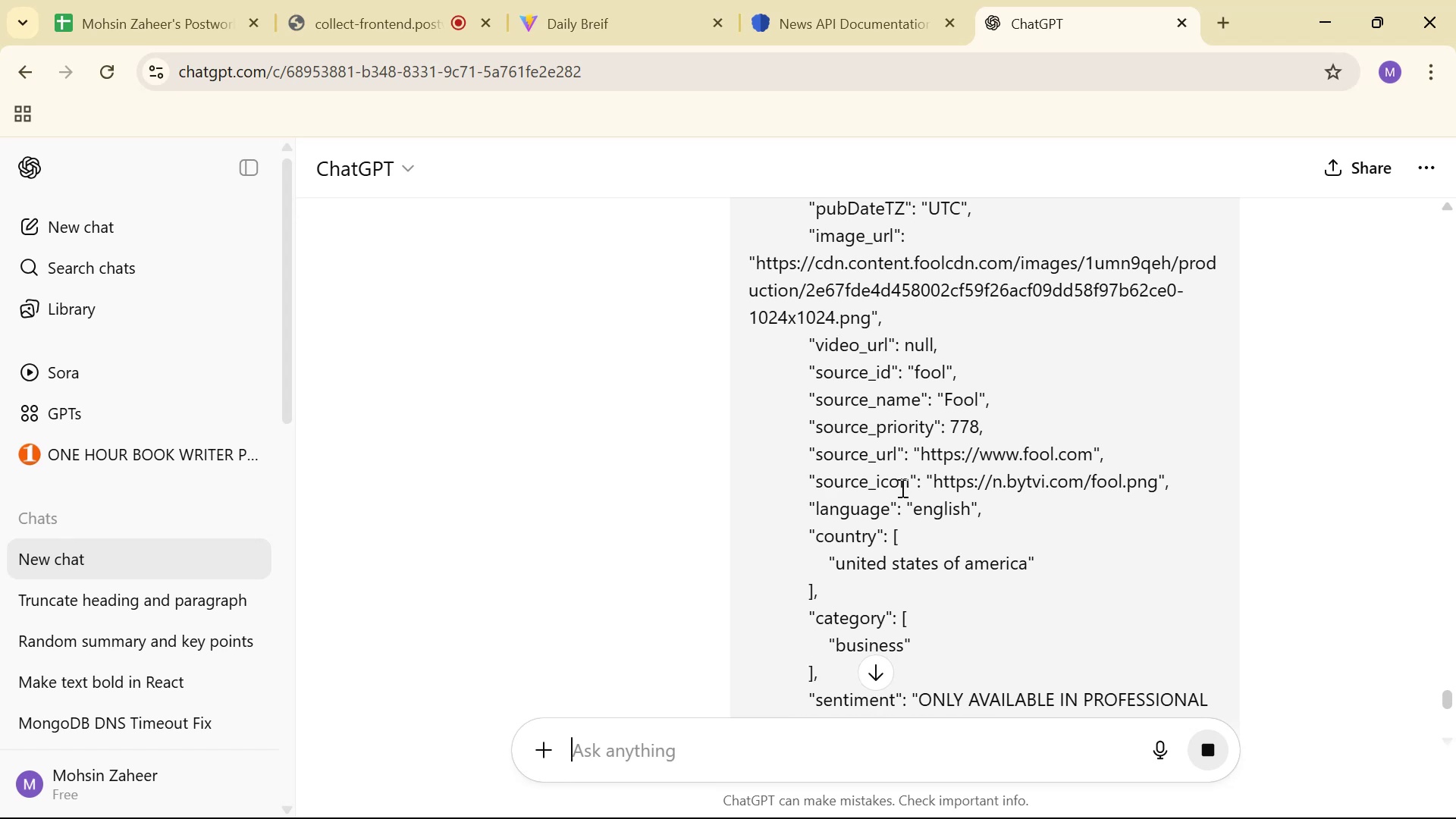 
scroll: coordinate [855, 501], scroll_direction: down, amount: 12.0
 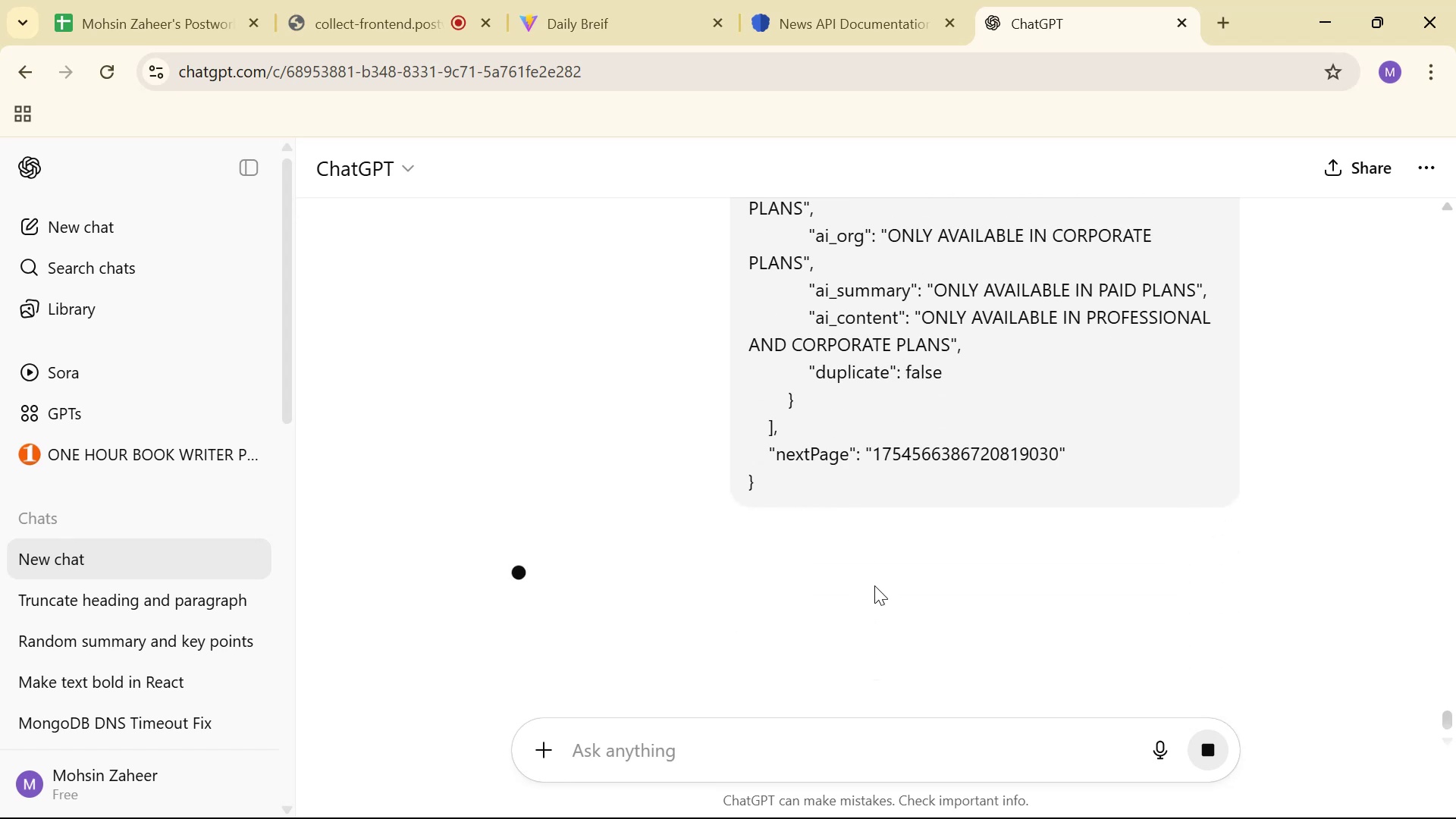 
scroll: coordinate [1021, 490], scroll_direction: up, amount: 70.0
 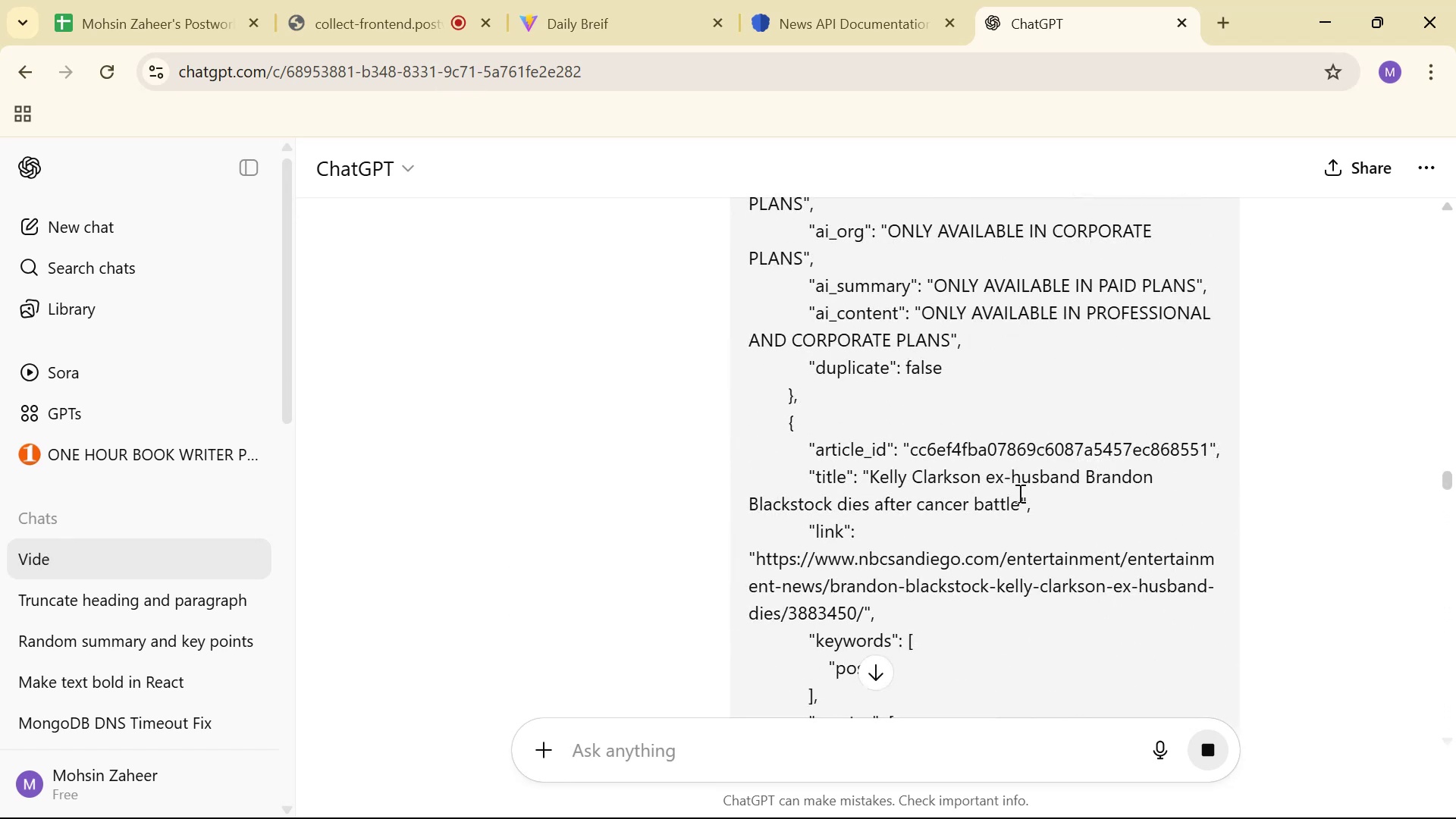 
key(Alt+AltLeft)
 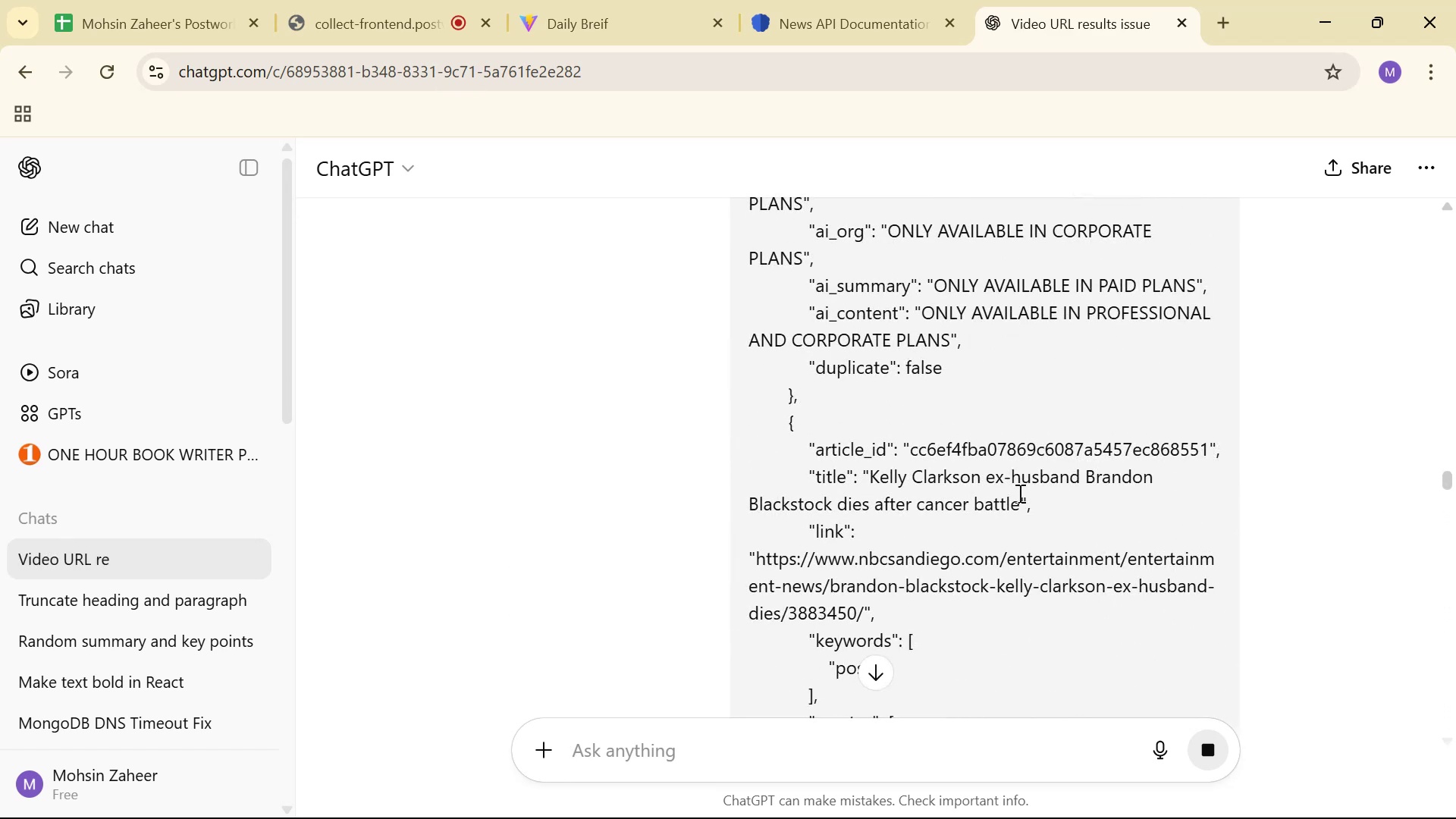 
key(Alt+Tab)
 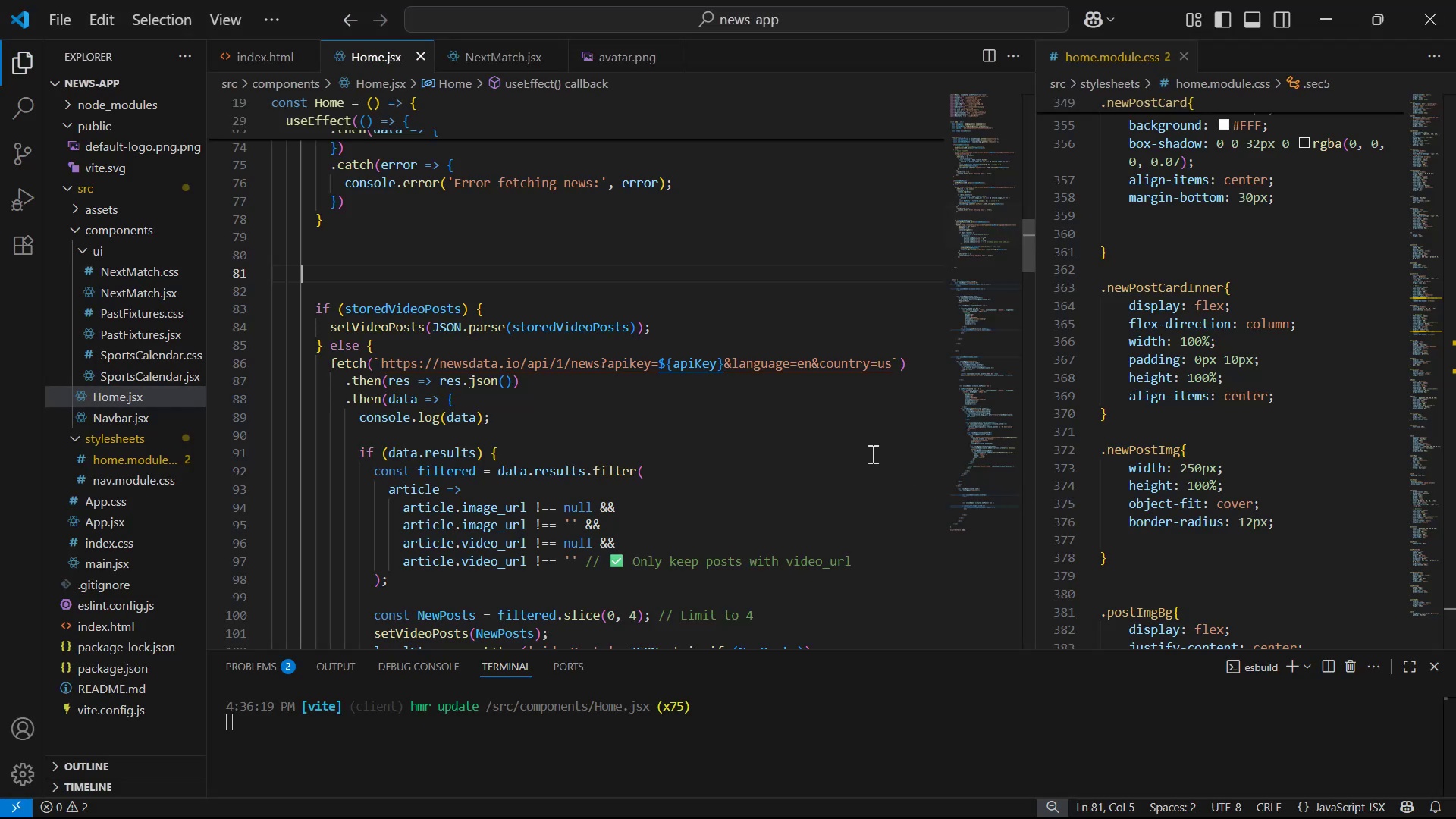 
scroll: coordinate [931, 404], scroll_direction: up, amount: 22.0
 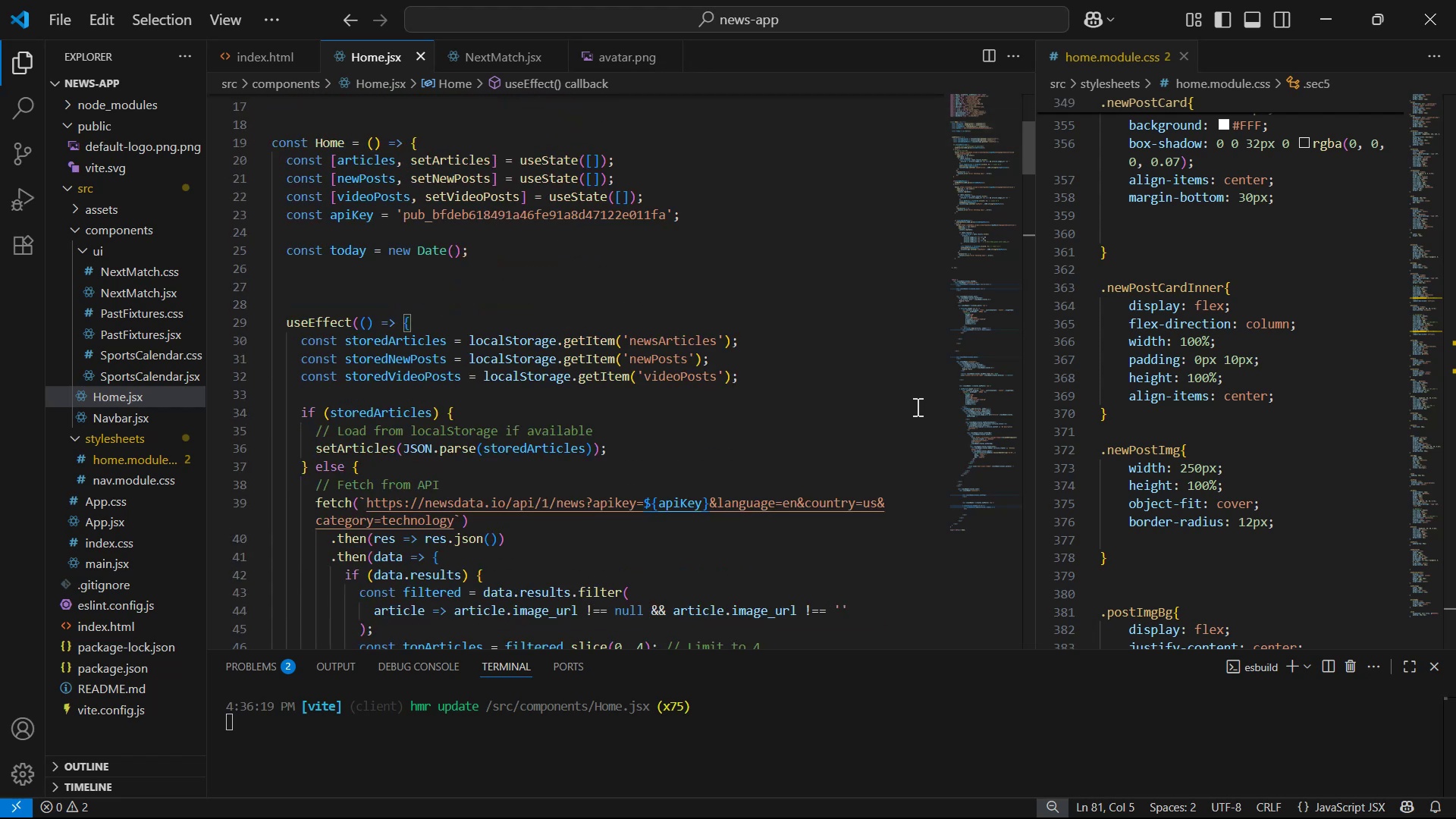 
scroll: coordinate [861, 443], scroll_direction: down, amount: 22.0
 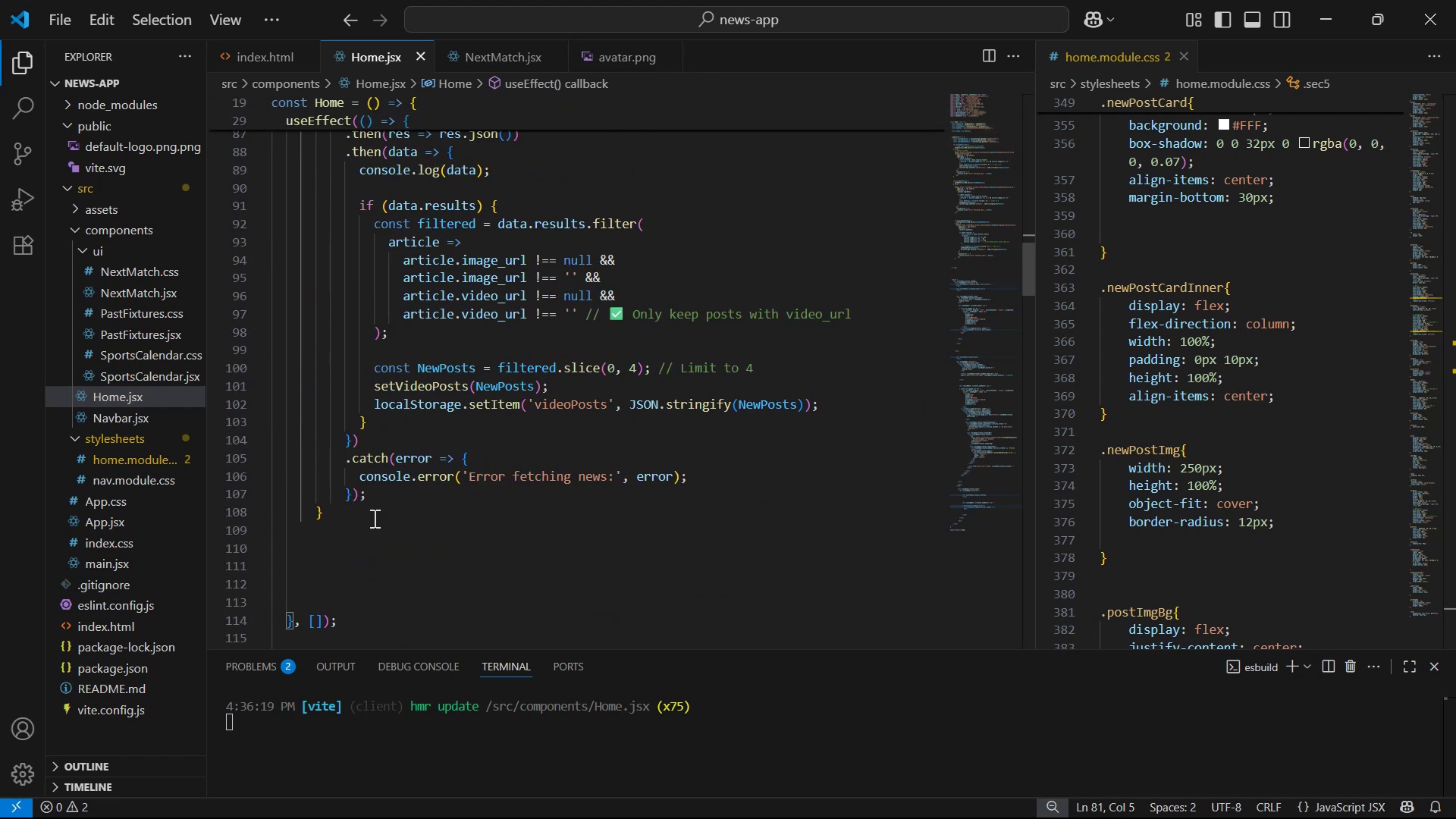 
left_click_drag(start_coordinate=[357, 513], to_coordinate=[305, 346])
 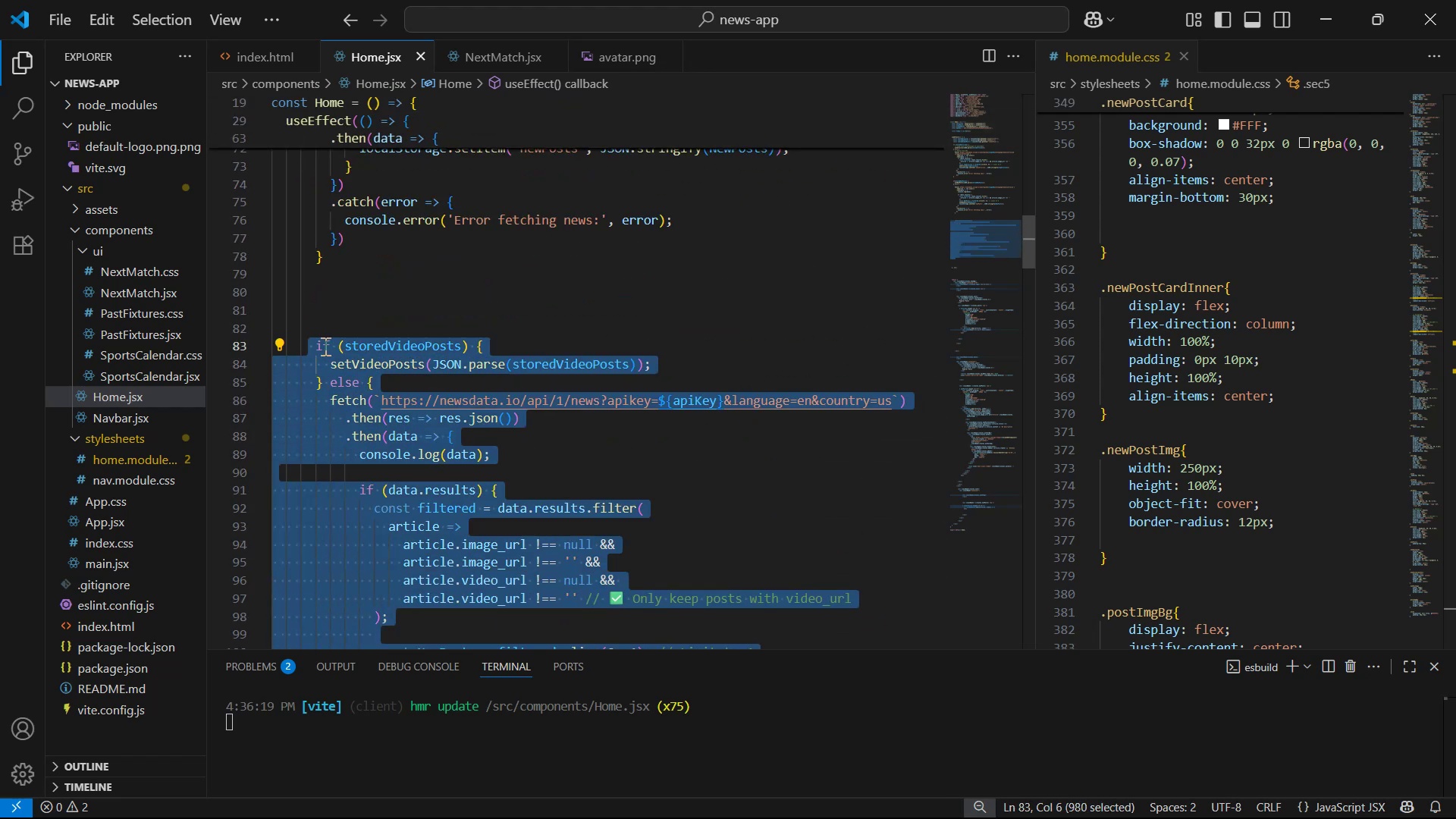 
scroll: coordinate [367, 475], scroll_direction: up, amount: 5.0
 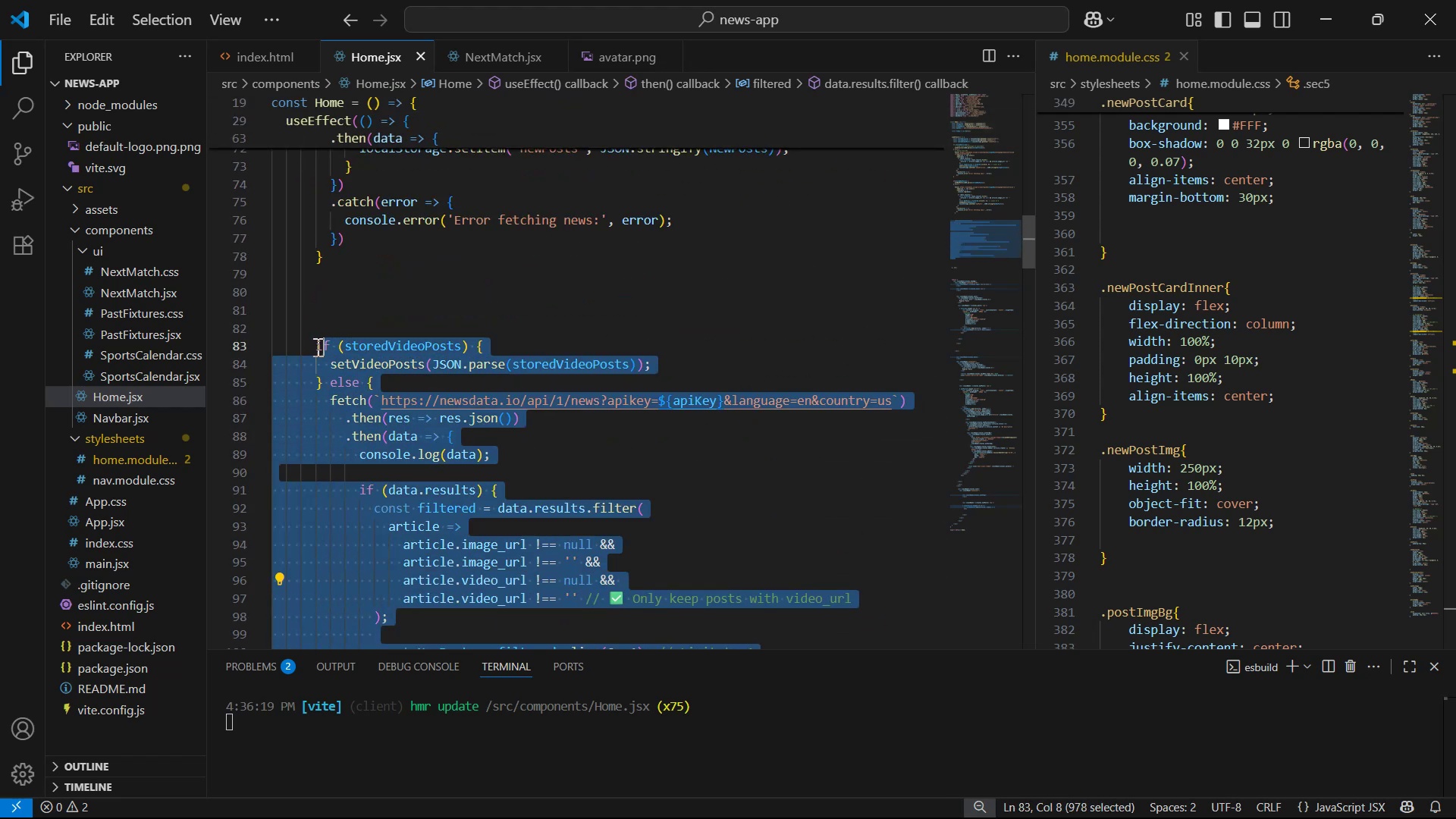 
key(Control+ControlLeft)
 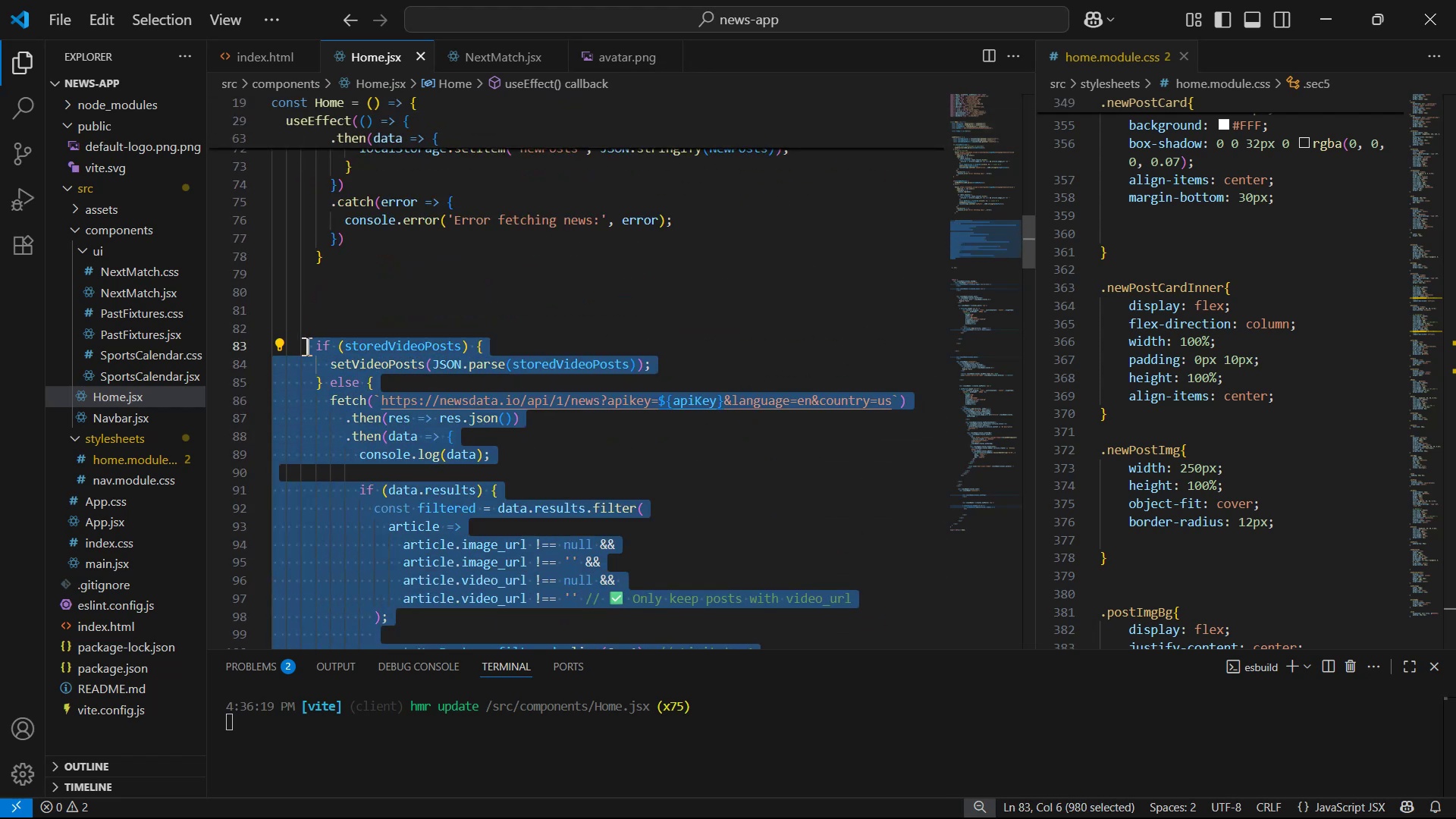 
key(Control+C)
 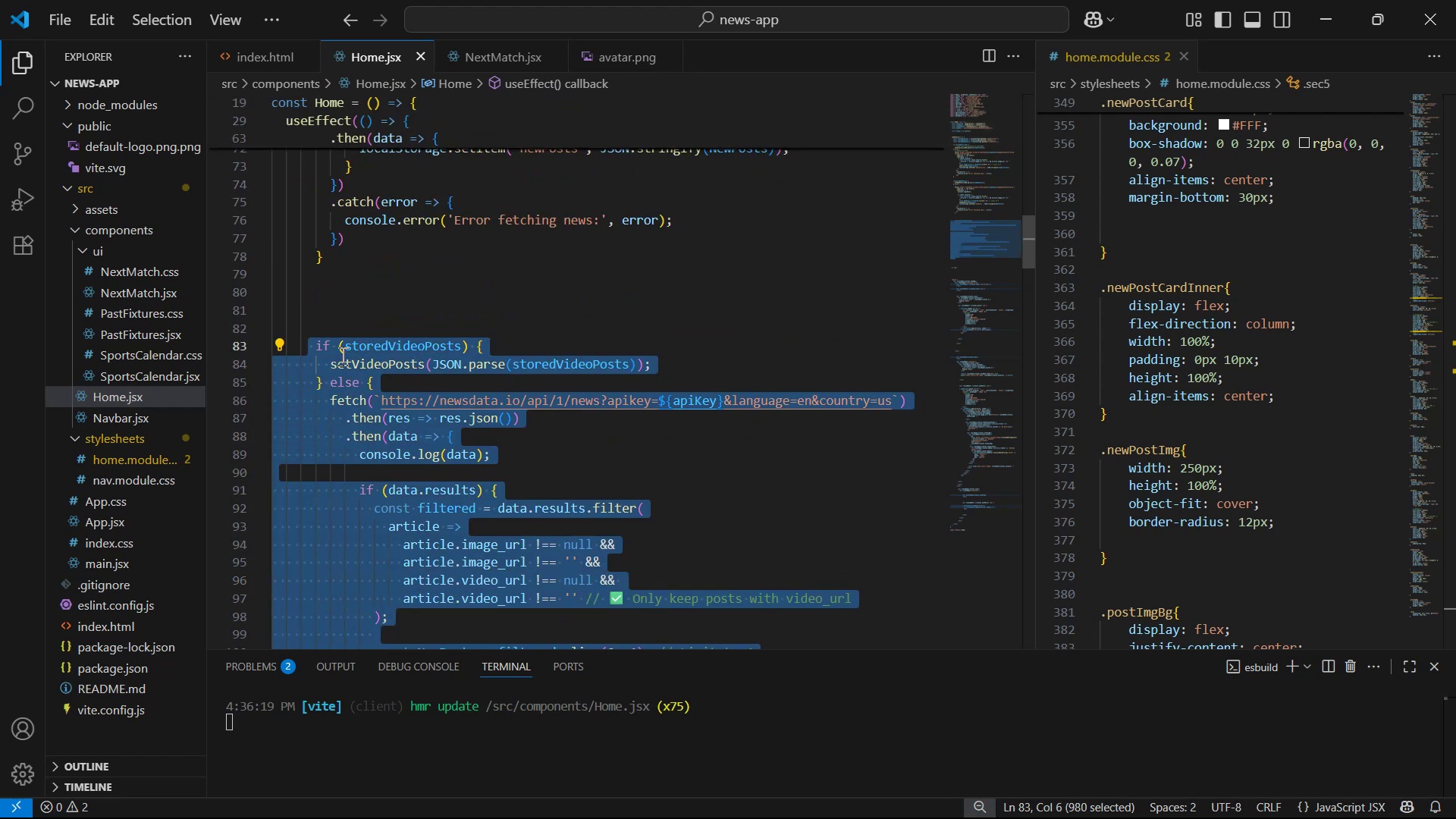 
key(Alt+AltLeft)
 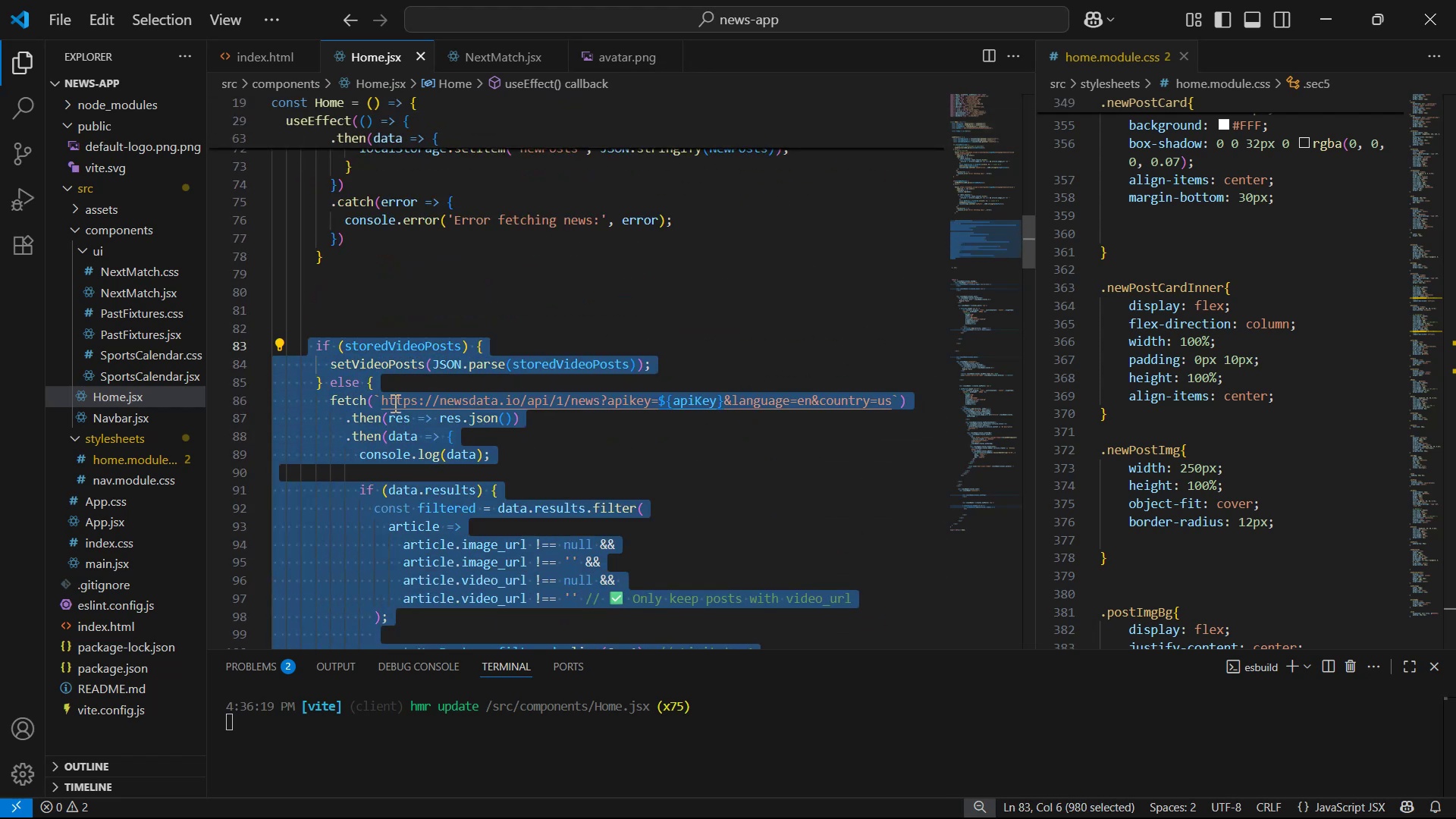 
key(Alt+Tab)
 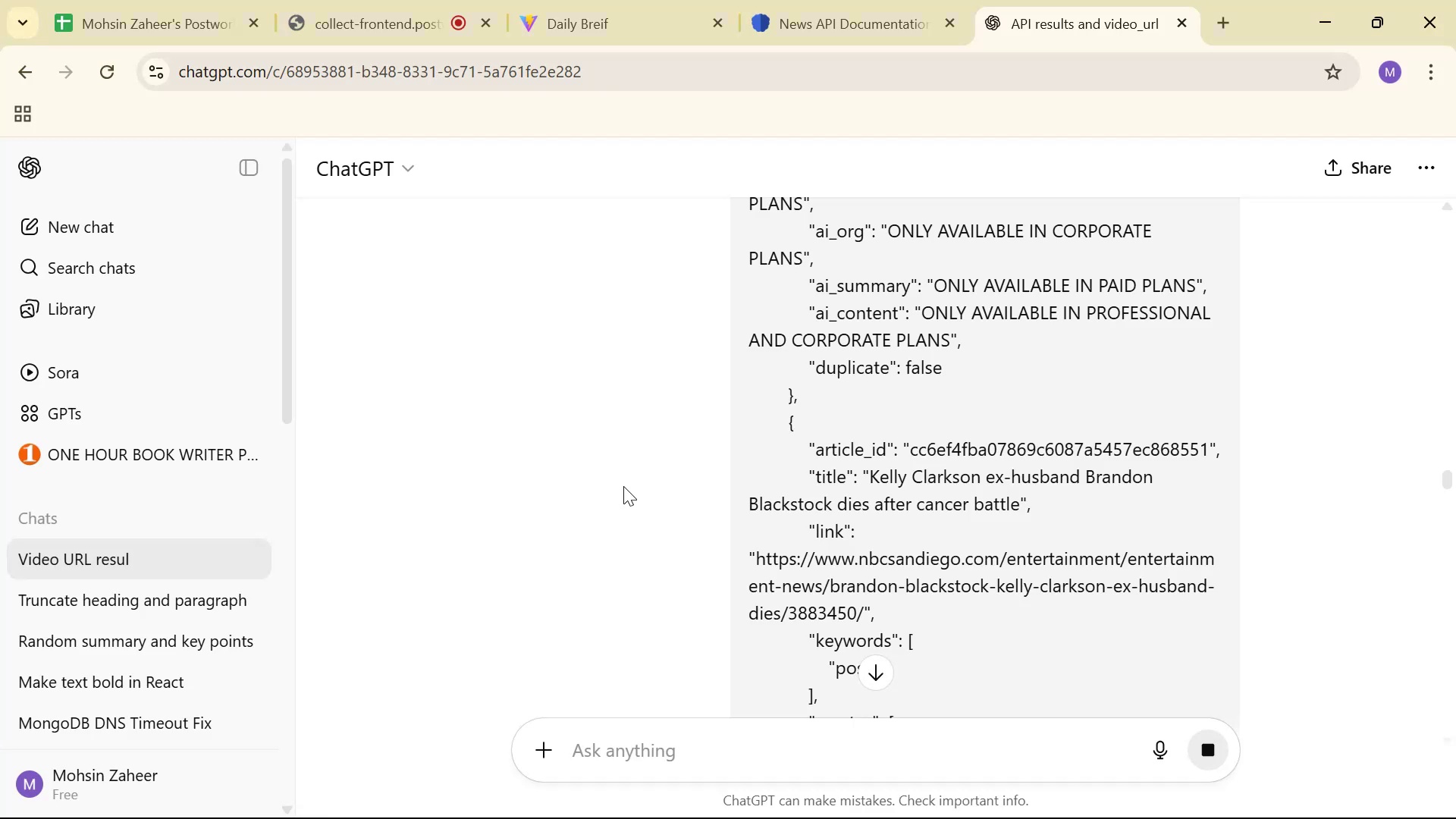 
scroll: coordinate [1089, 637], scroll_direction: down, amount: 27.0
 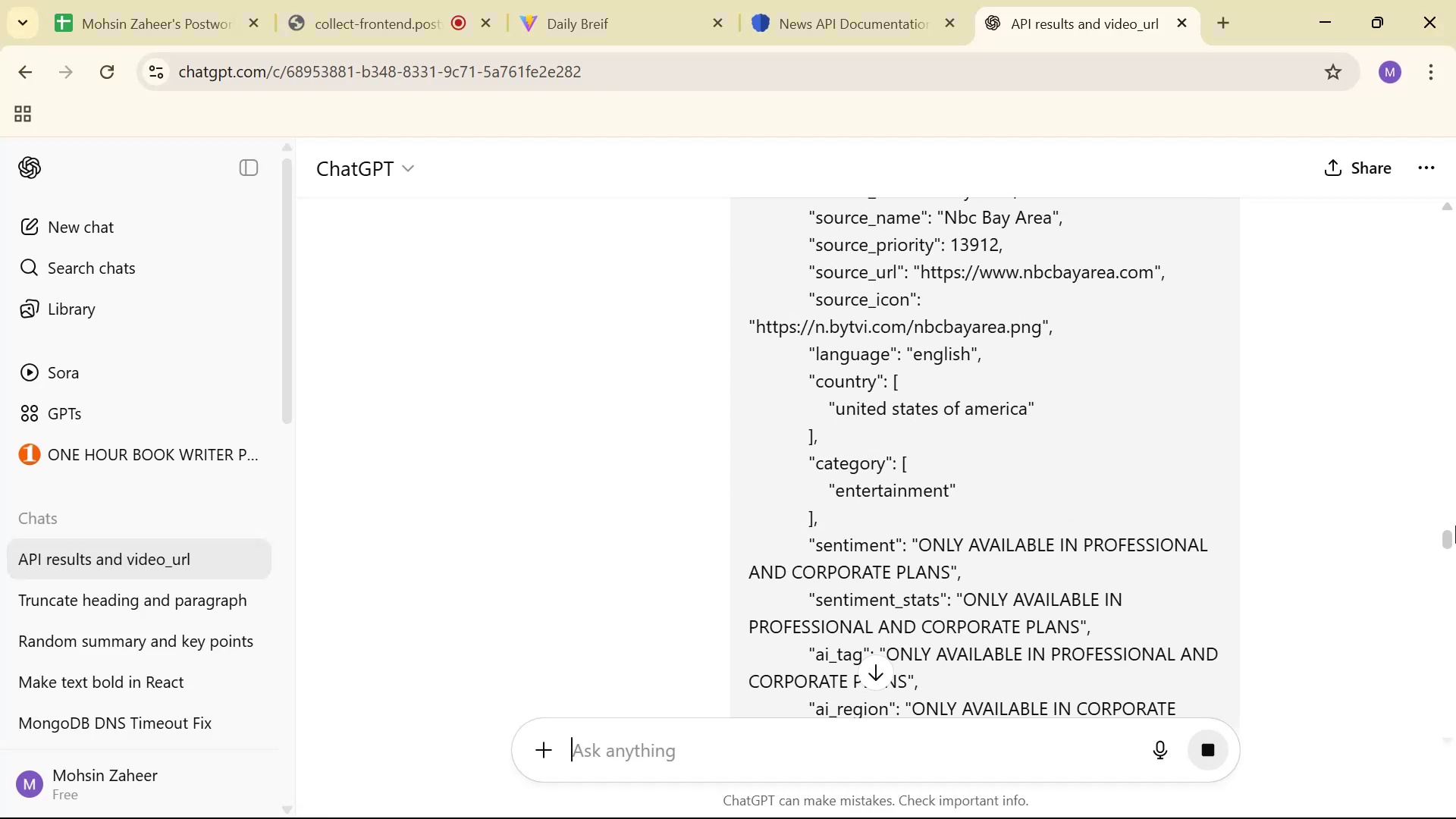 
left_click_drag(start_coordinate=[1455, 516], to_coordinate=[1455, 589])
 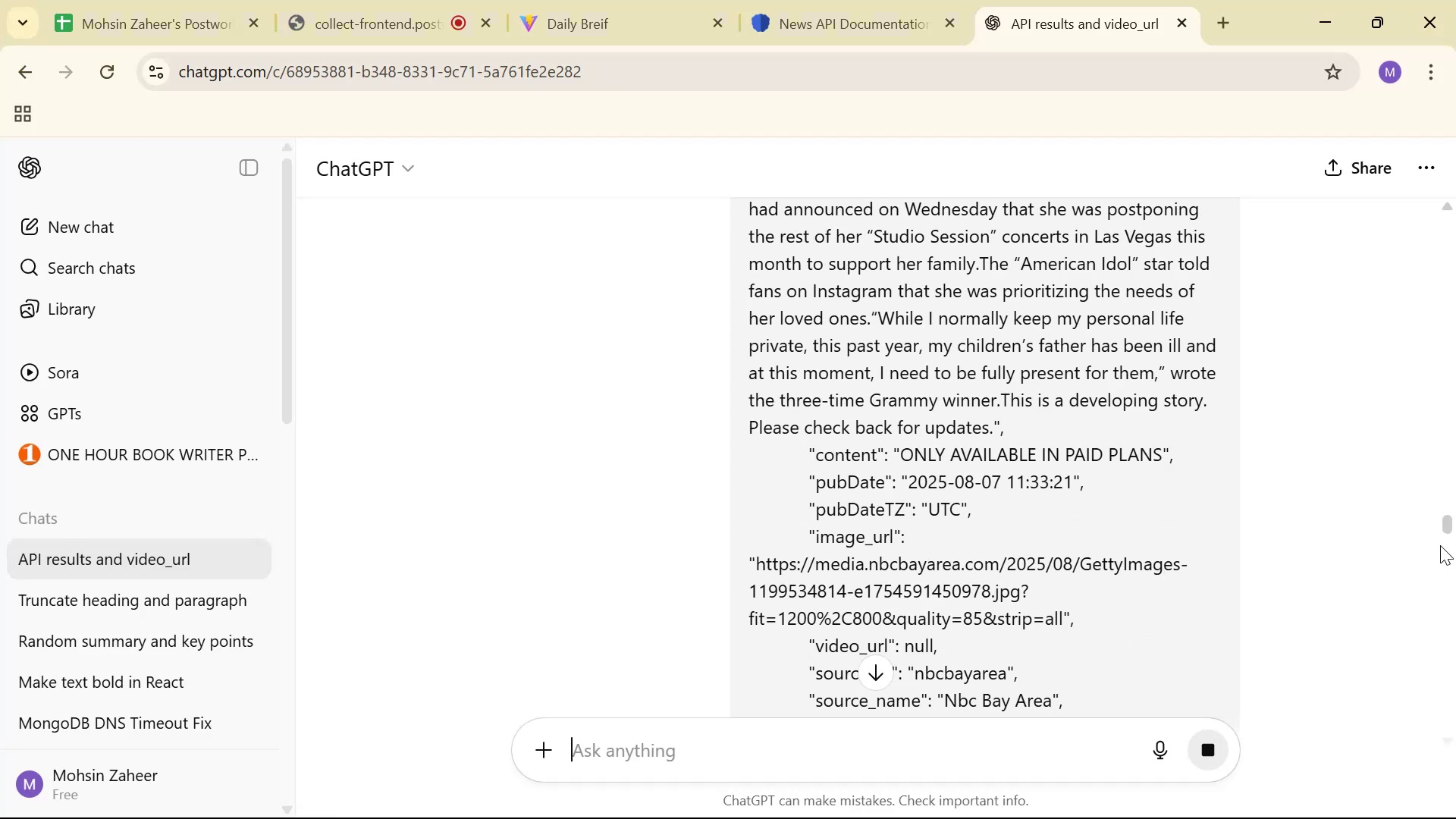 
left_click_drag(start_coordinate=[1449, 531], to_coordinate=[1451, 709])
 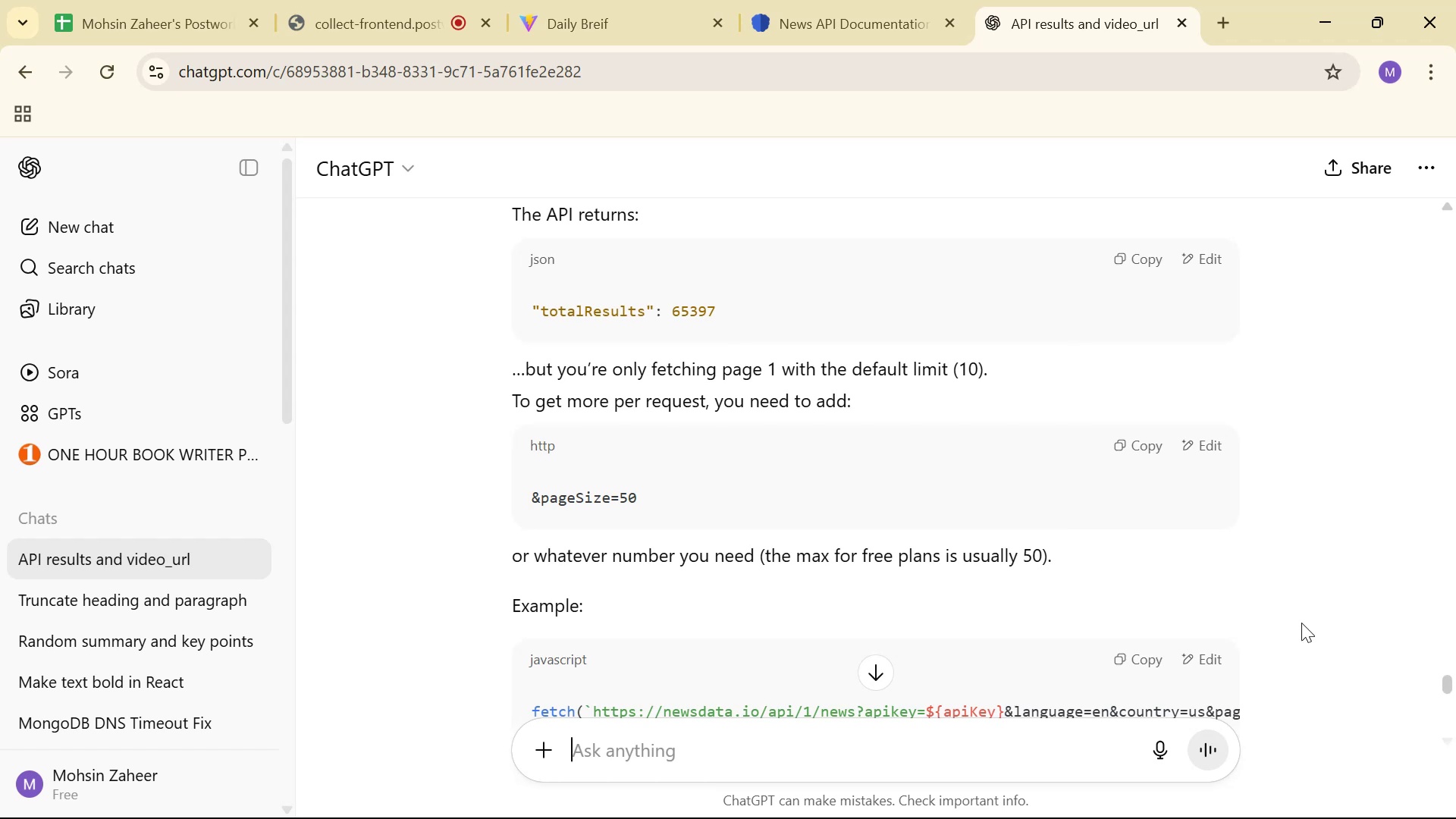 
scroll: coordinate [1203, 570], scroll_direction: up, amount: 3.0
 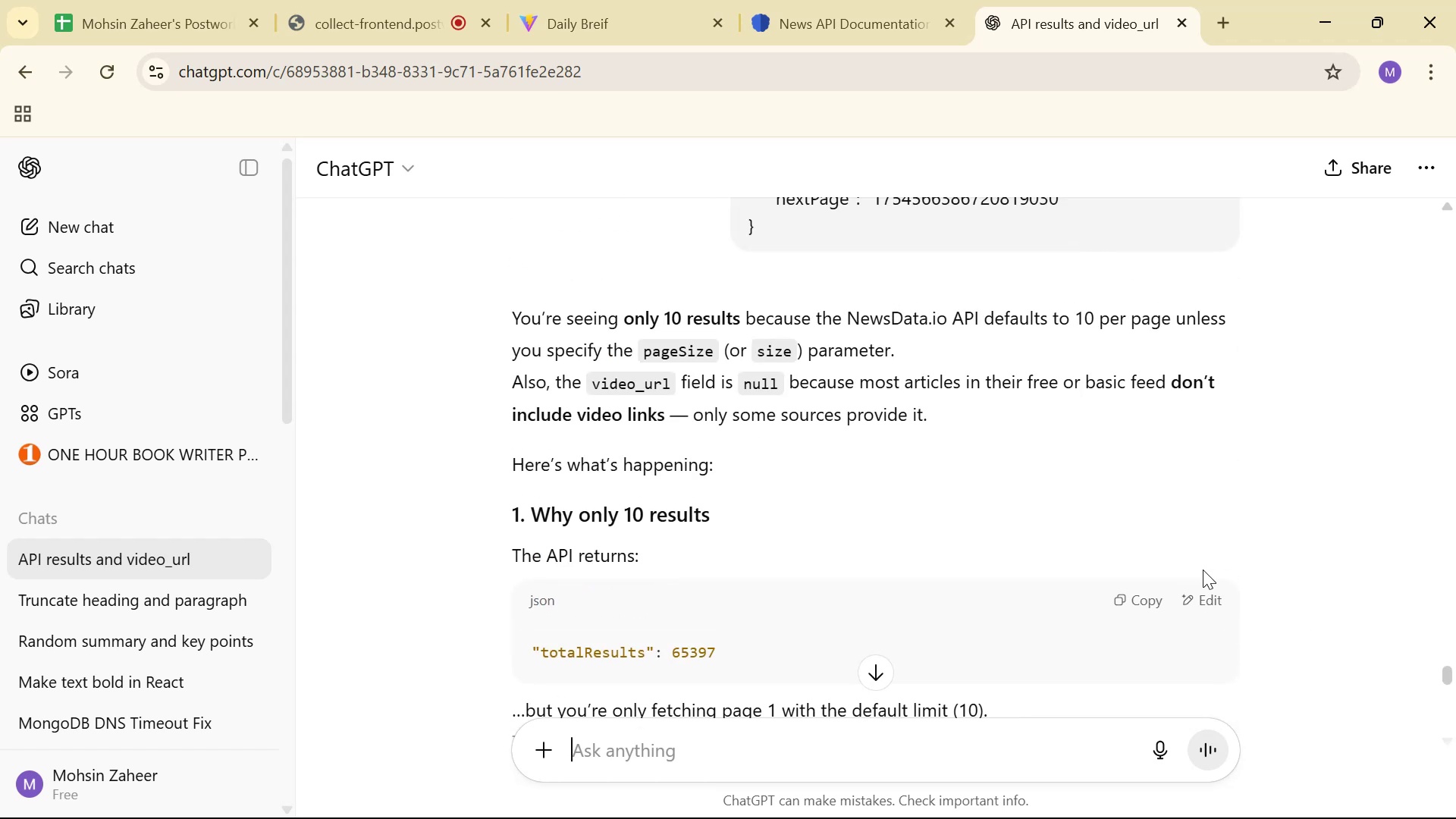 
scroll: coordinate [1200, 570], scroll_direction: down, amount: 3.0
 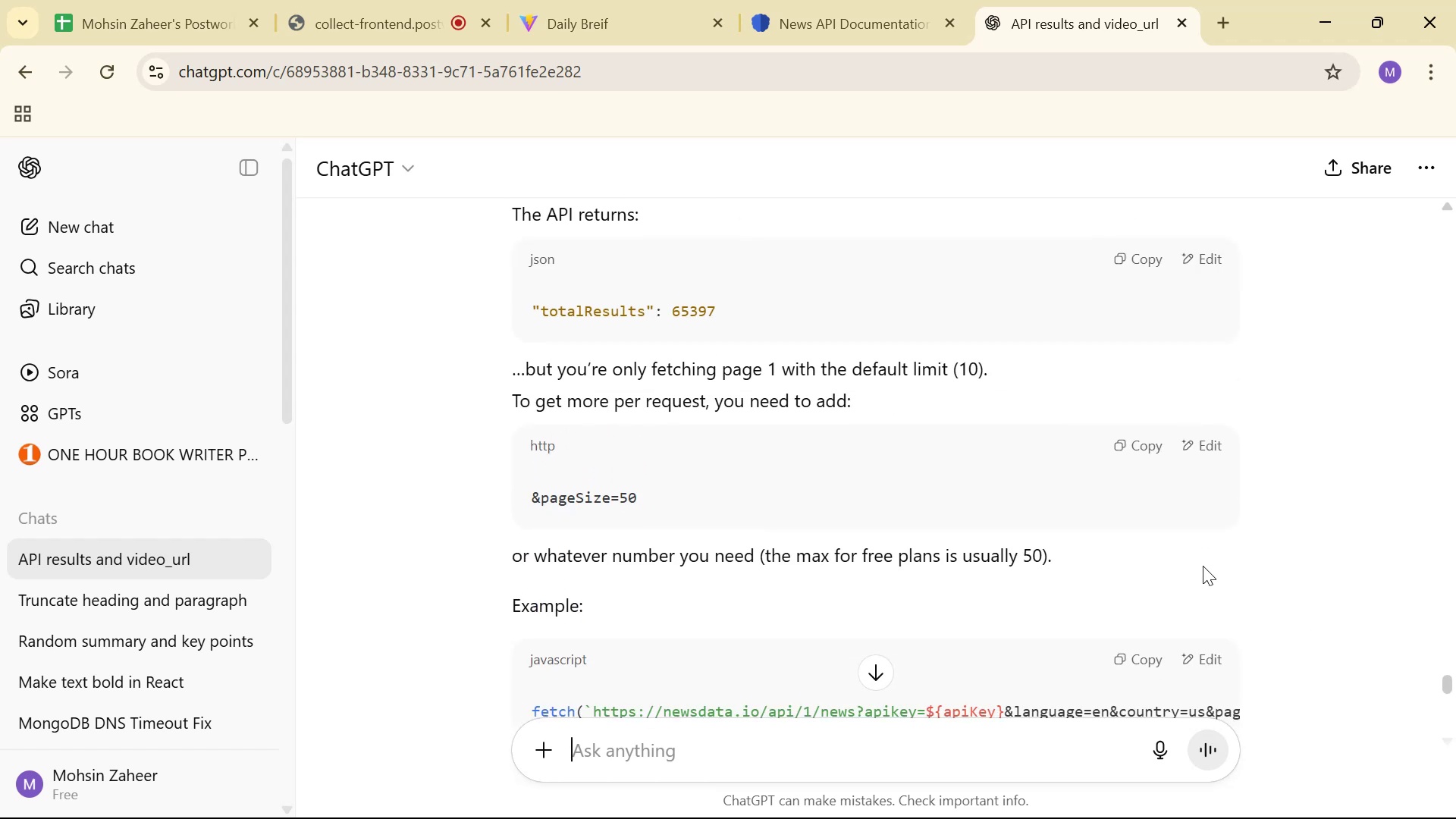 
wait(5.07)
 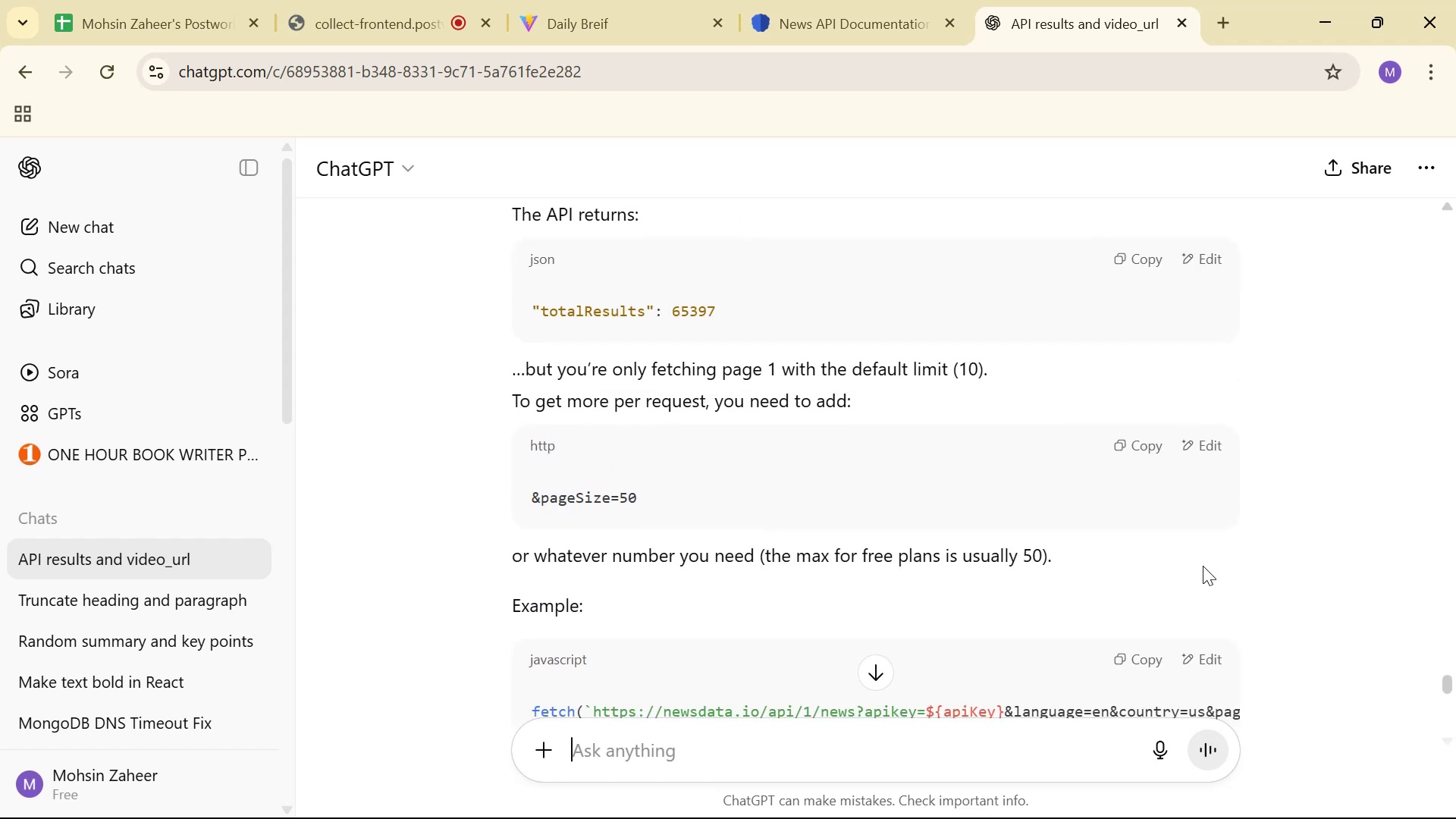 
scroll: coordinate [1200, 567], scroll_direction: down, amount: 3.0
 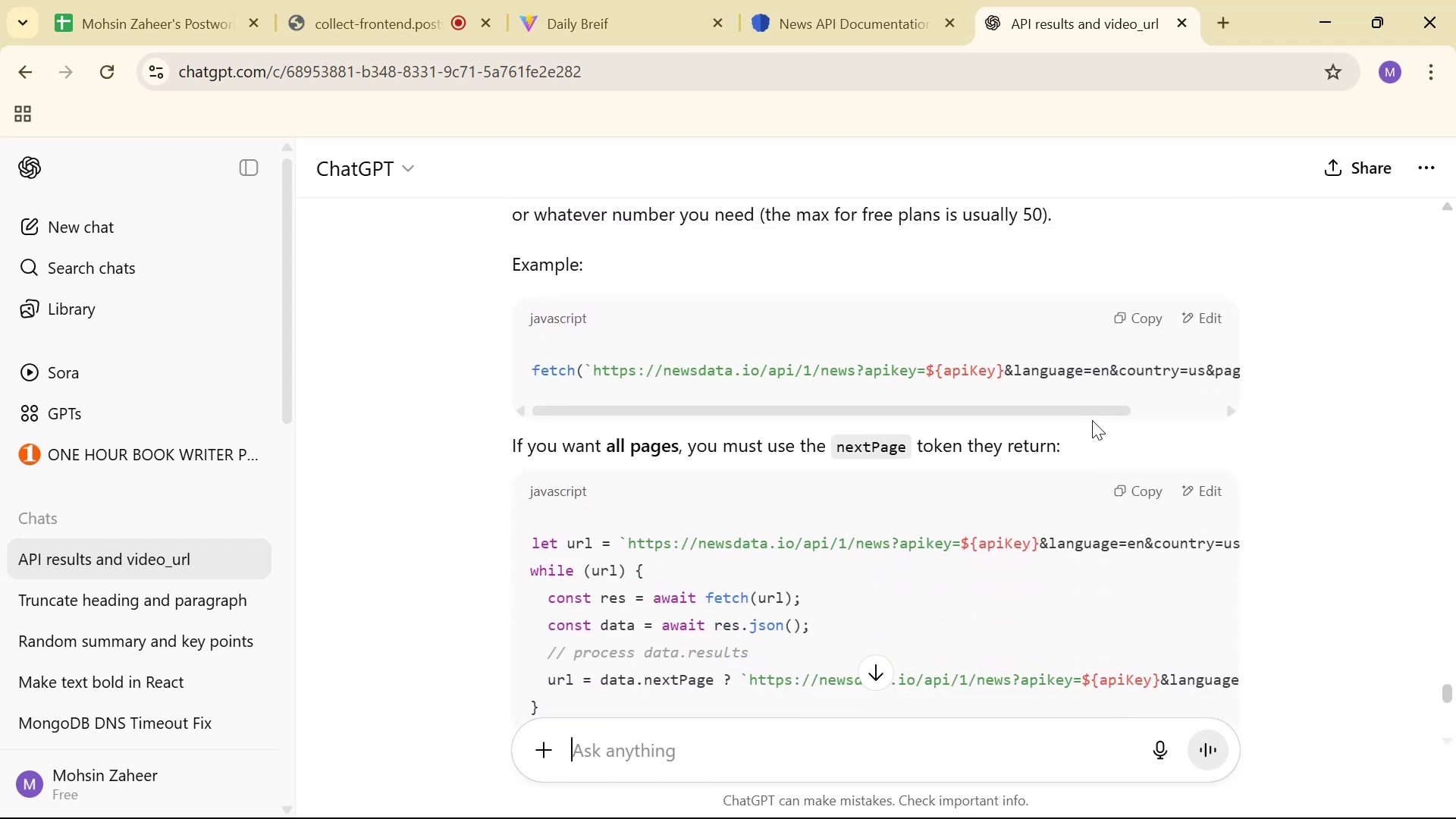 
left_click_drag(start_coordinate=[1099, 411], to_coordinate=[1187, 413])
 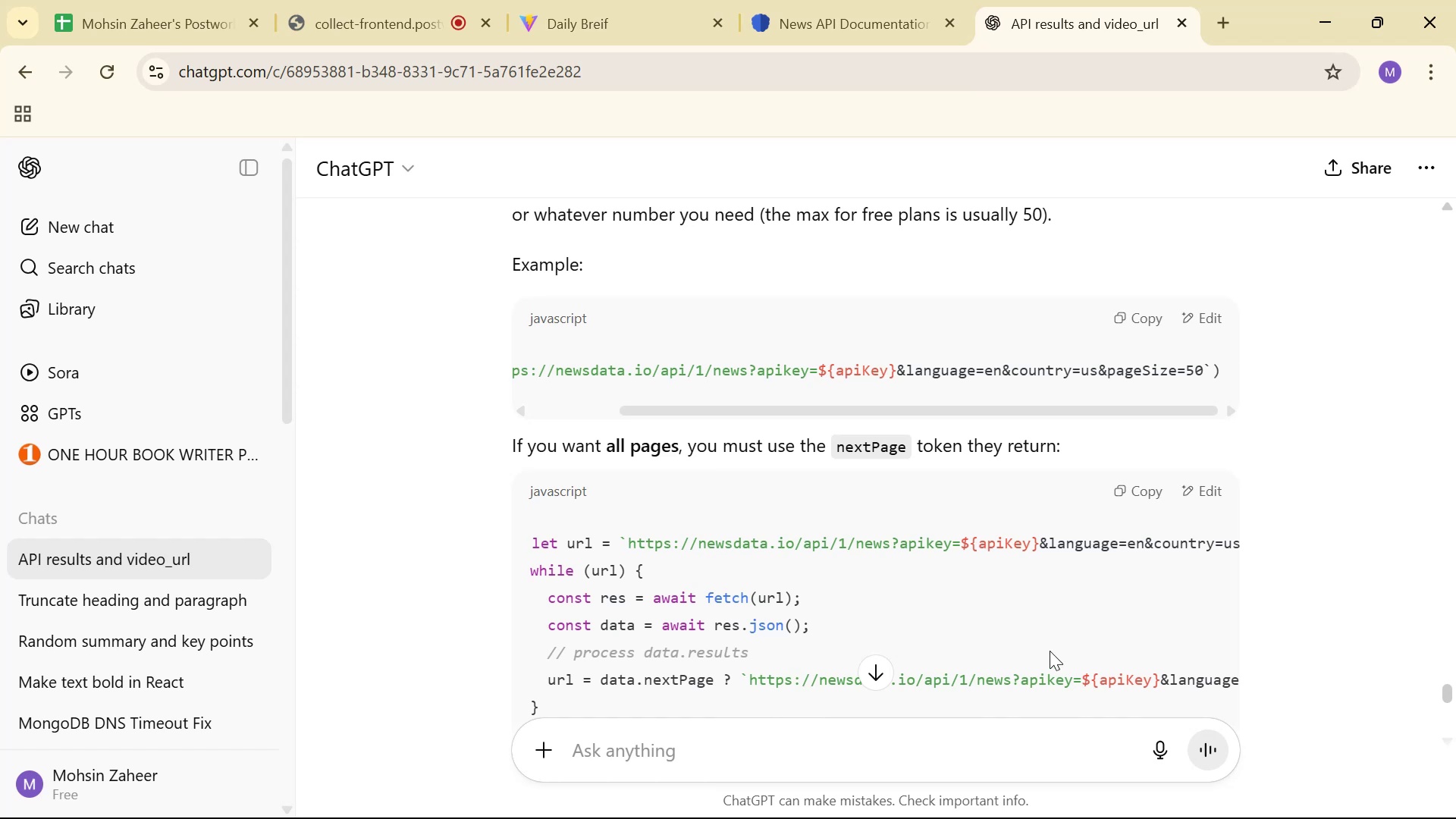 
left_click([971, 733])
 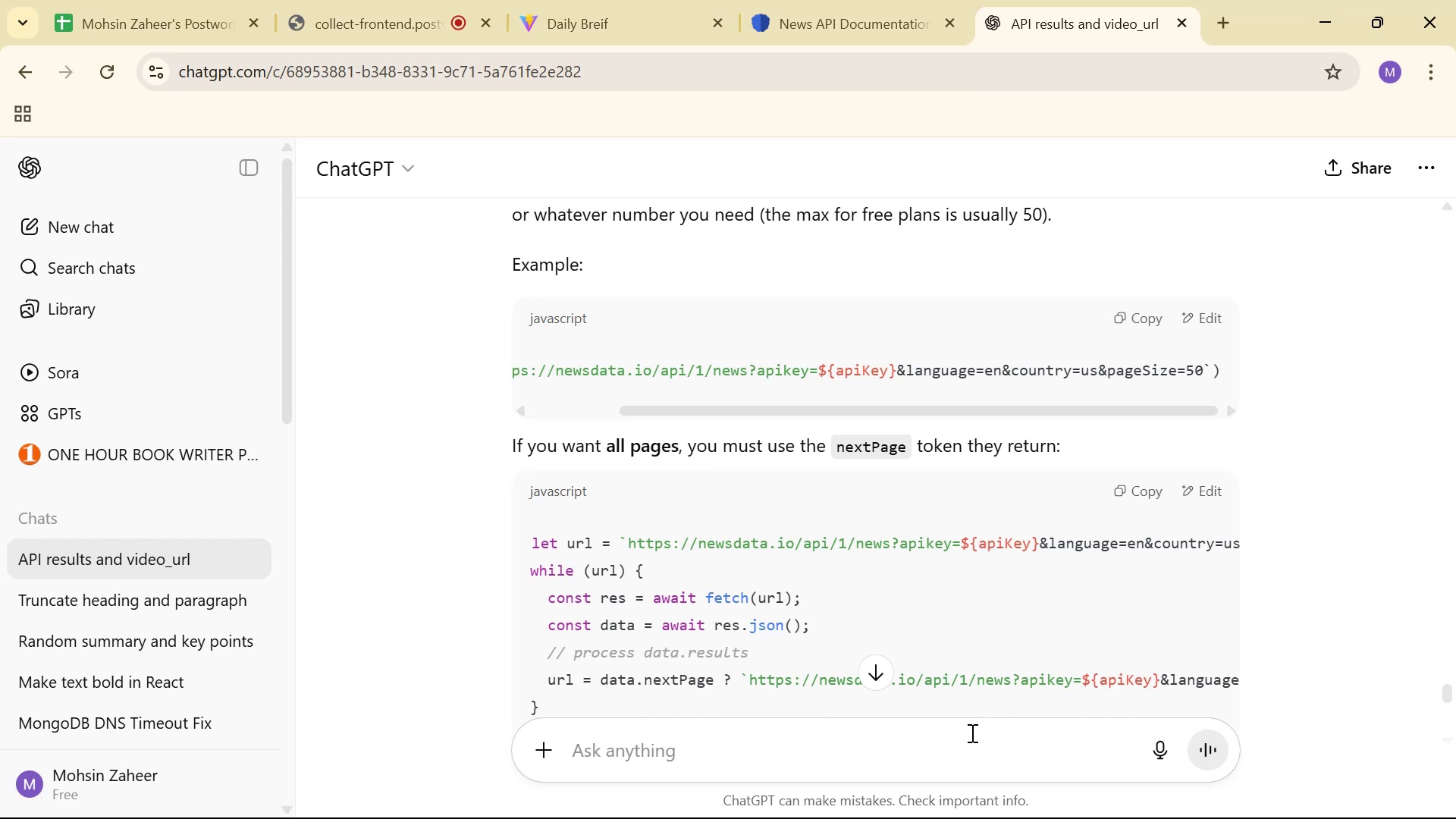 
key(Control+V)
 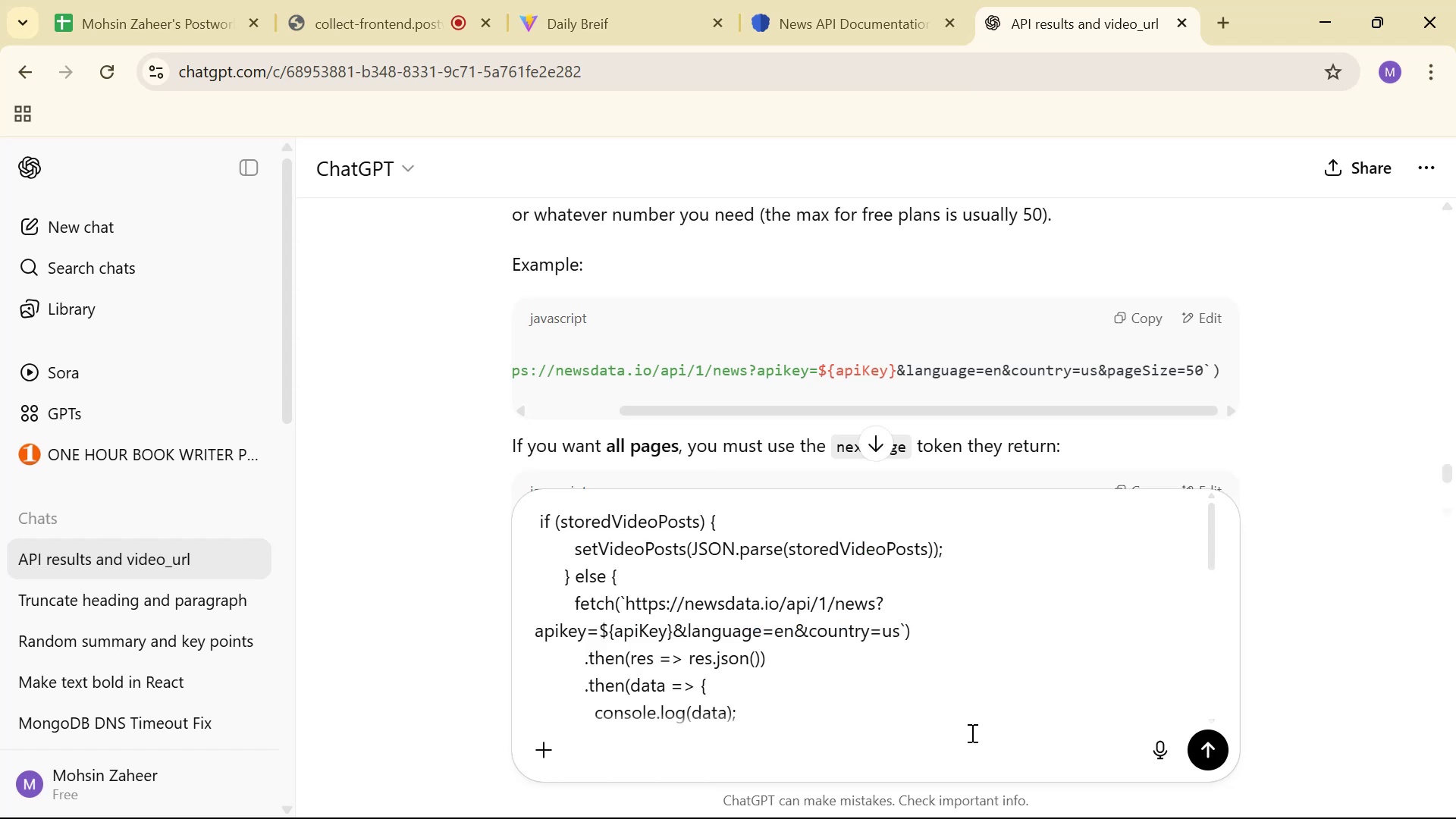 
key(Enter)
 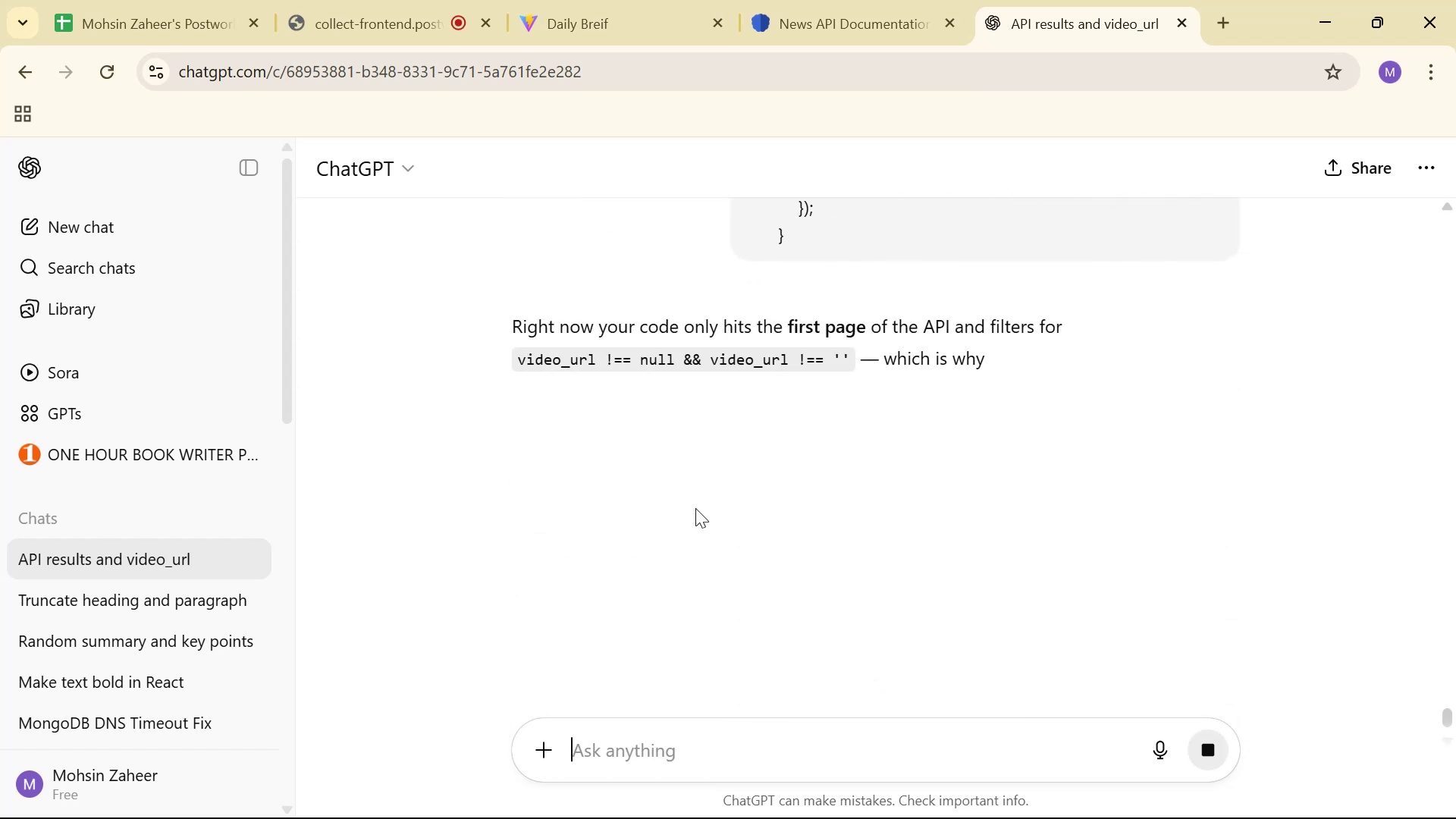 
scroll: coordinate [1017, 594], scroll_direction: down, amount: 26.0
 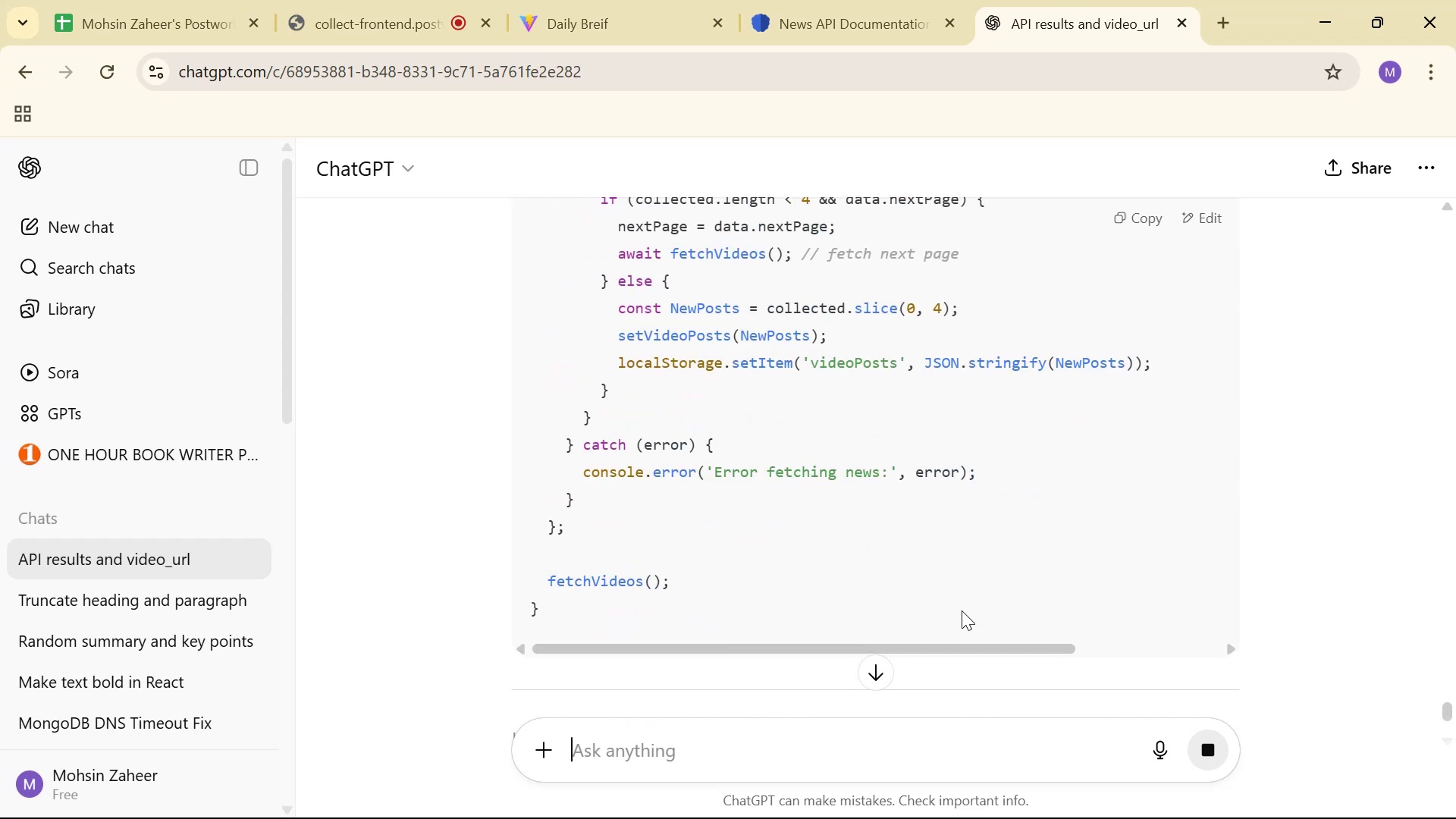 
left_click_drag(start_coordinate=[975, 642], to_coordinate=[1197, 645])
 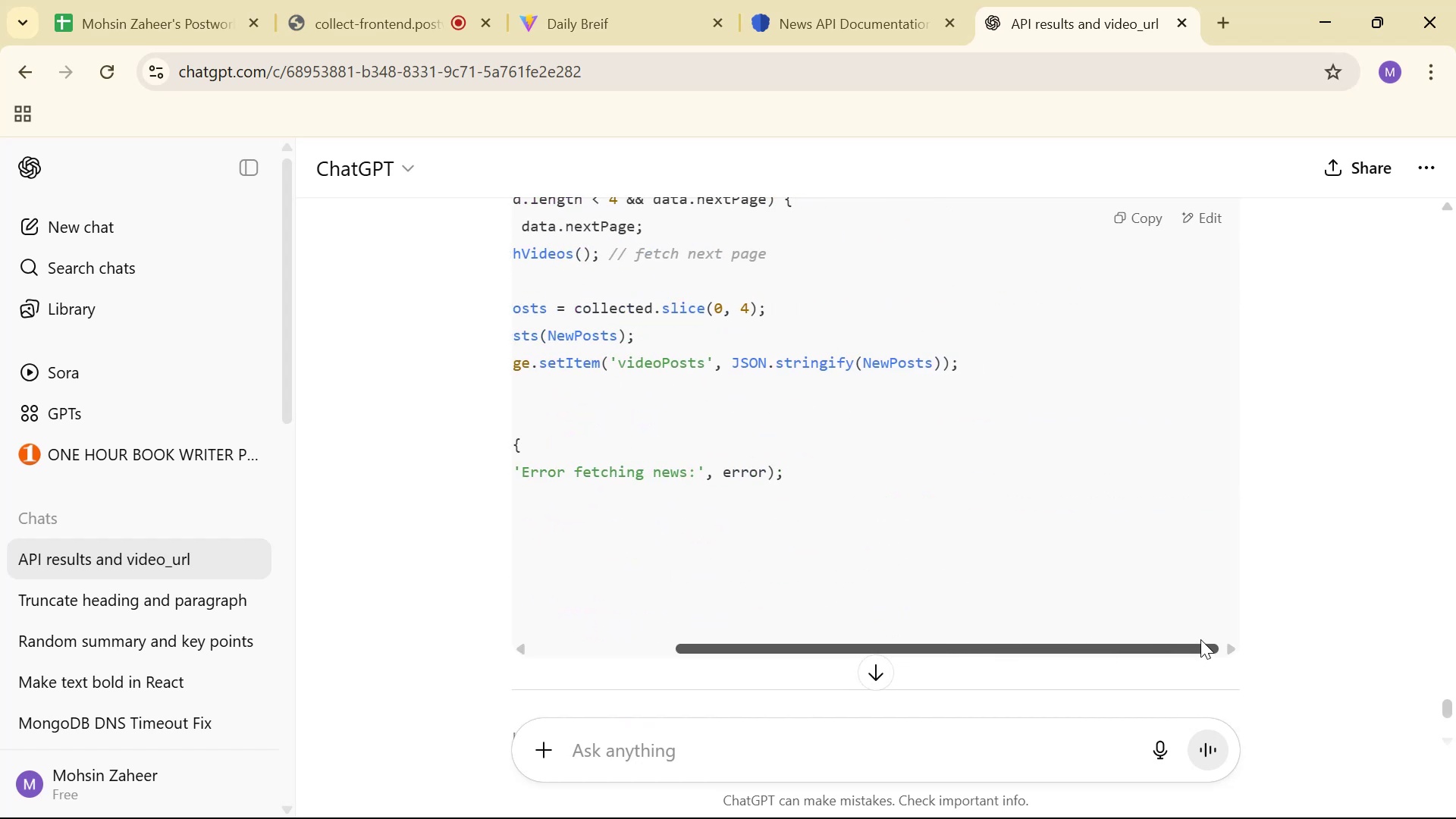 
scroll: coordinate [1128, 482], scroll_direction: up, amount: 6.0
 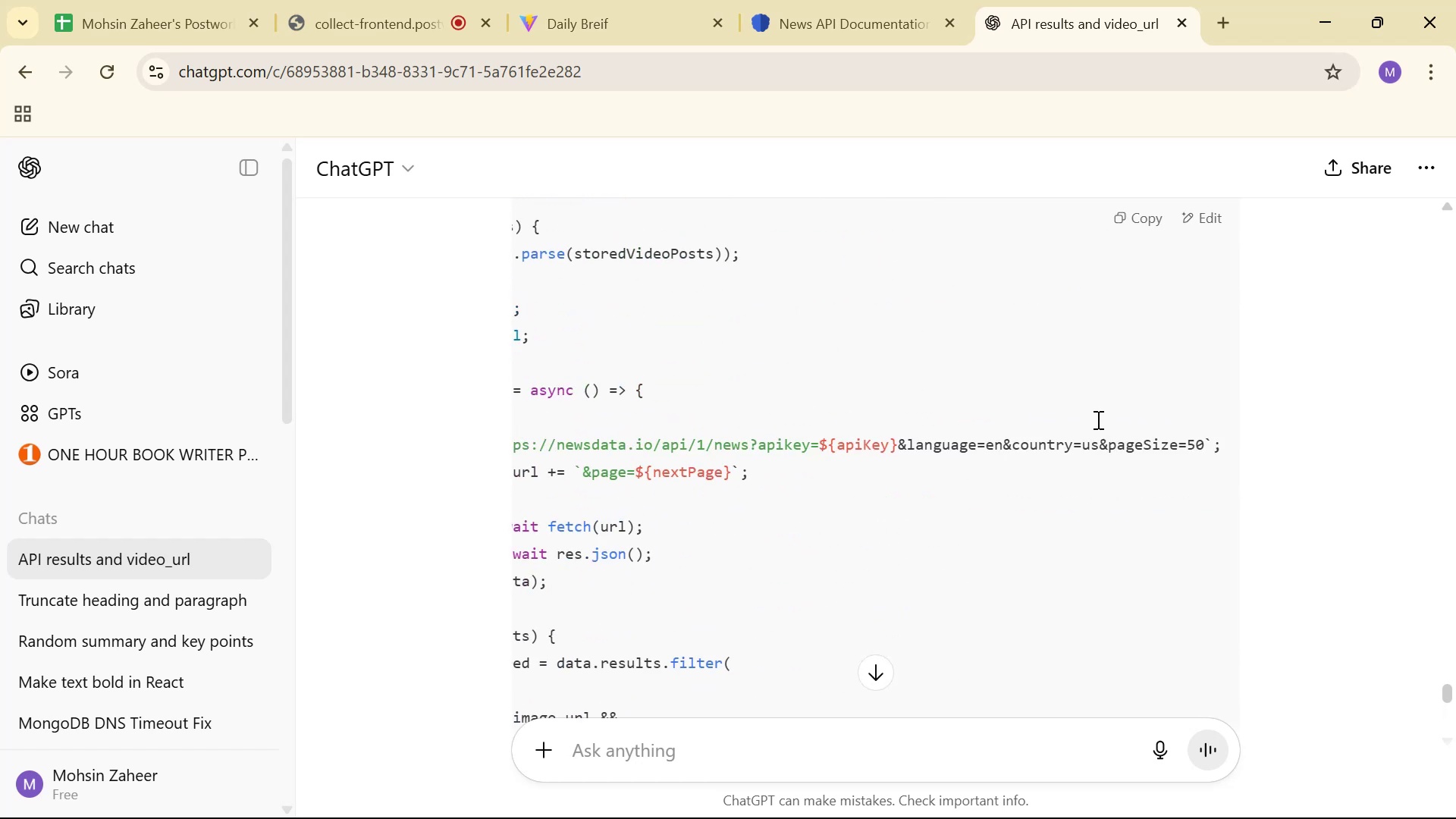 
left_click([1147, 222])
 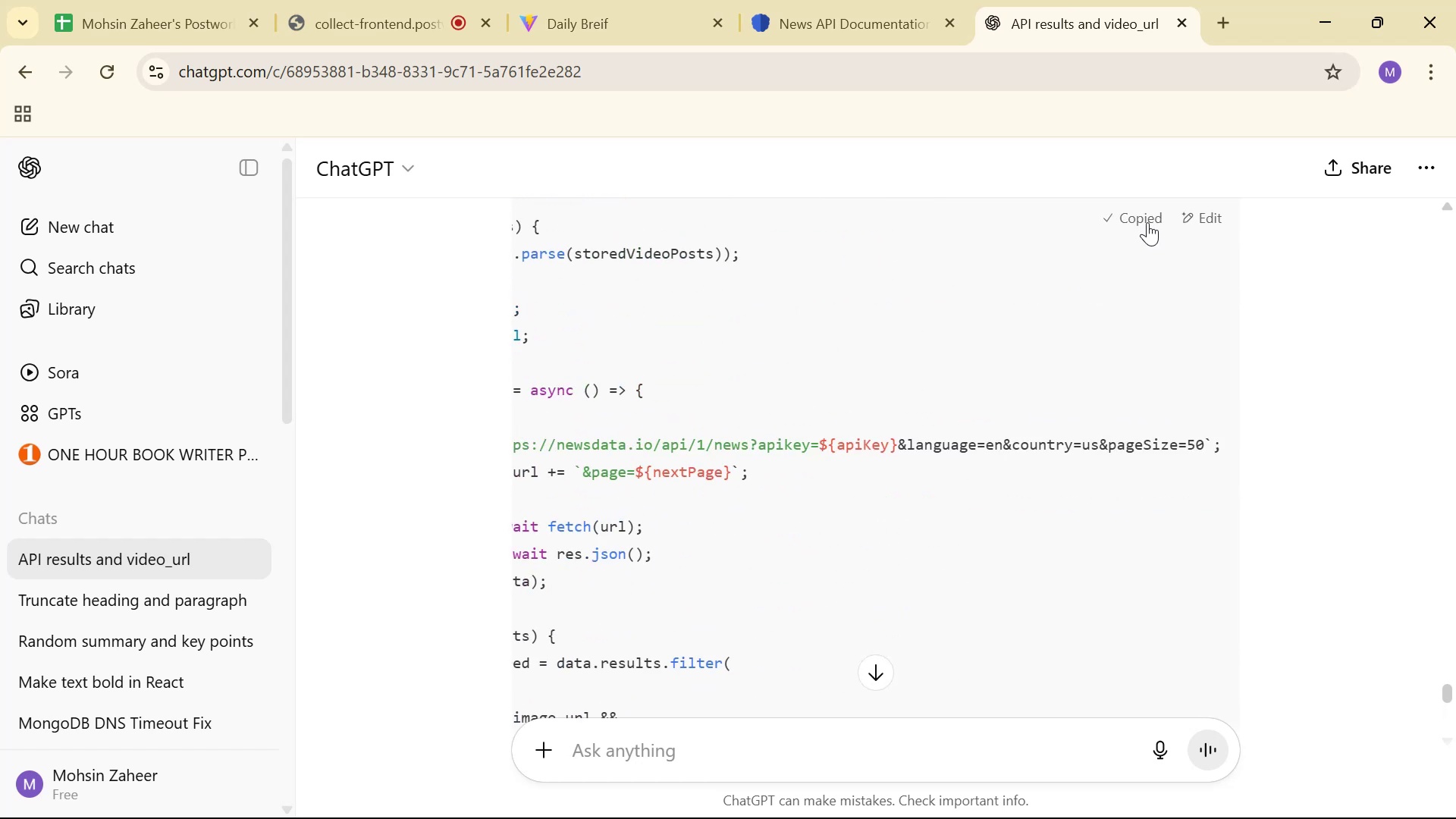 
left_click([1149, 214])
 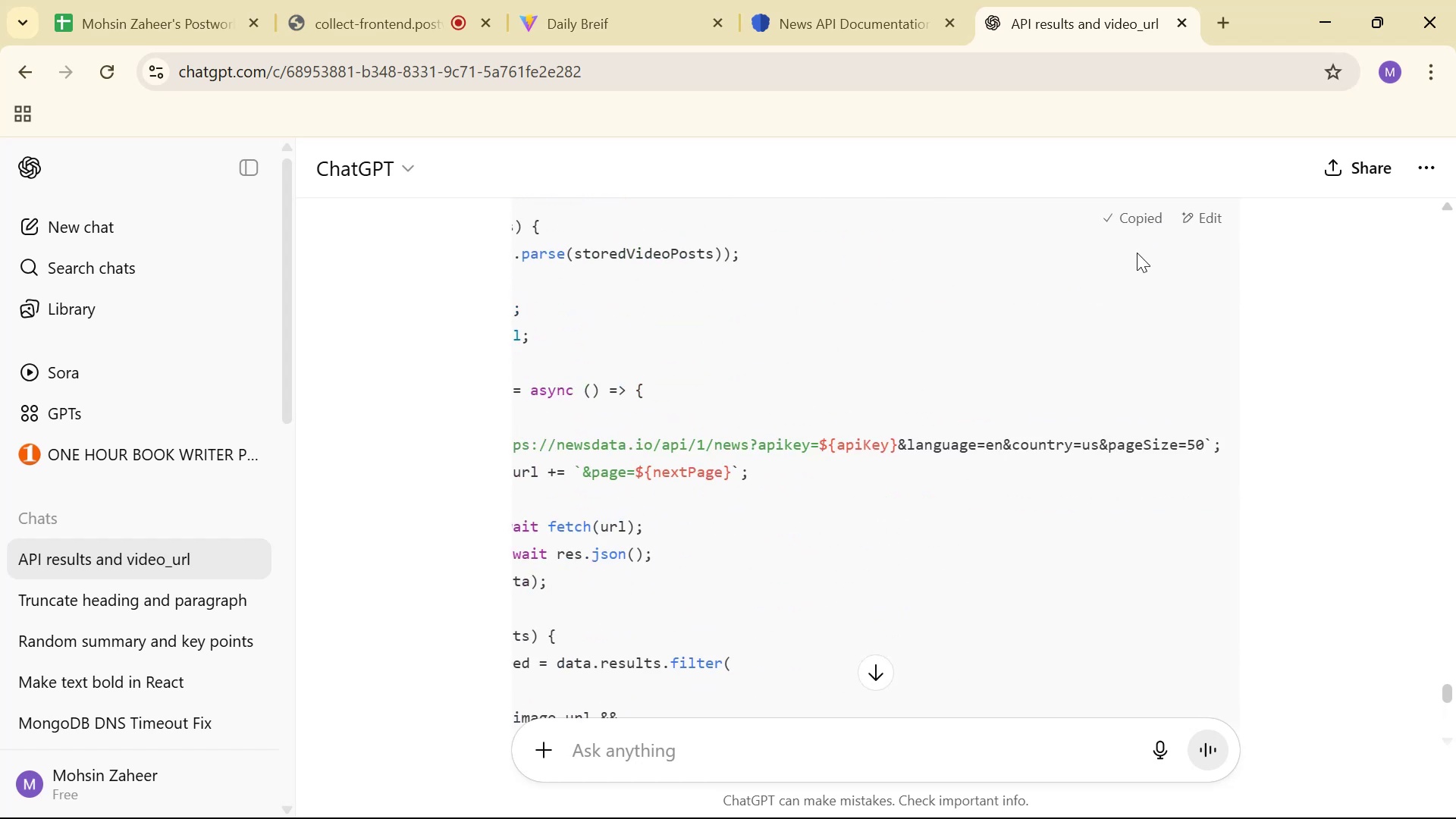 
scroll: coordinate [1076, 373], scroll_direction: down, amount: 3.0
 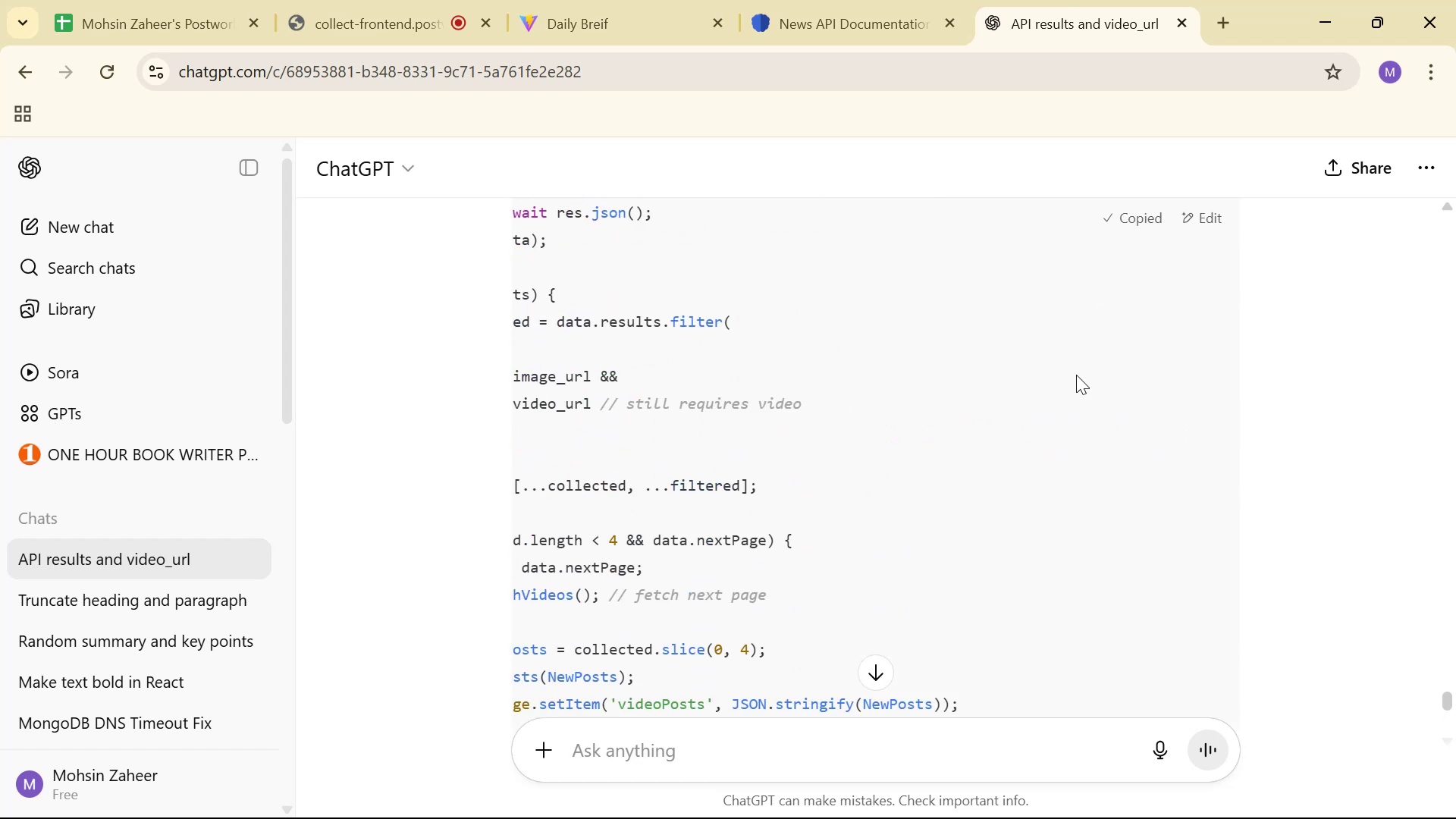 
key(Alt+AltLeft)
 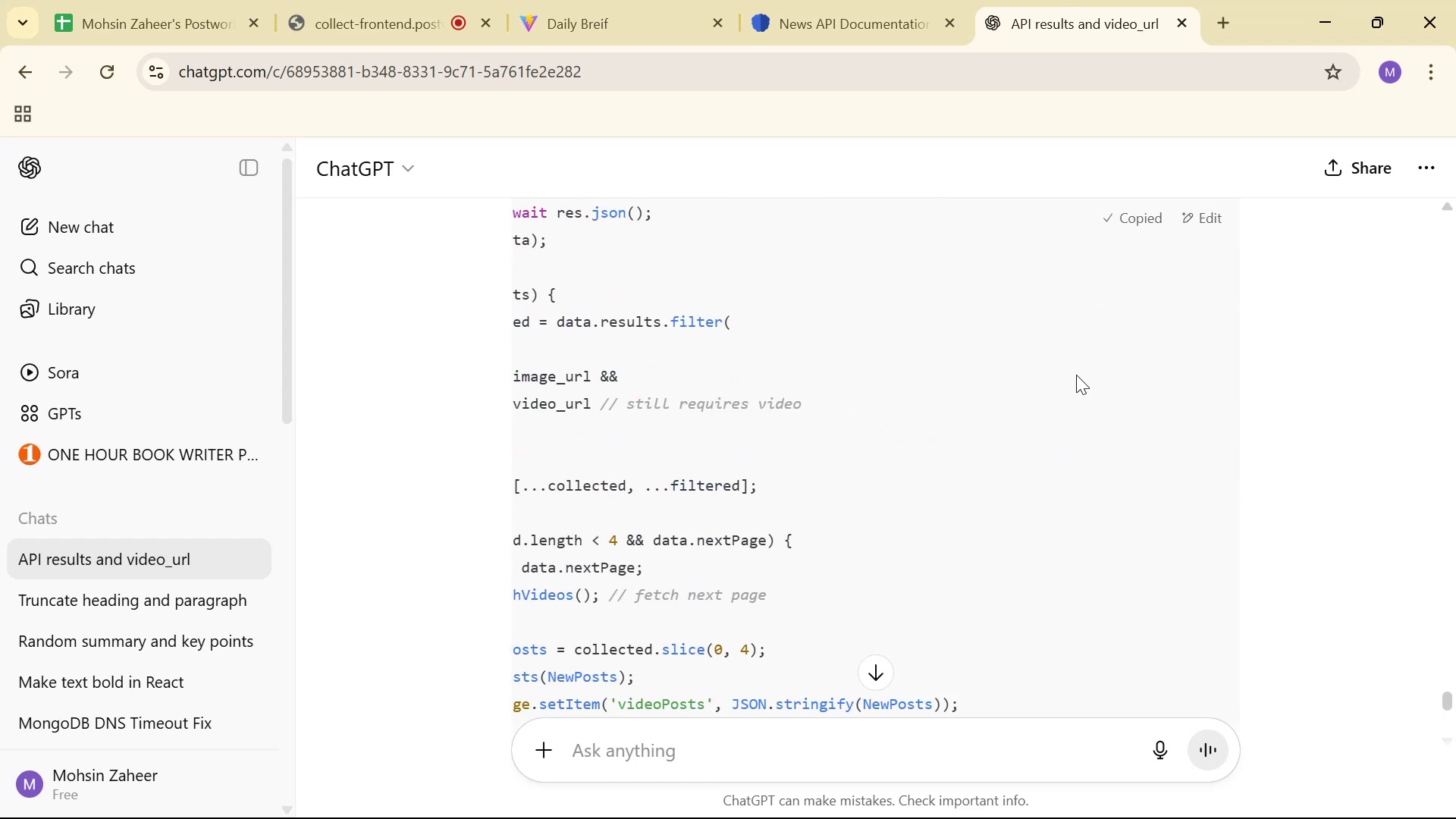 
key(Alt+Tab)
 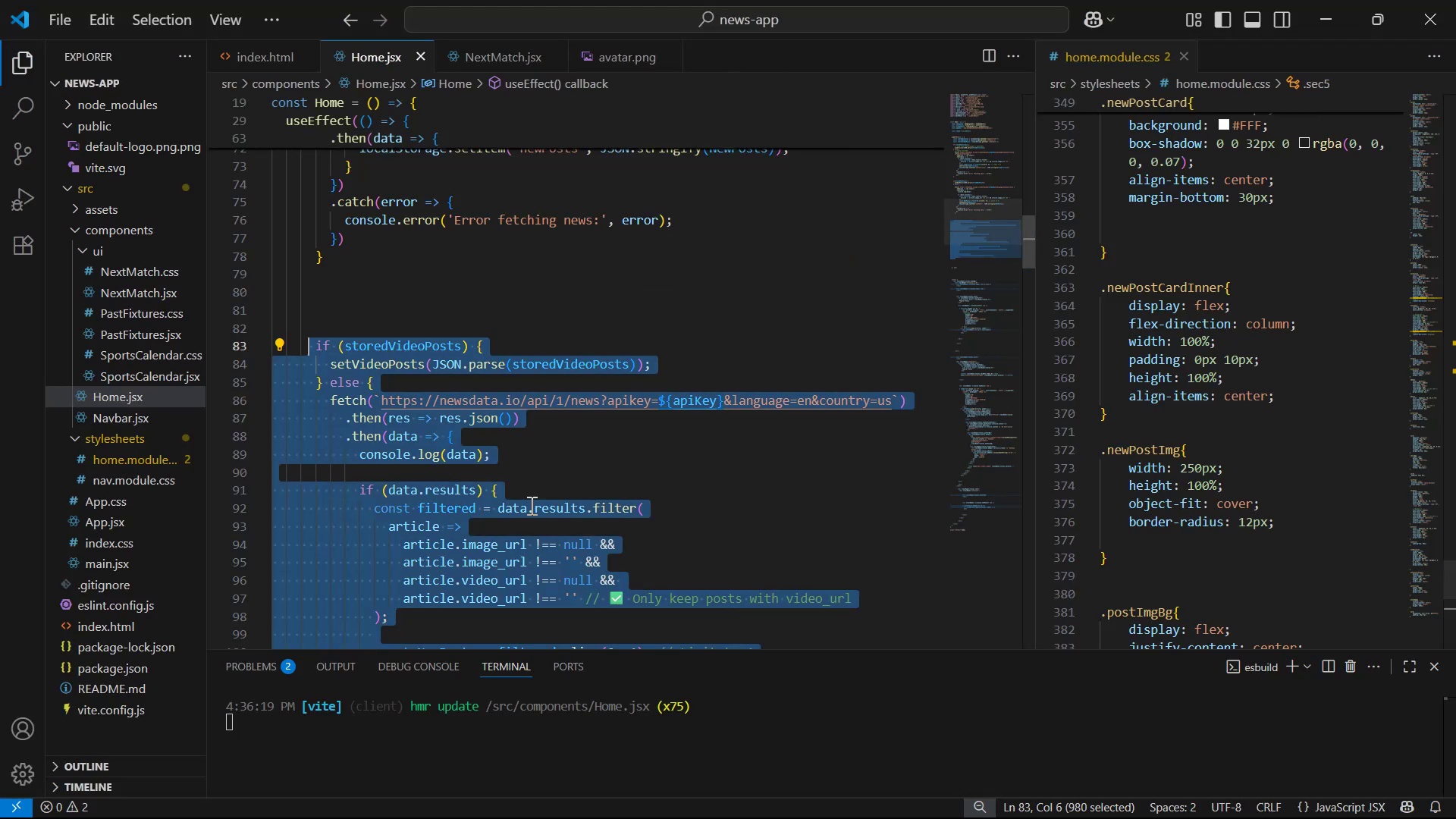 
key(Control+V)
 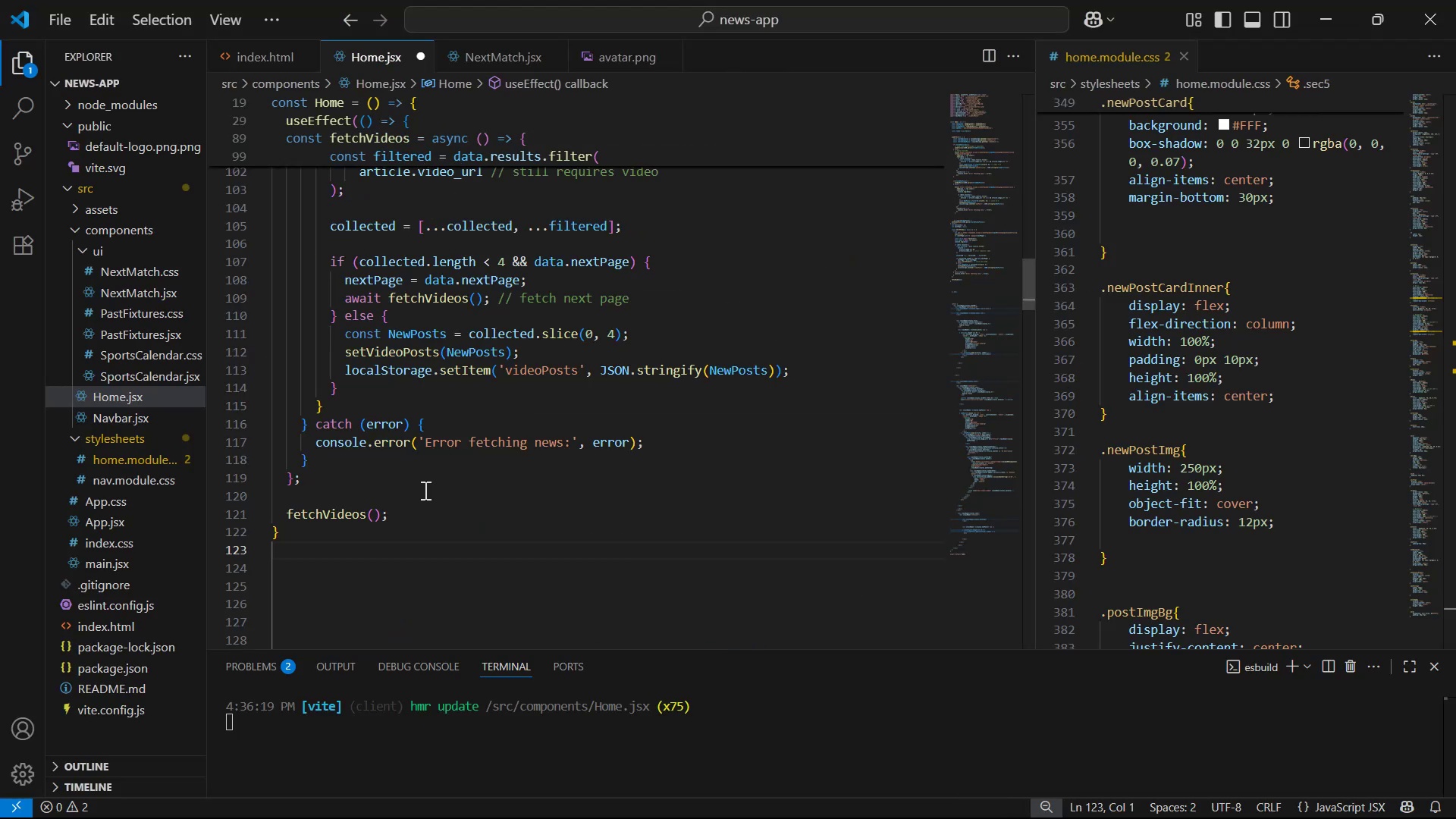 
left_click_drag(start_coordinate=[413, 528], to_coordinate=[271, 403])
 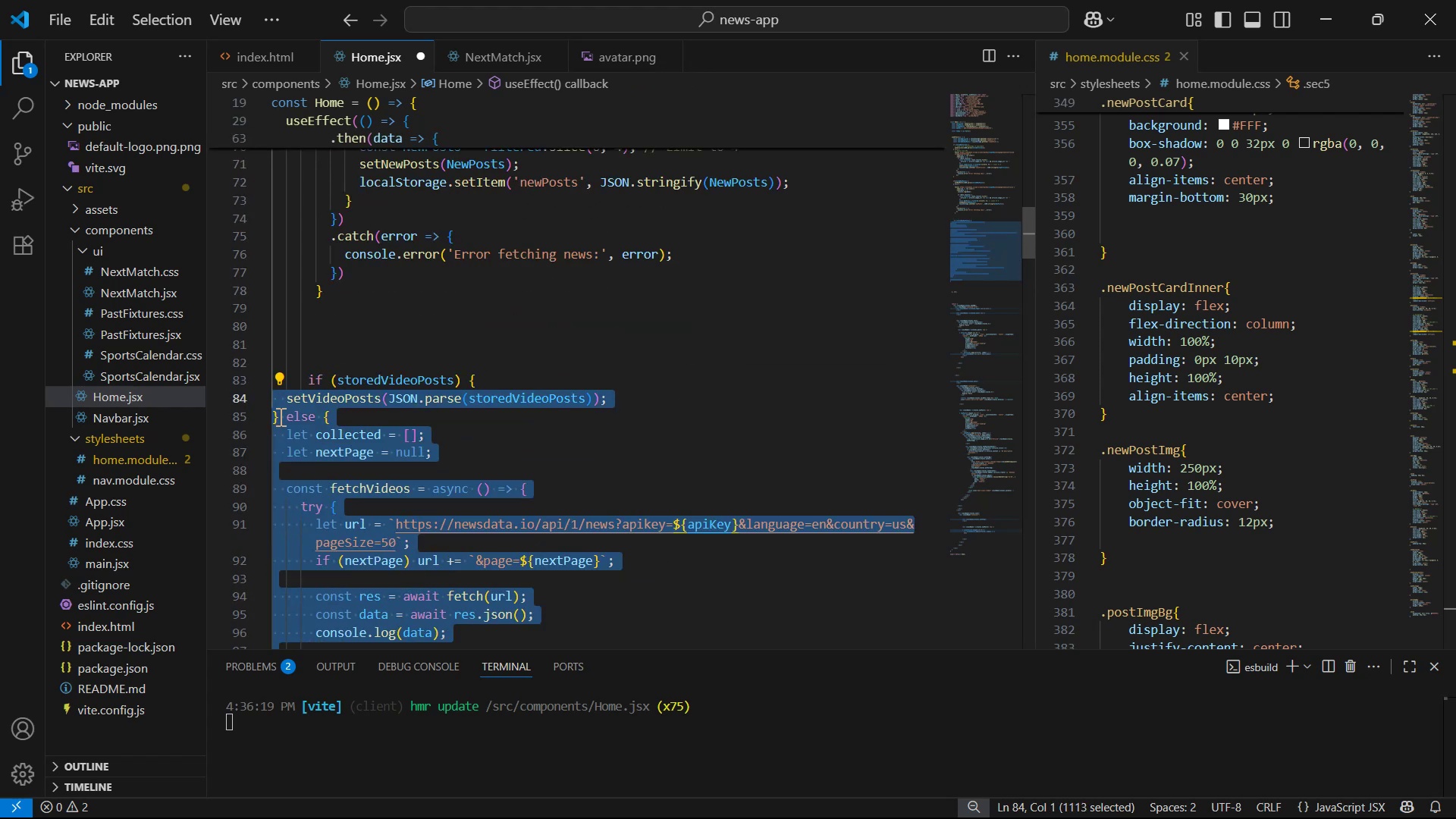 
scroll: coordinate [323, 390], scroll_direction: up, amount: 10.0
 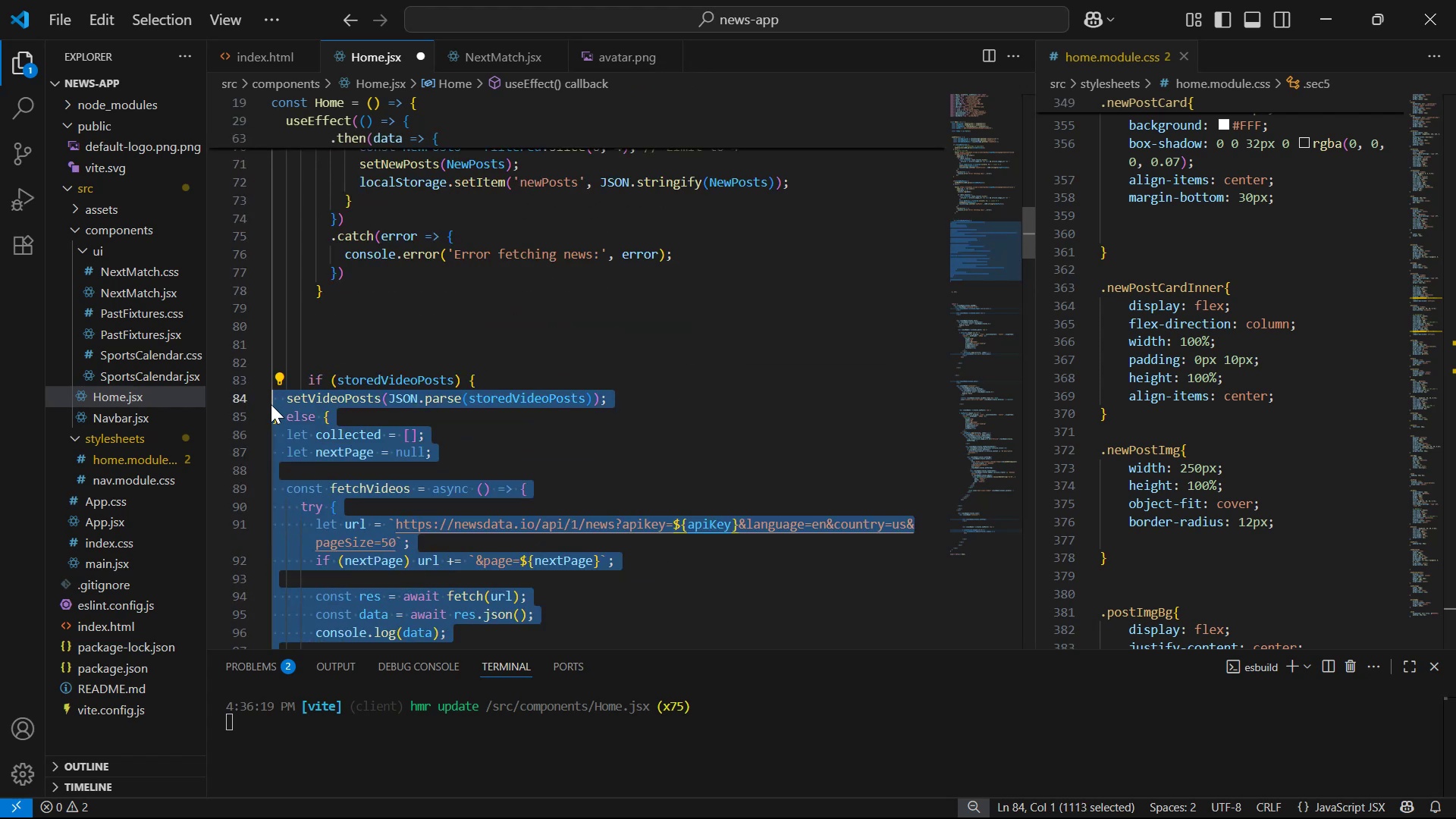 
key(Tab)
 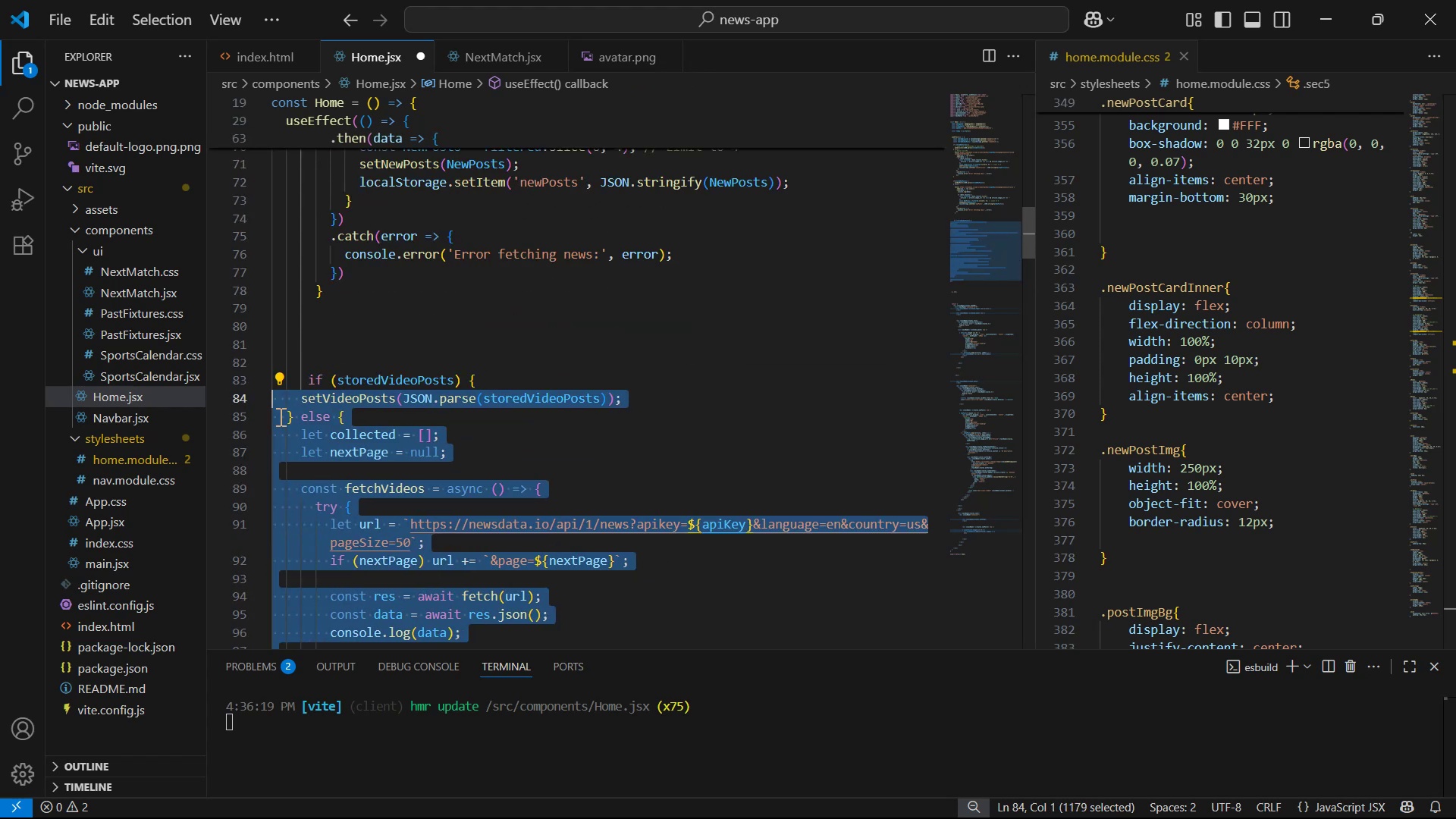 
key(Tab)
 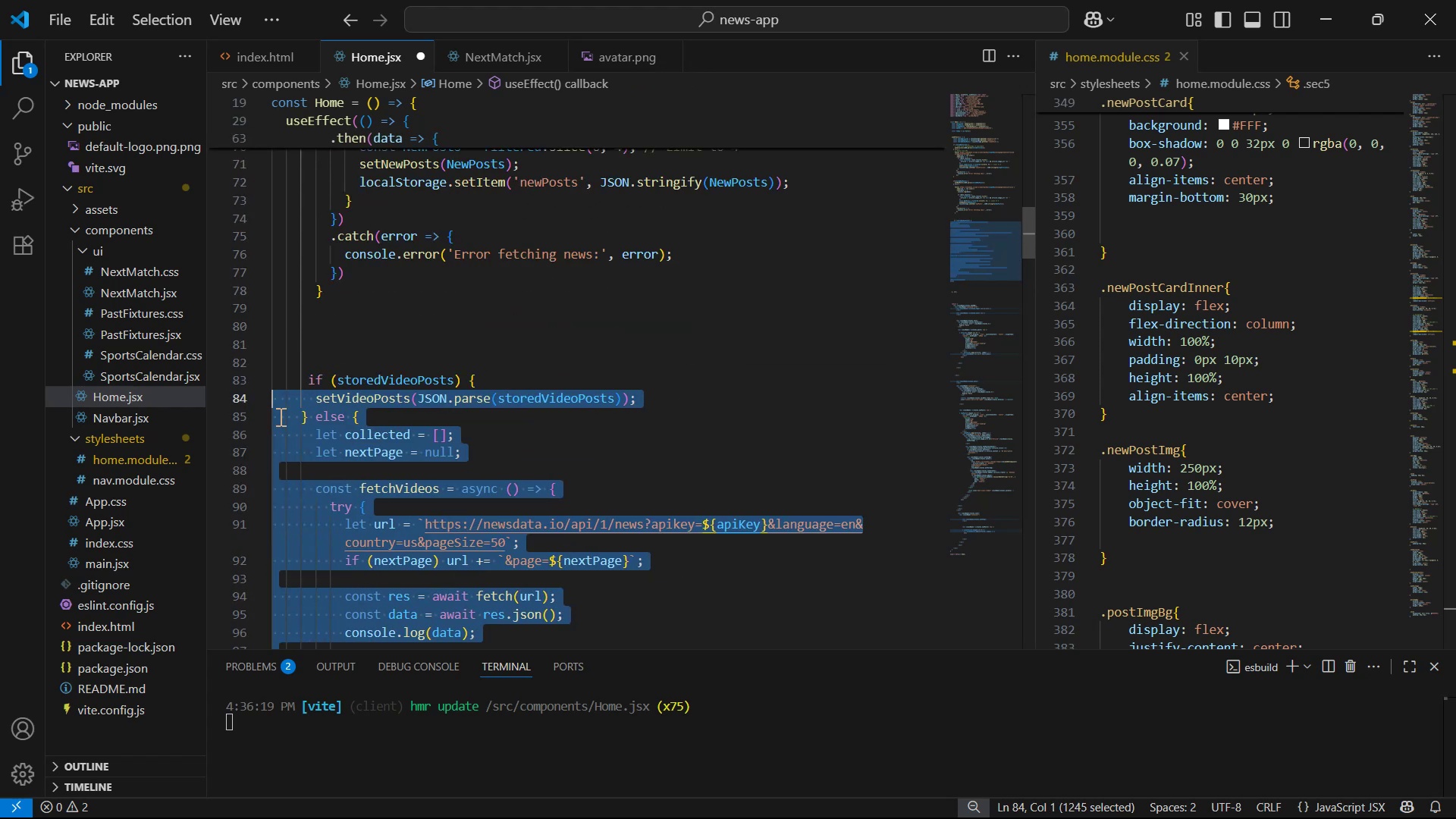 
key(Tab)
 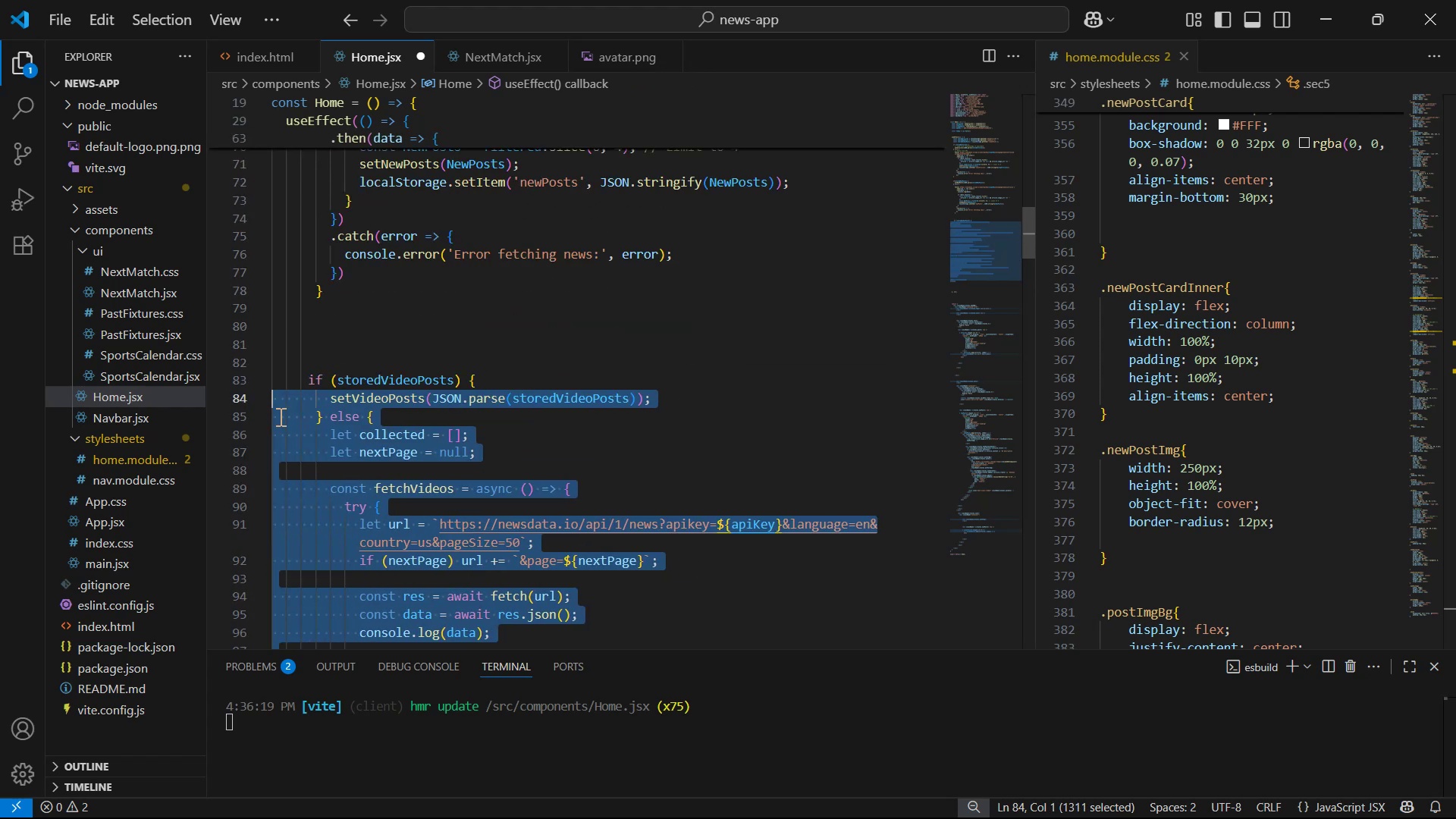 
key(Control+S)
 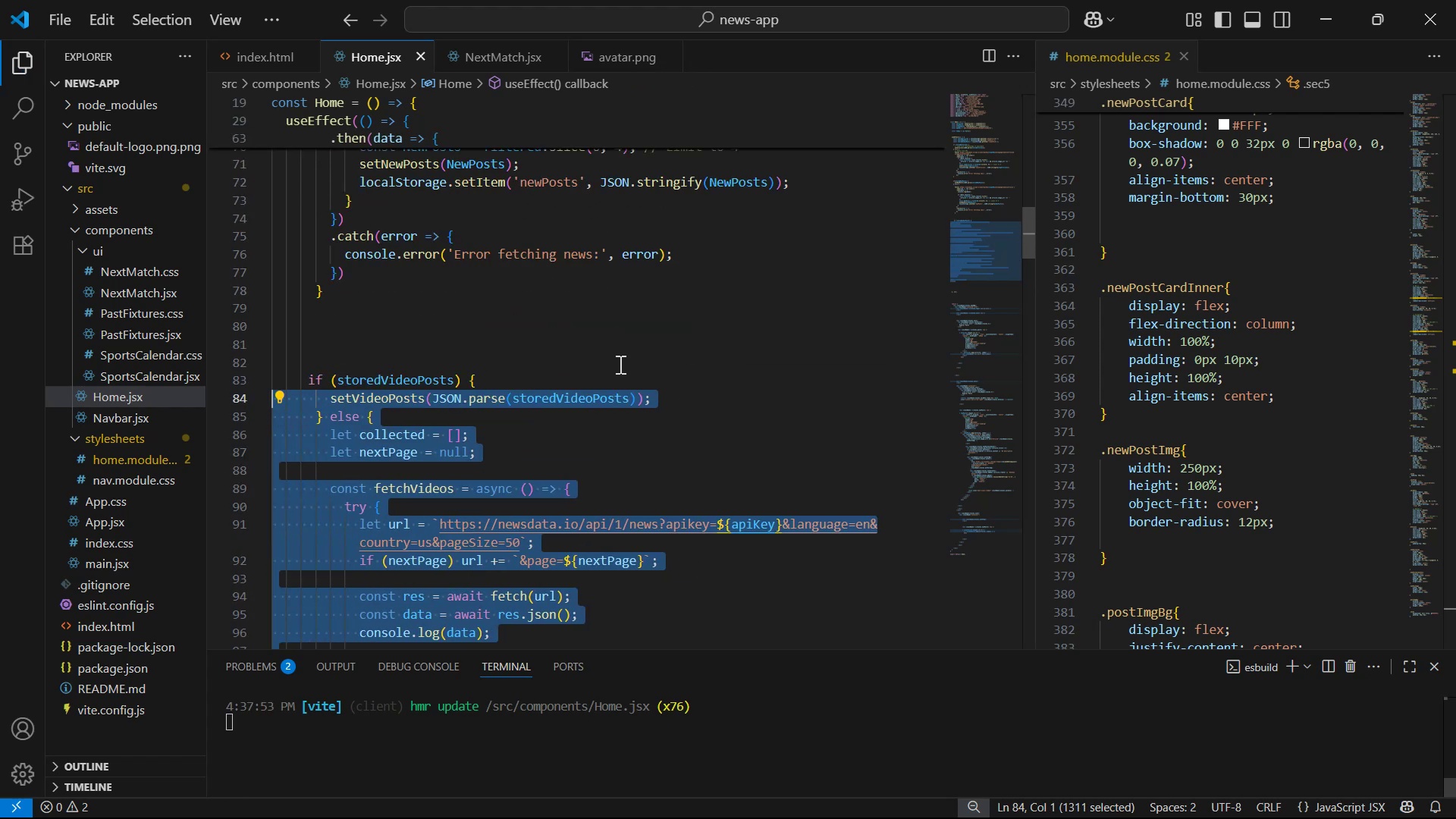 
scroll: coordinate [704, 340], scroll_direction: down, amount: 3.0
 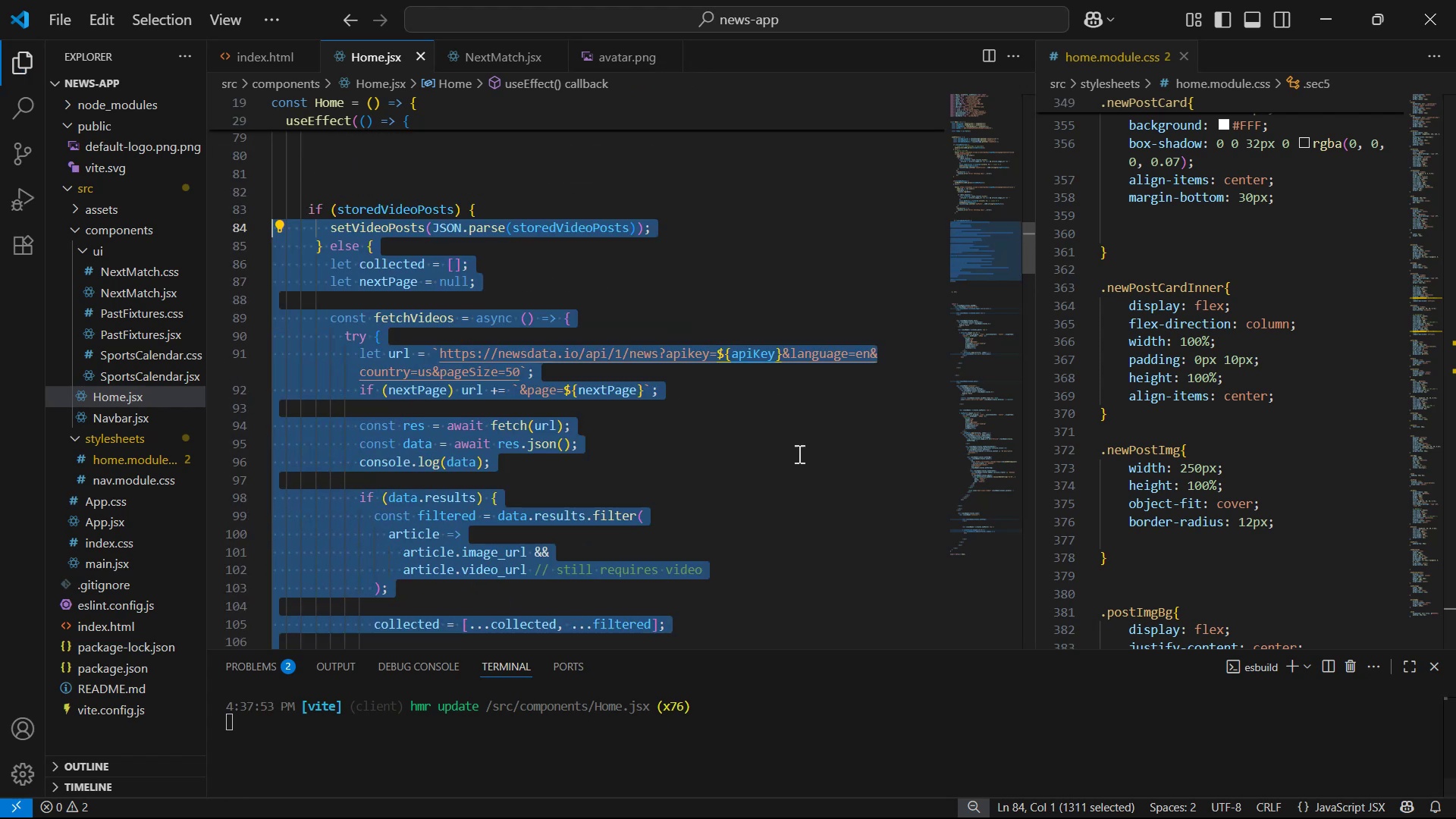 
left_click([798, 455])
 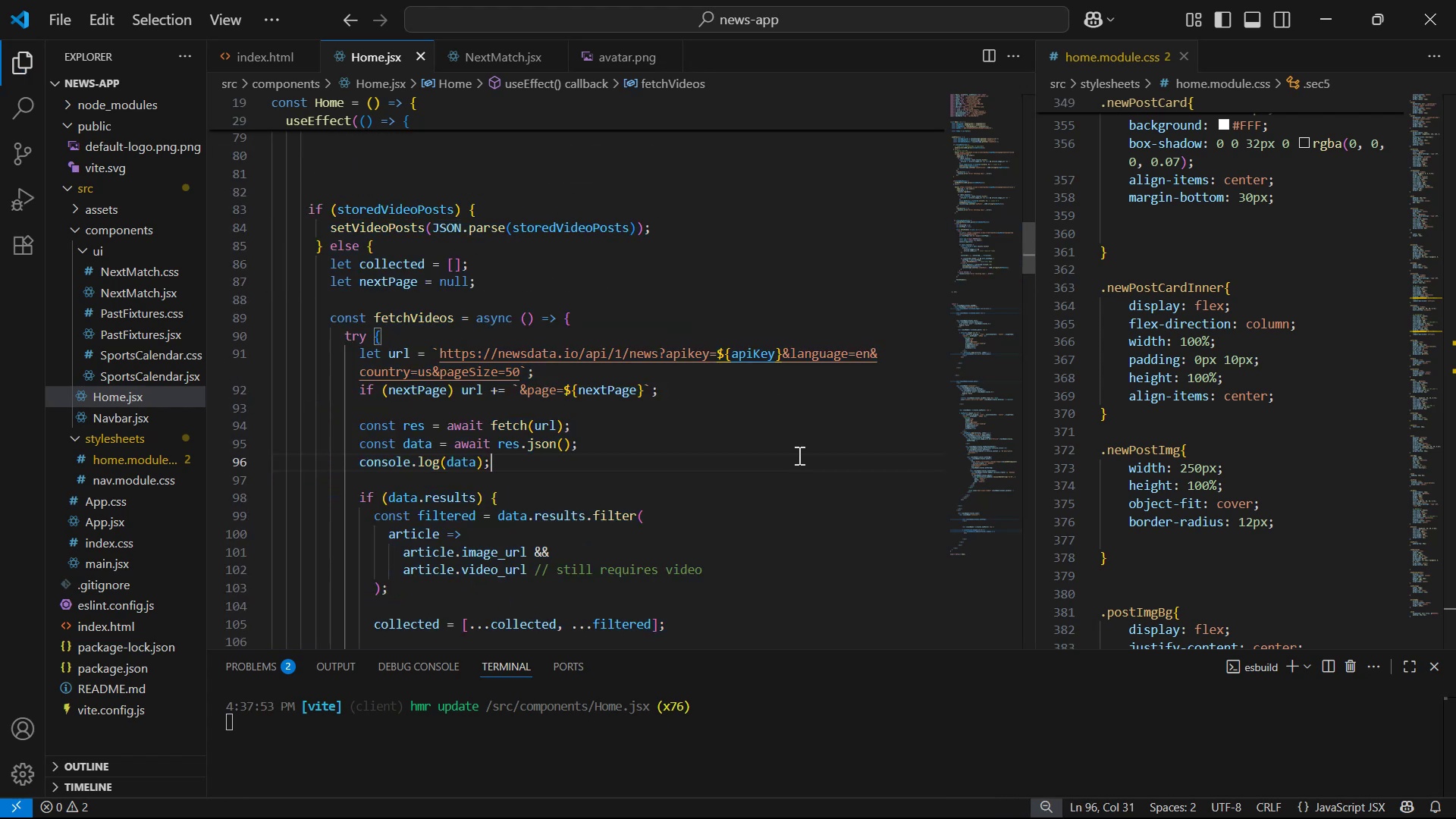 
scroll: coordinate [802, 434], scroll_direction: down, amount: 6.0
 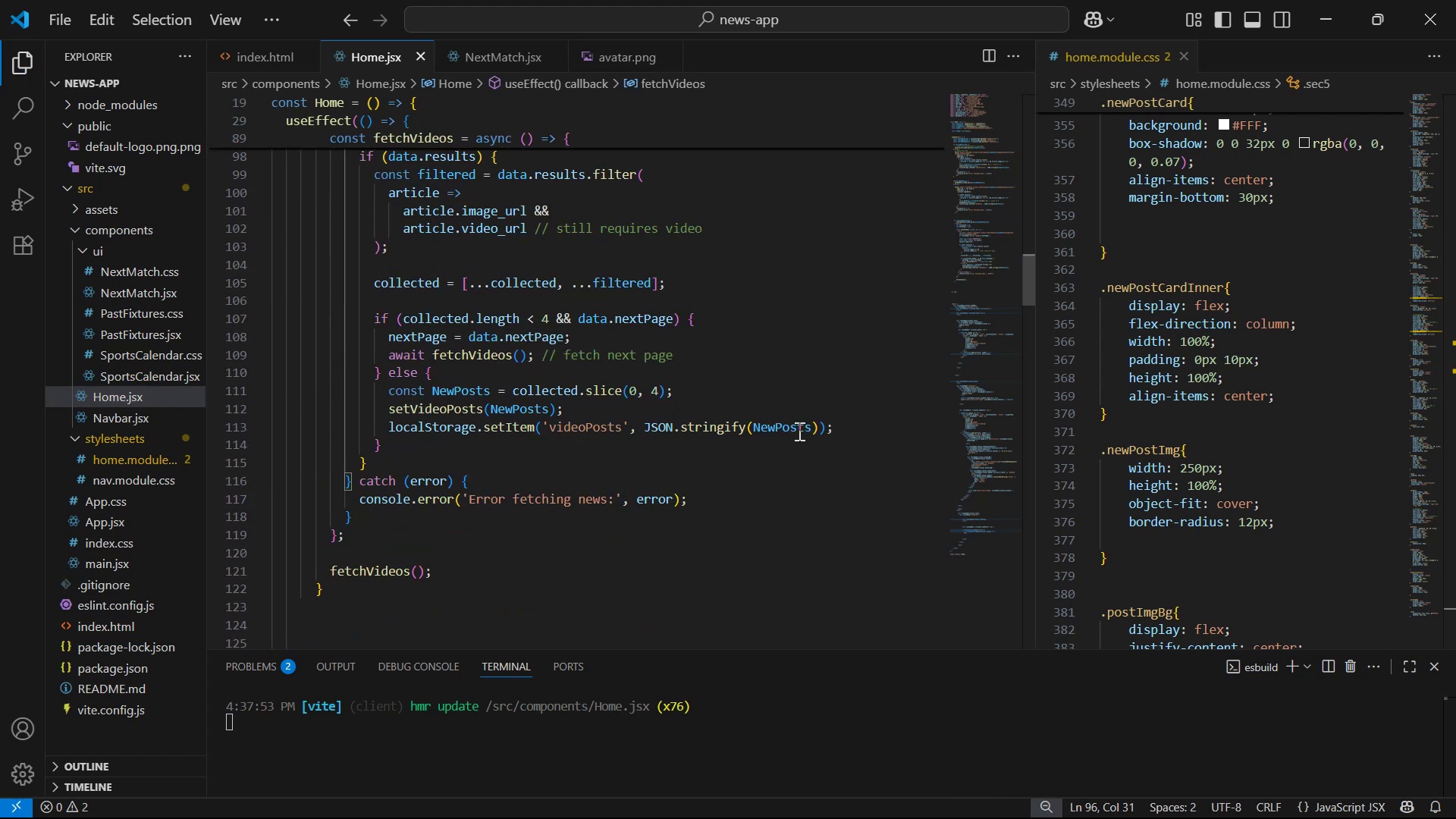 
scroll: coordinate [762, 440], scroll_direction: up, amount: 8.0
 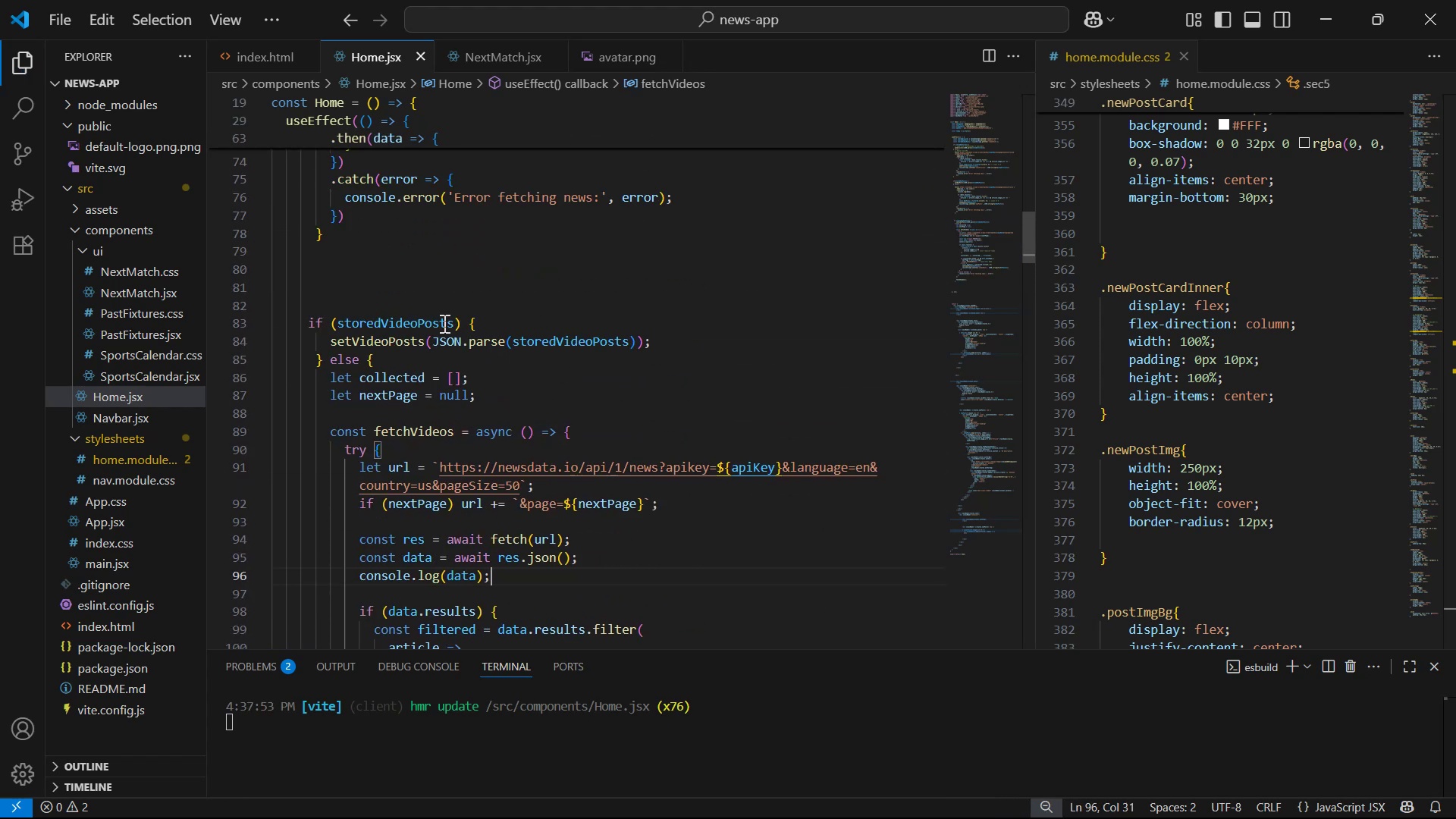 
left_click([455, 322])
 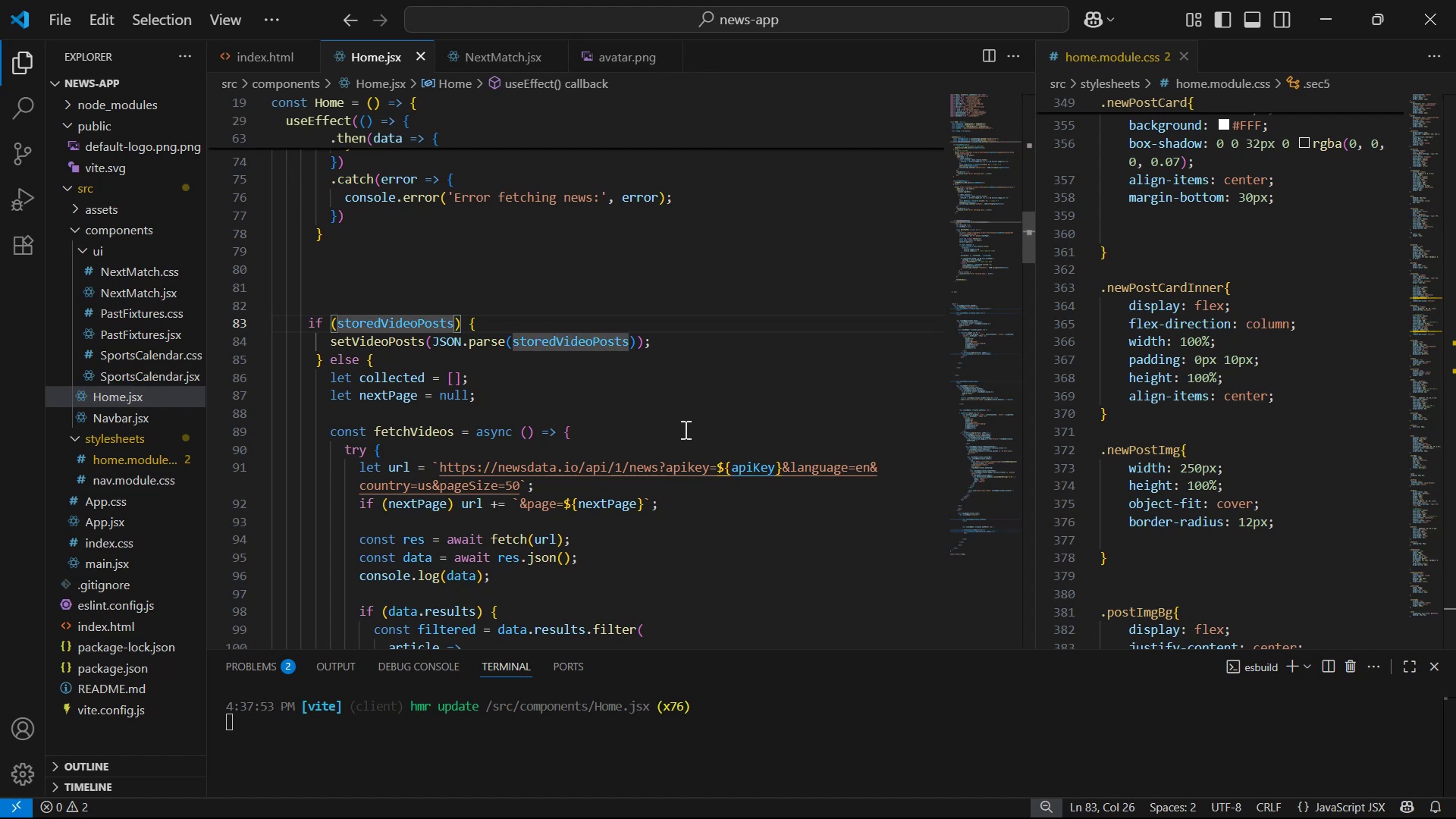 
key(Space)
 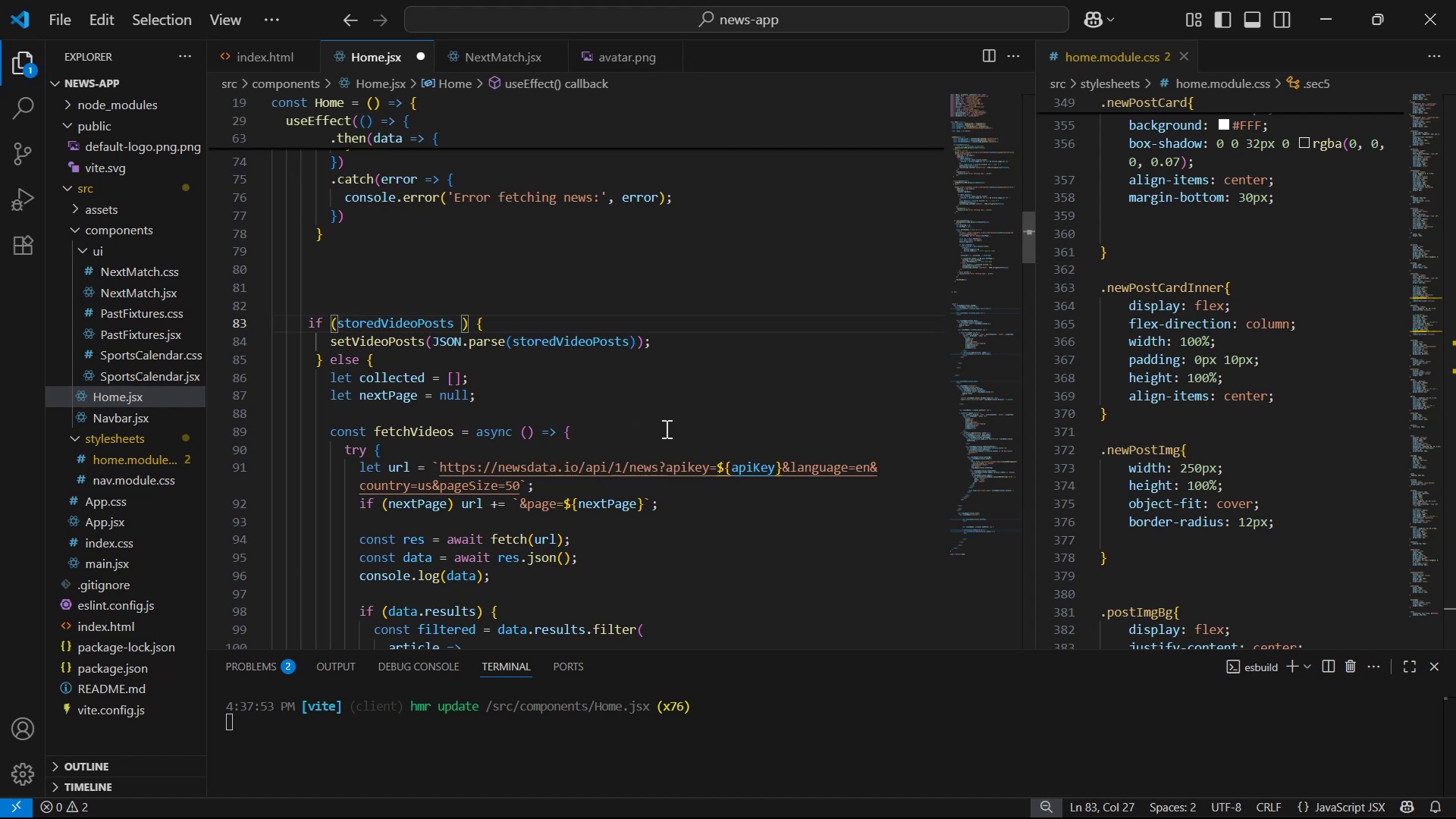 
hold_key(key=ShiftLeft, duration=1.53)
 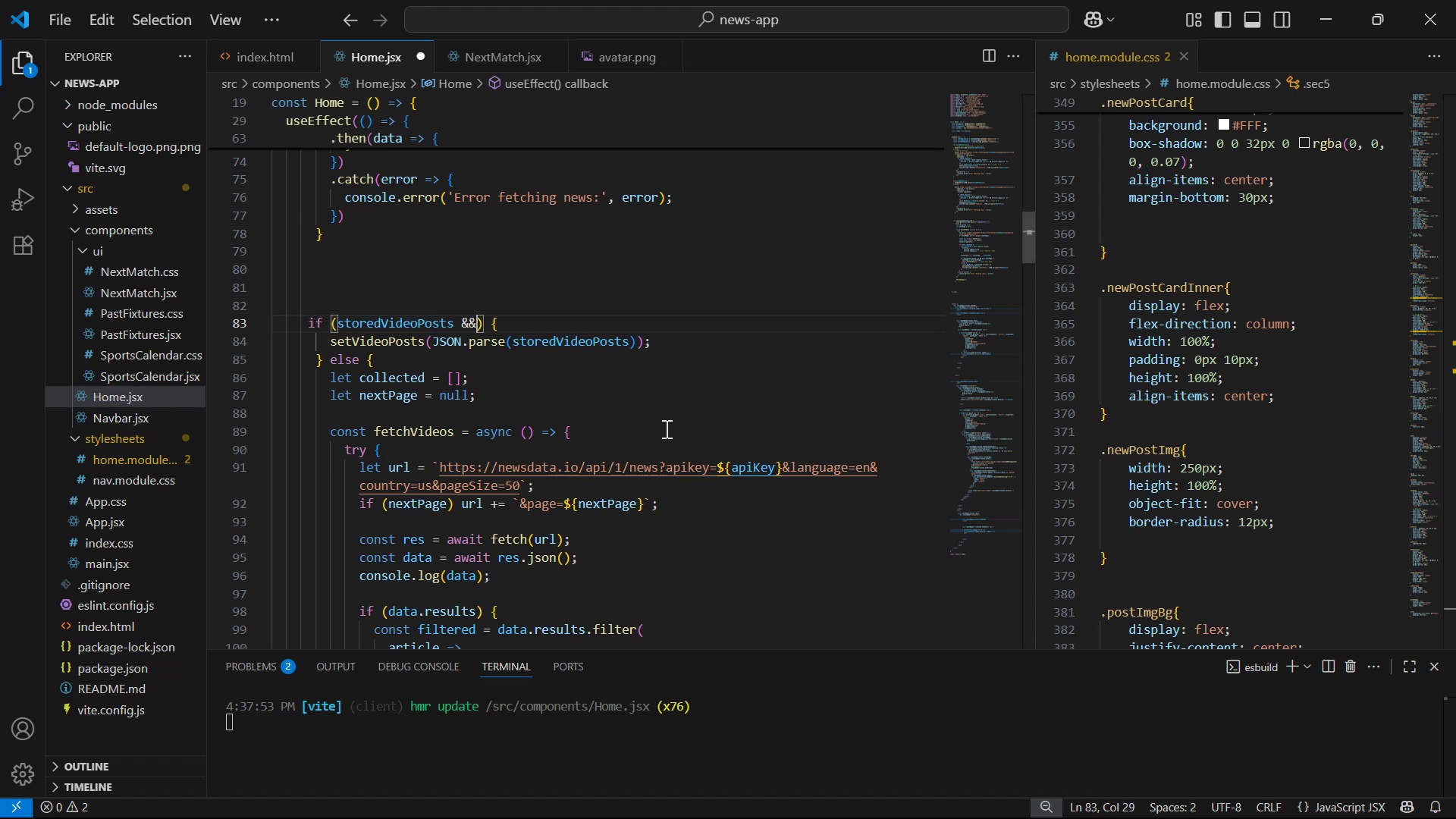 
type(&& st)
 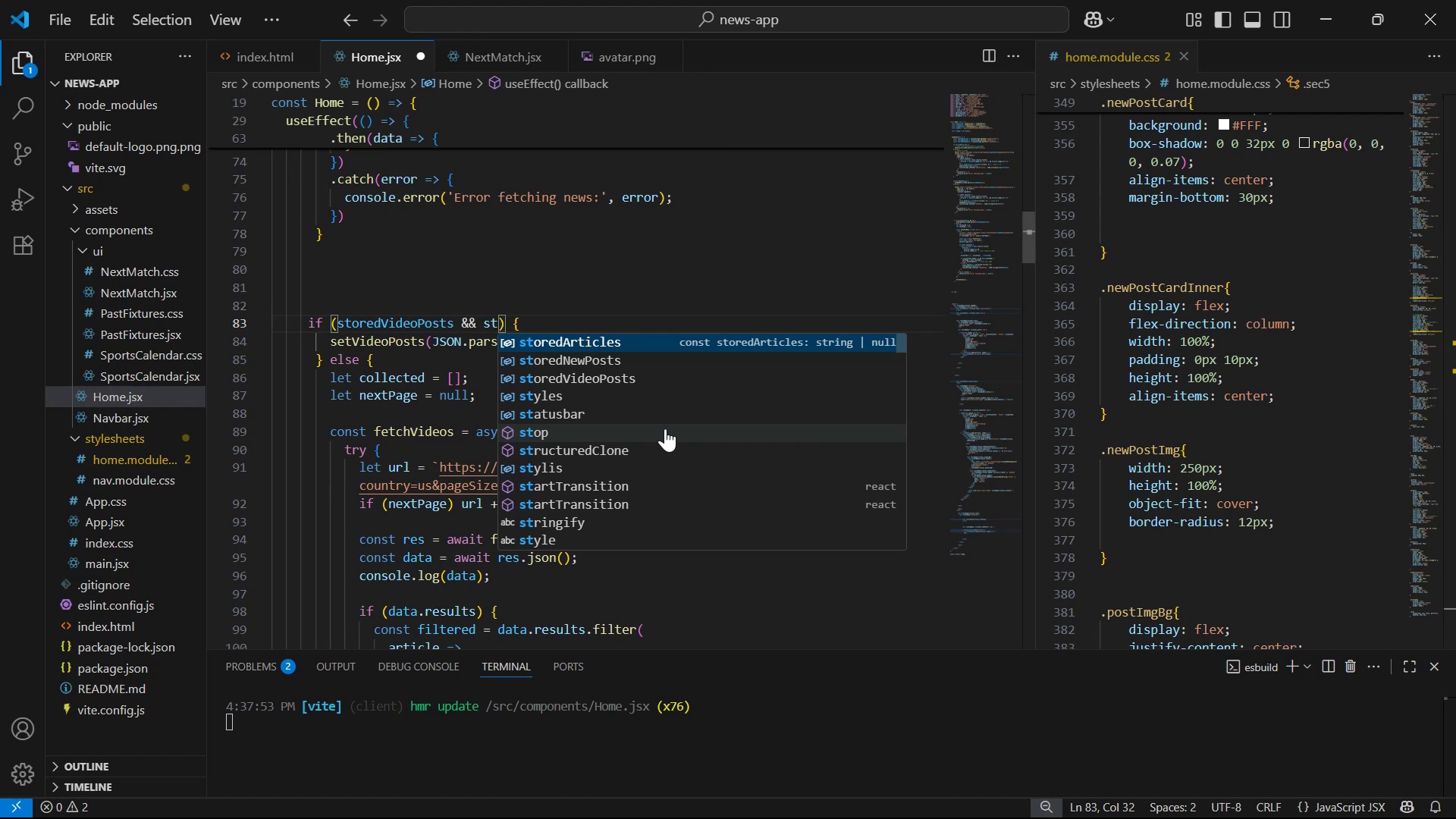 
key(ArrowDown)
 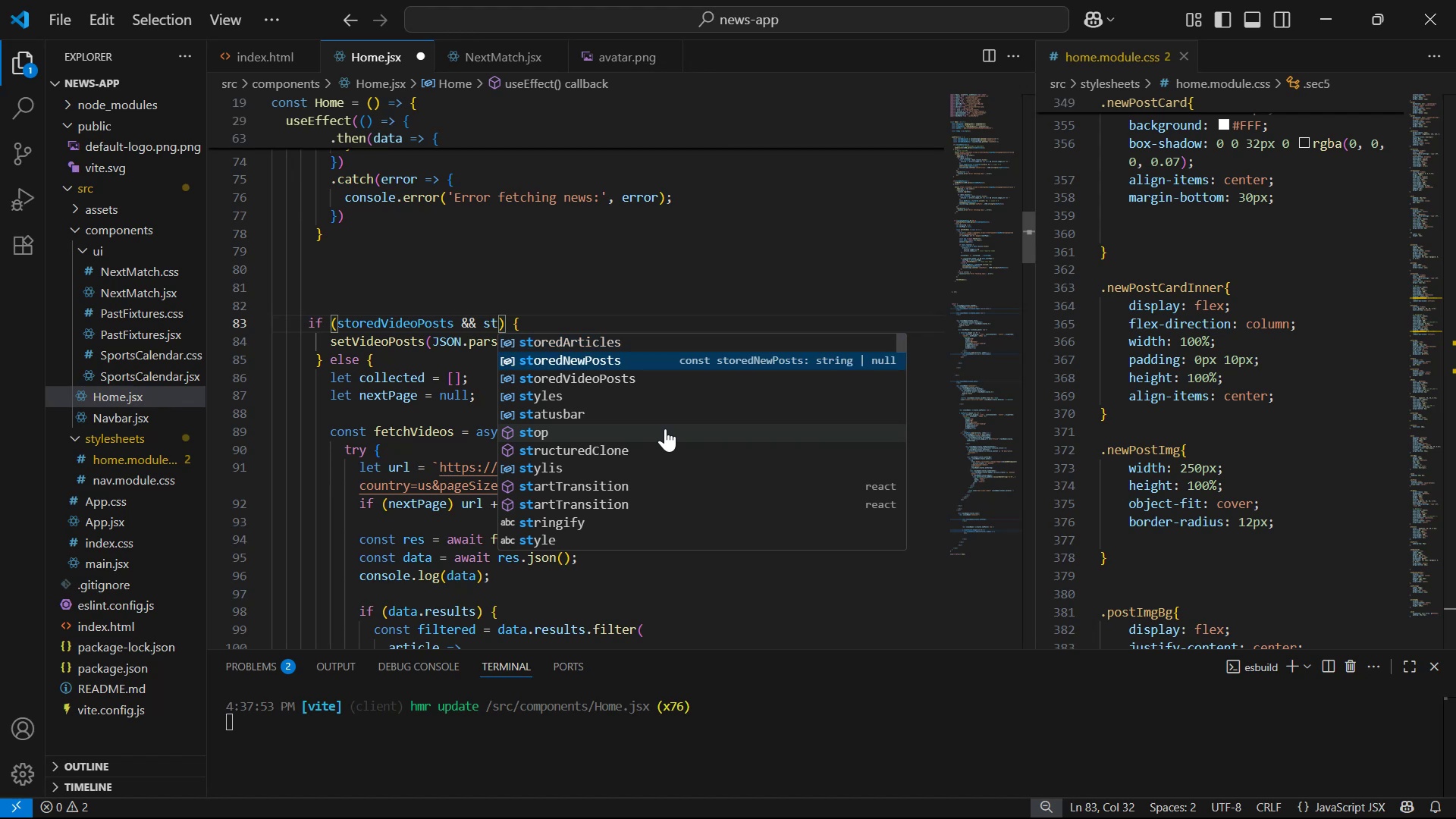 
key(ArrowDown)
 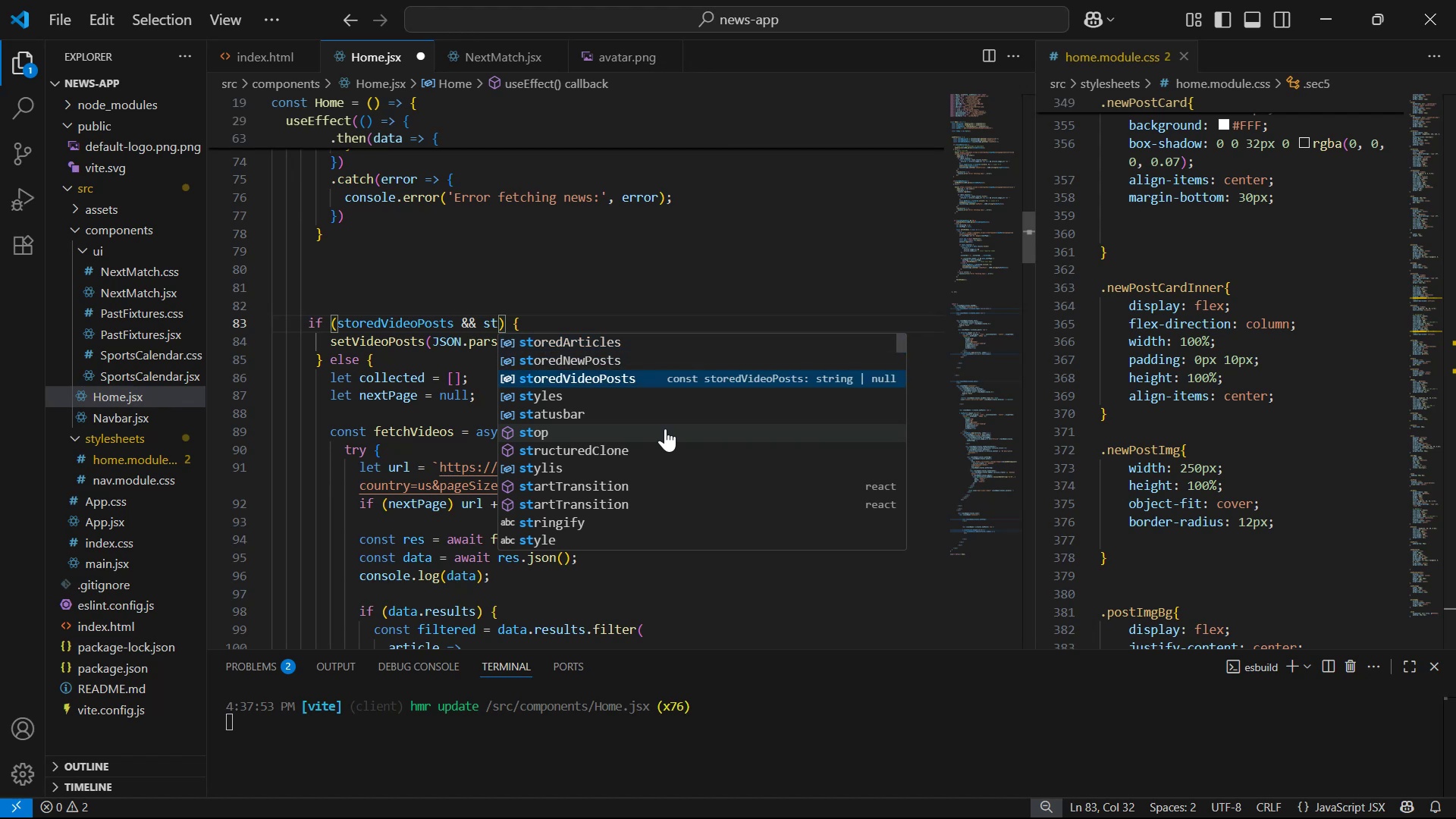 
key(Enter)
 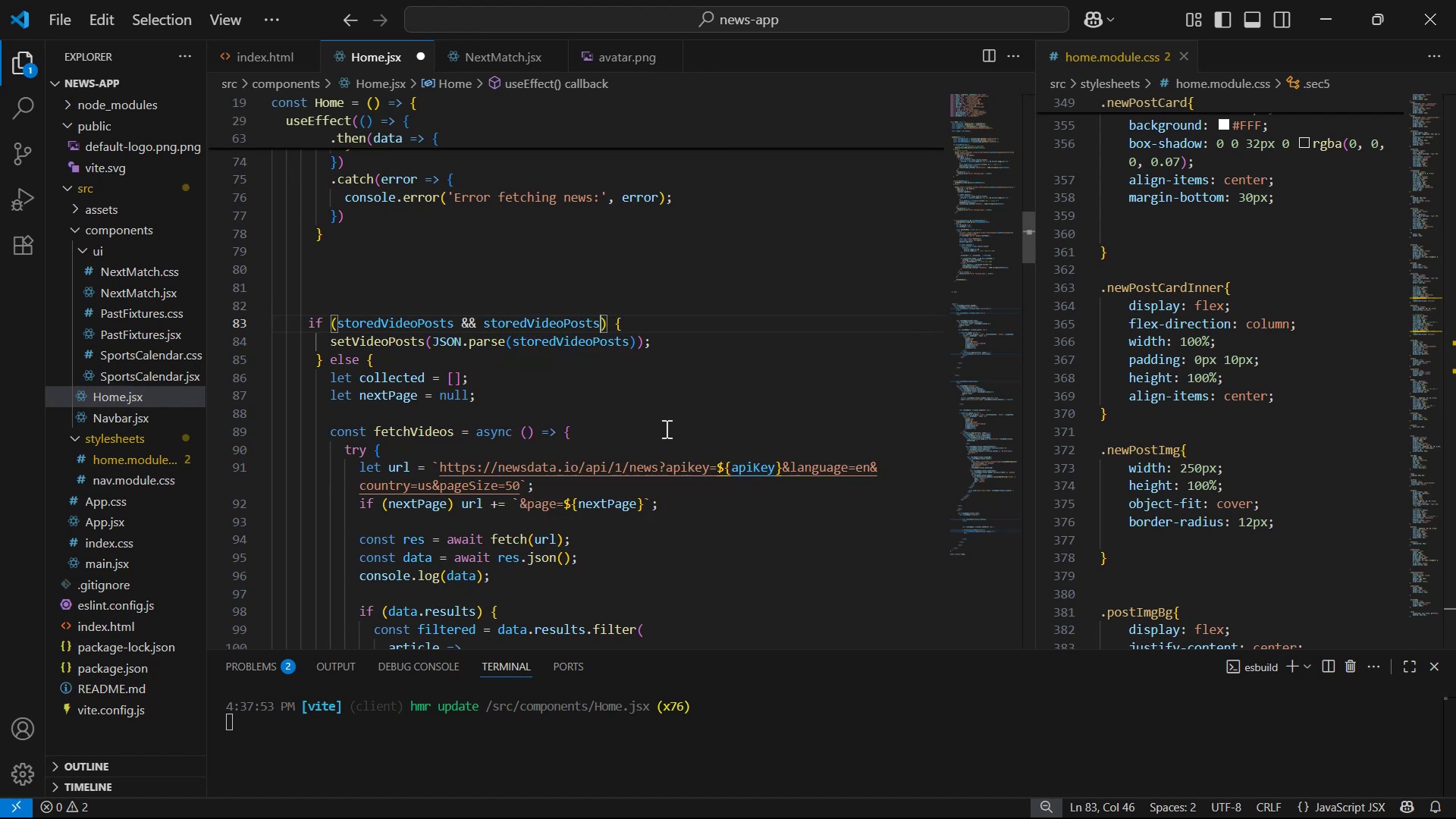 
type( )
key(Backspace)
type(.;e)
key(Backspace)
key(Backspace)
key(Backspace)
key(Backspace)
type(le)
 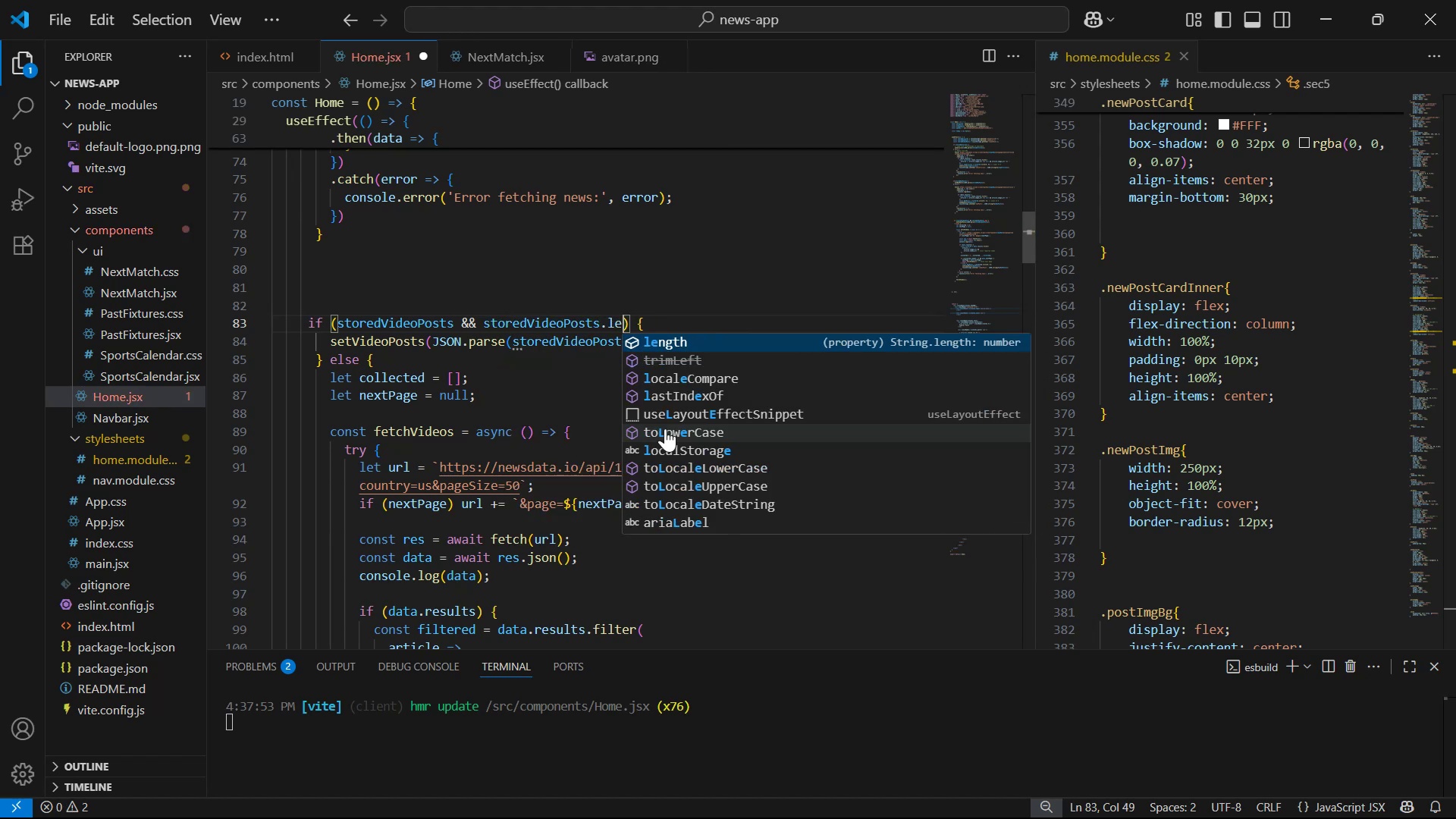 
key(Enter)
 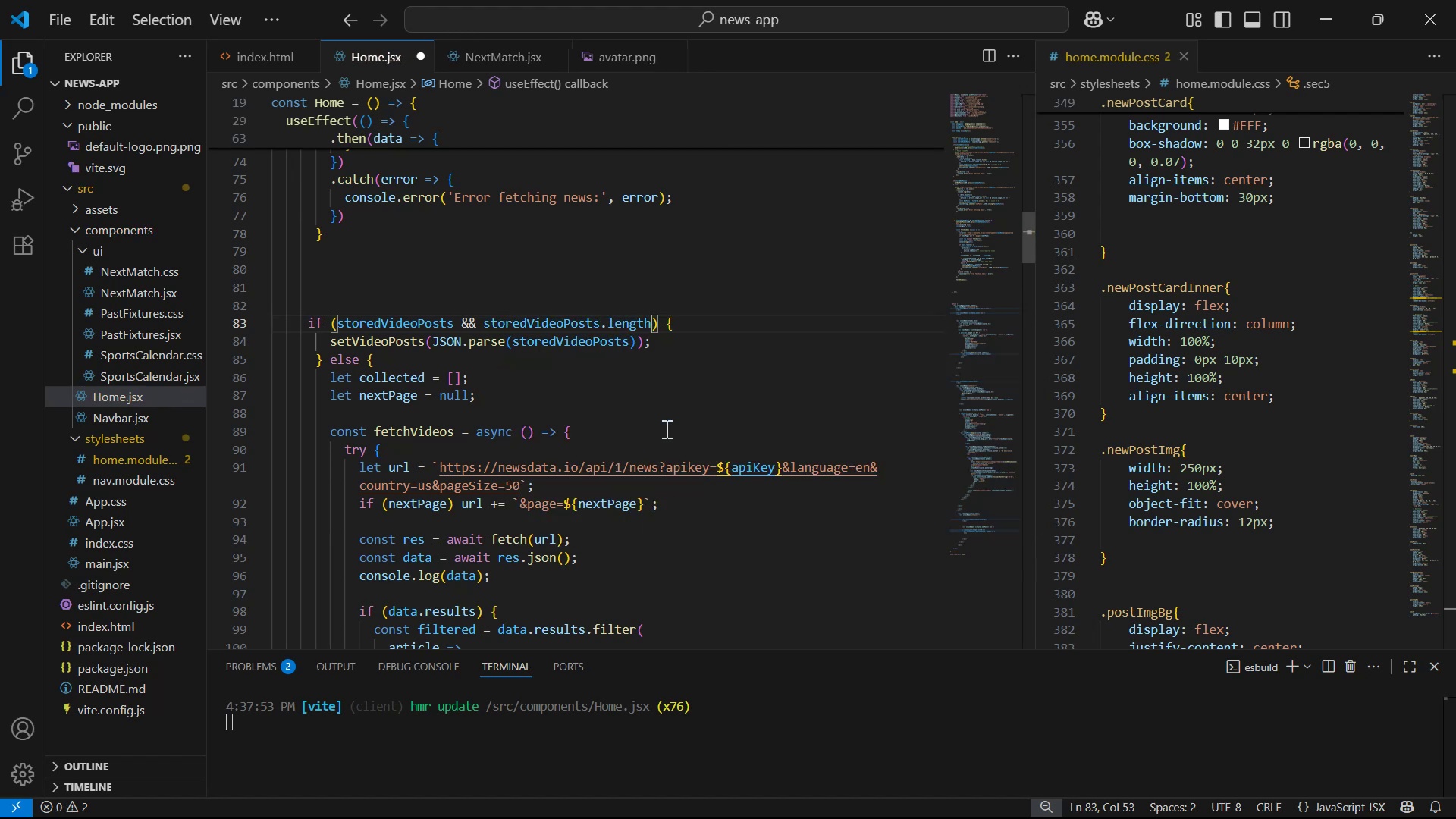 
key(Space)
 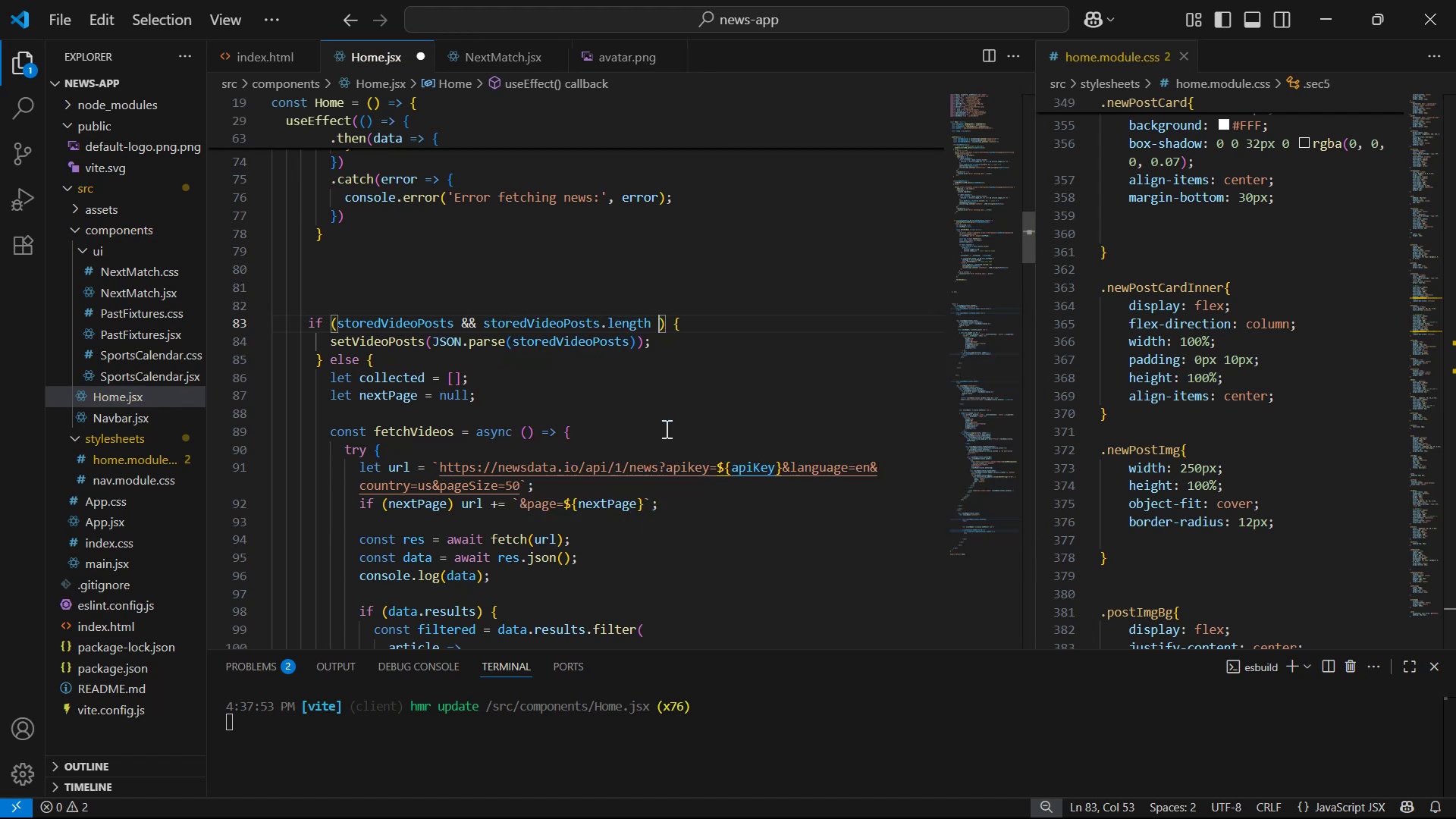 
key(Shift+ShiftLeft)
 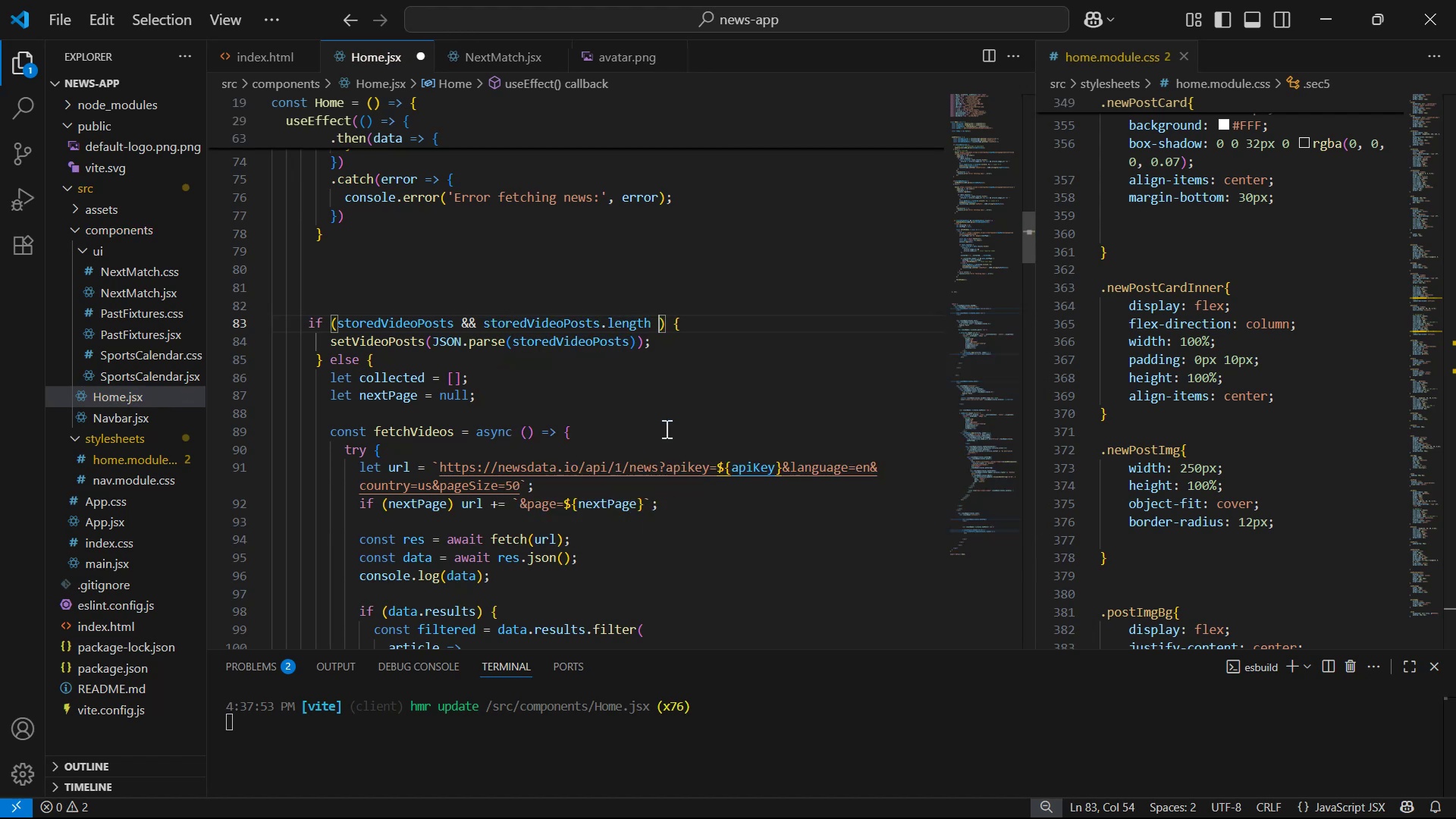 
key(Shift+Period)
 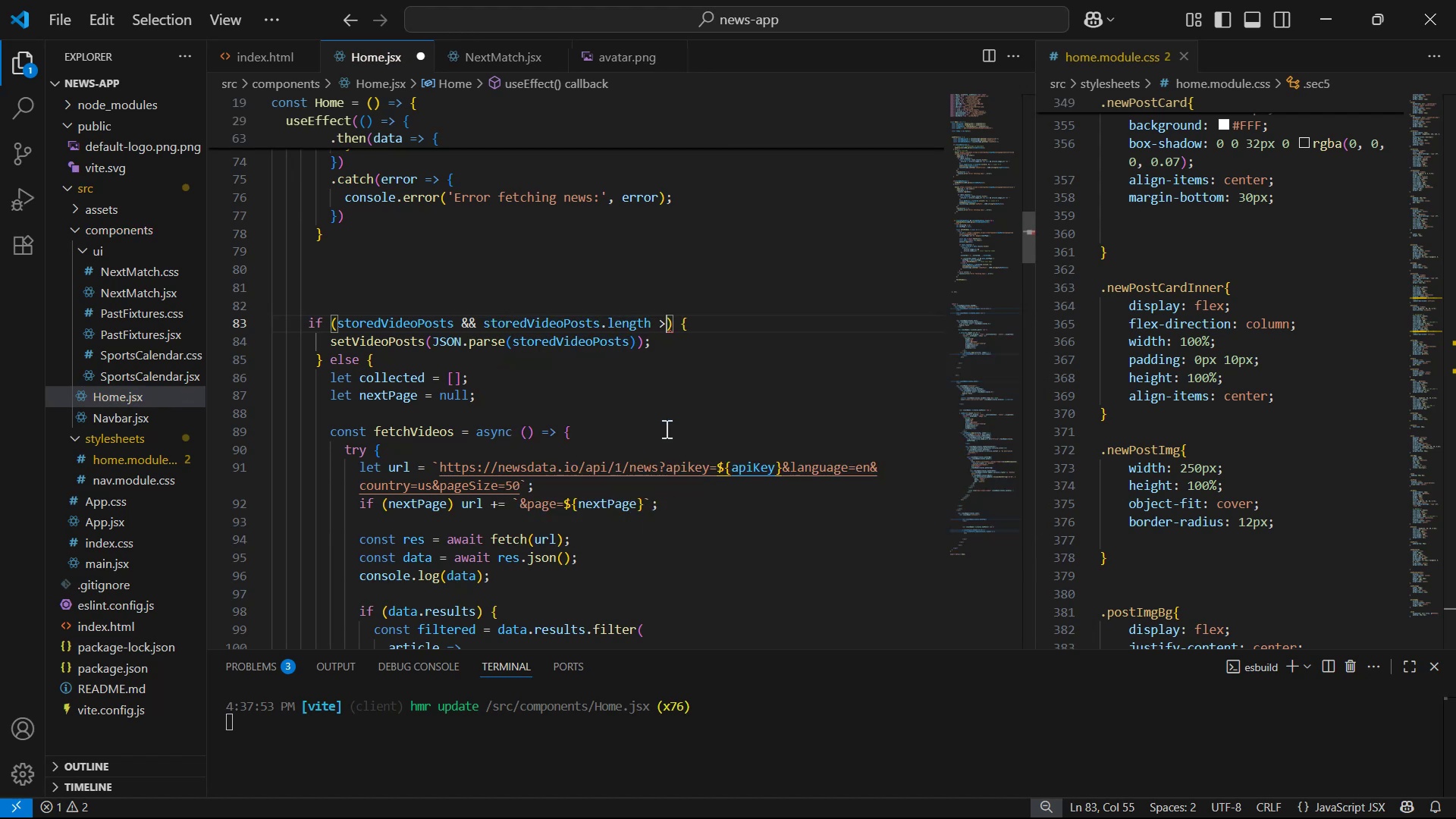 
key(Space)
 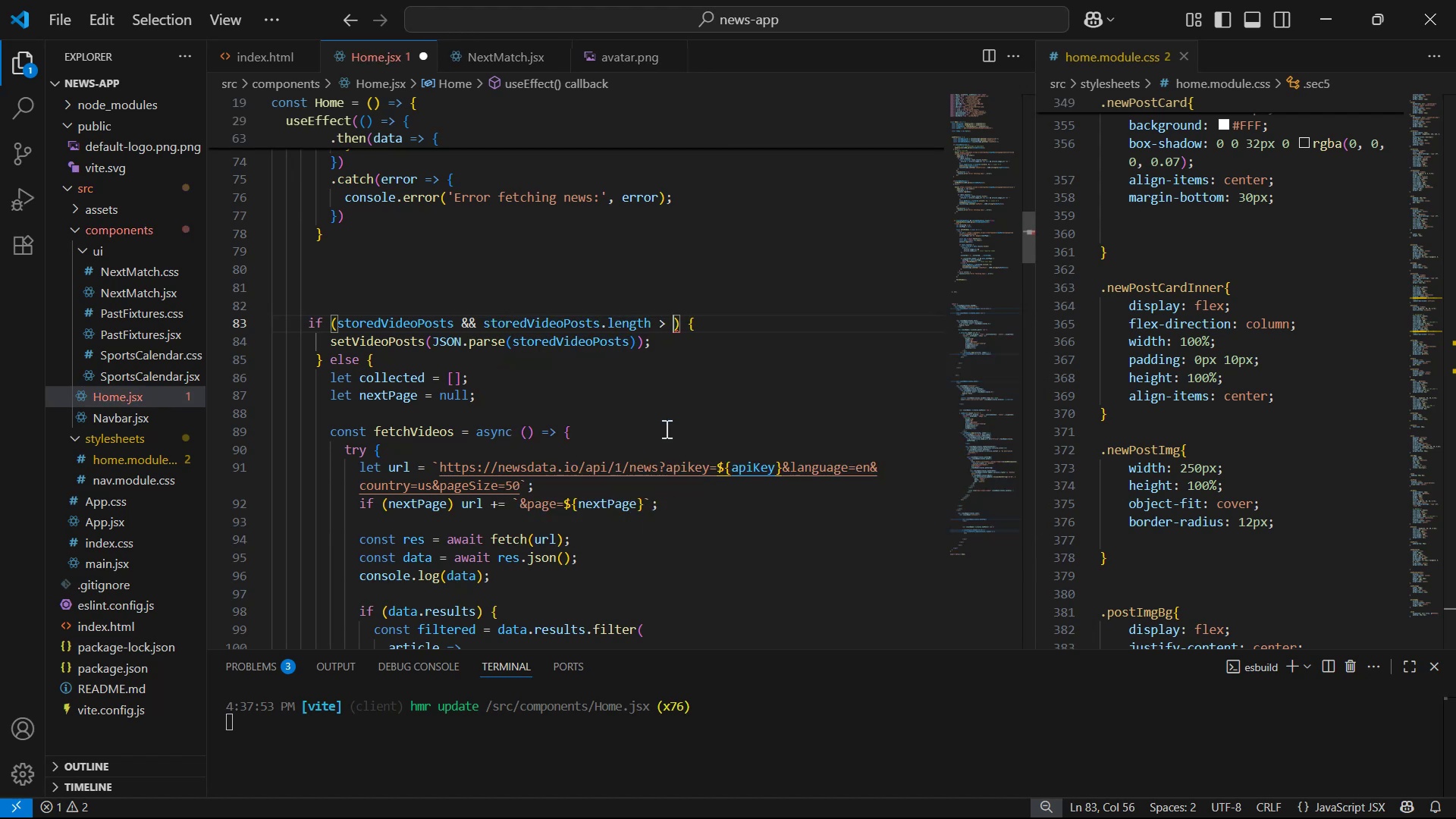 
key(0)
 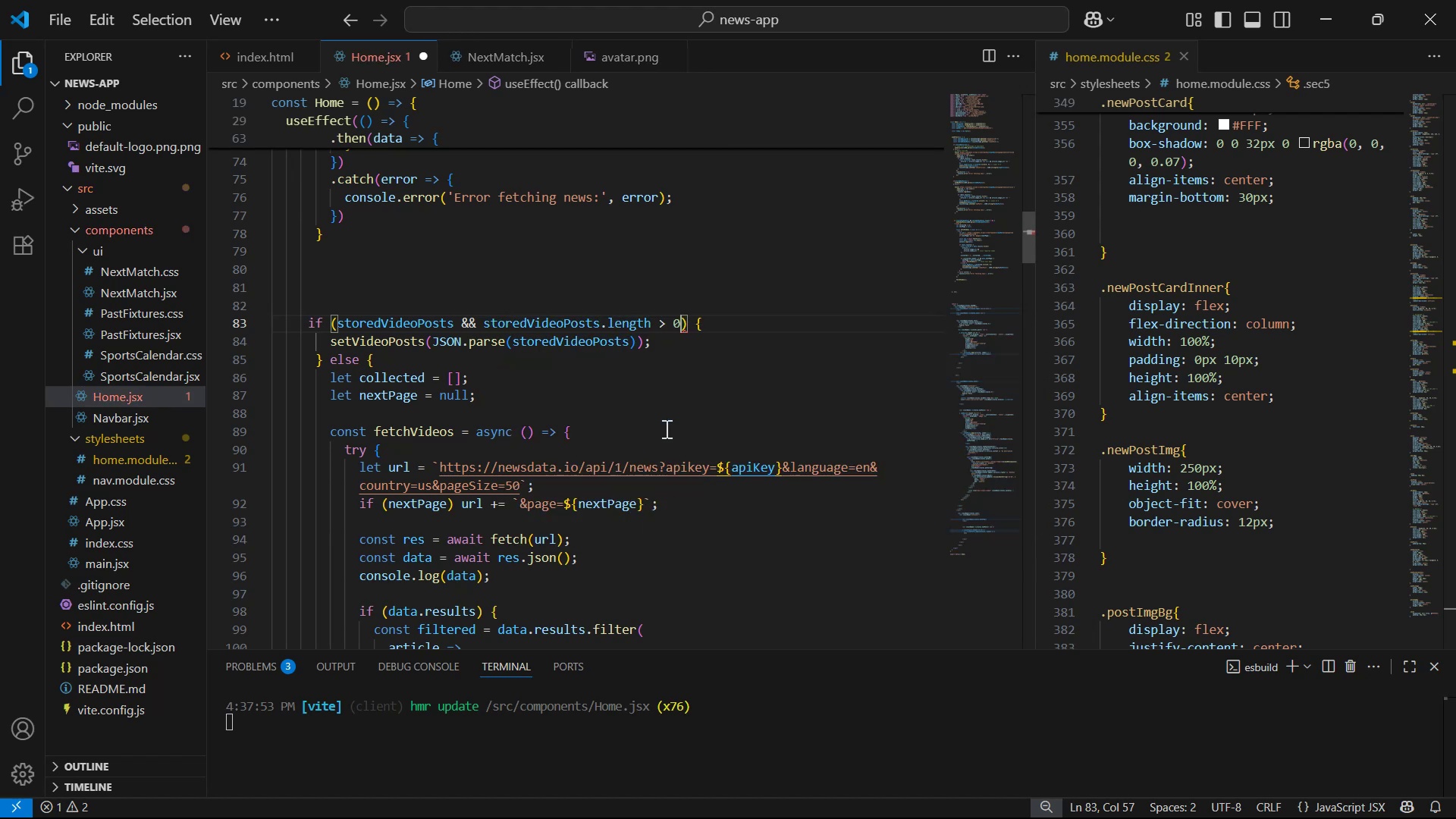 
key(Control+S)
 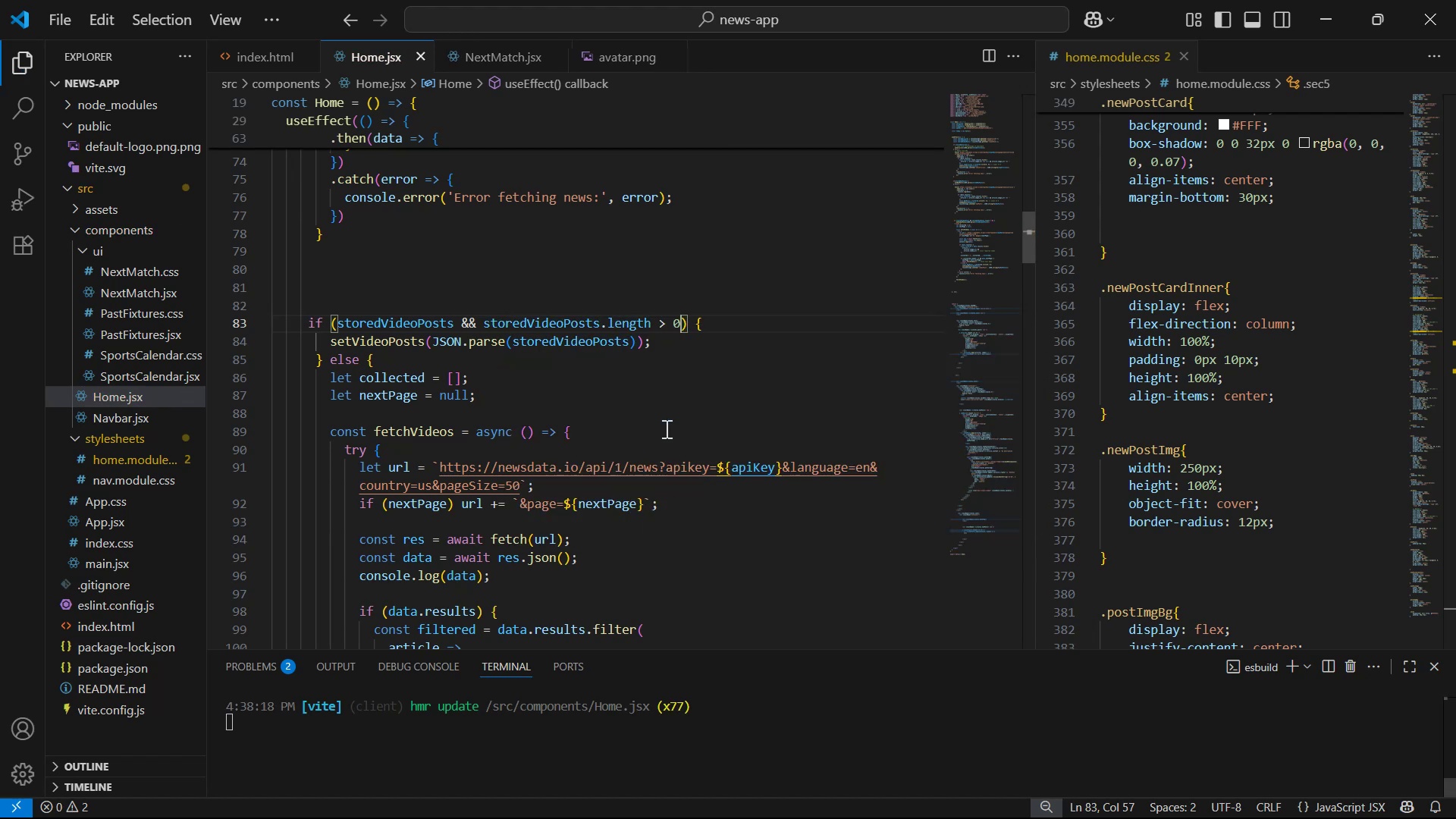 
key(Alt+AltLeft)
 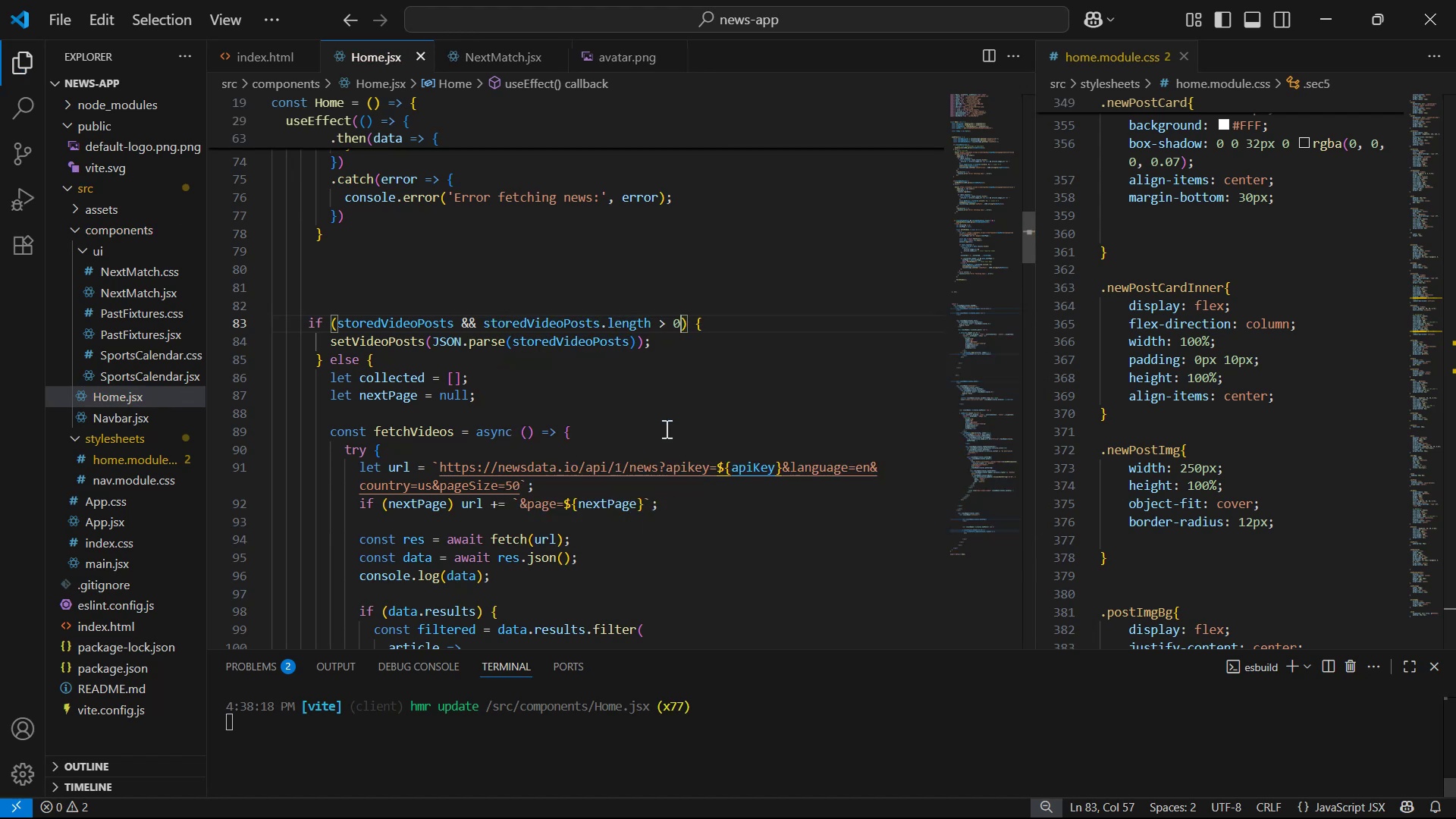 
key(Alt+Tab)
 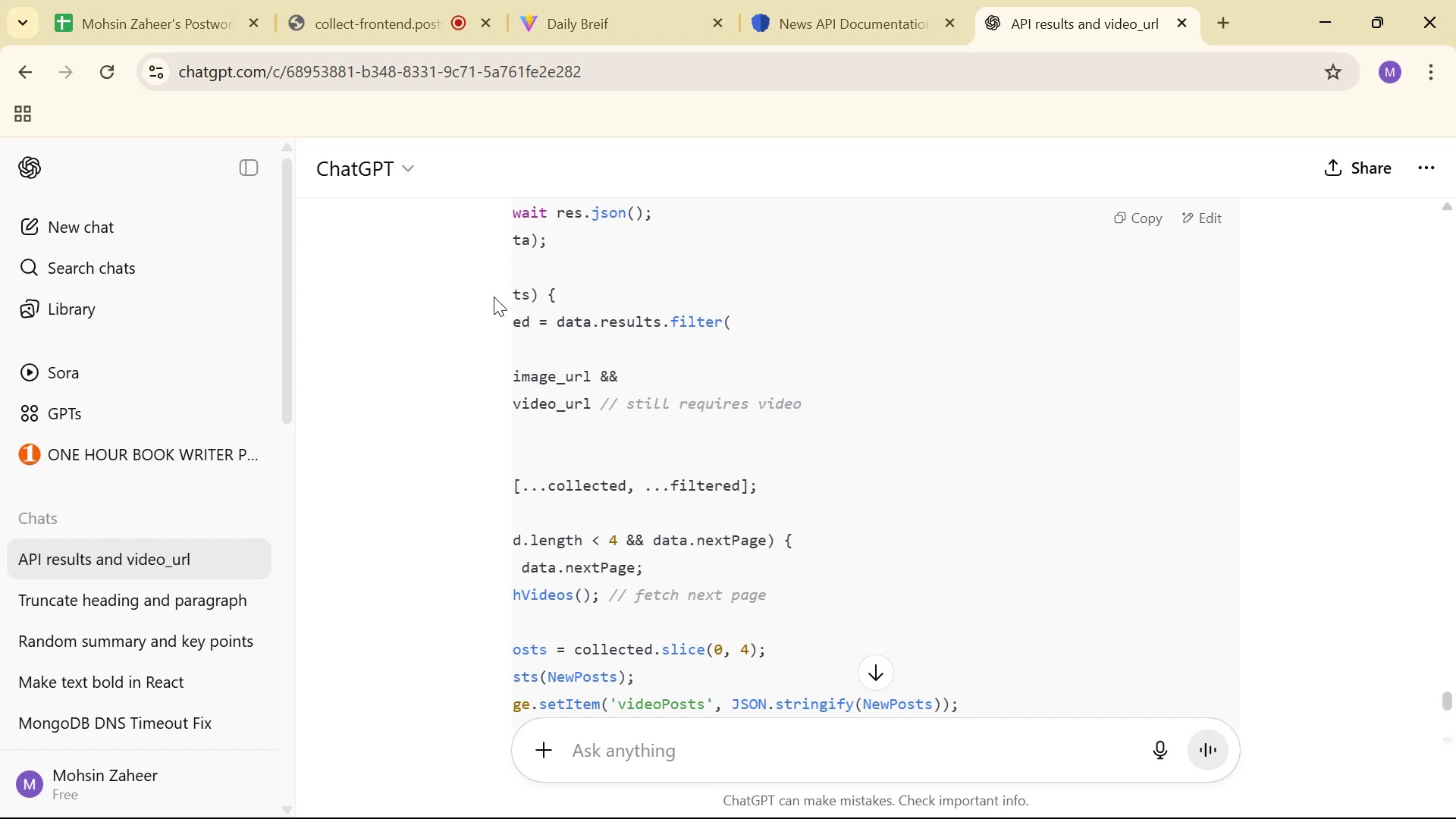 
left_click([665, 19])
 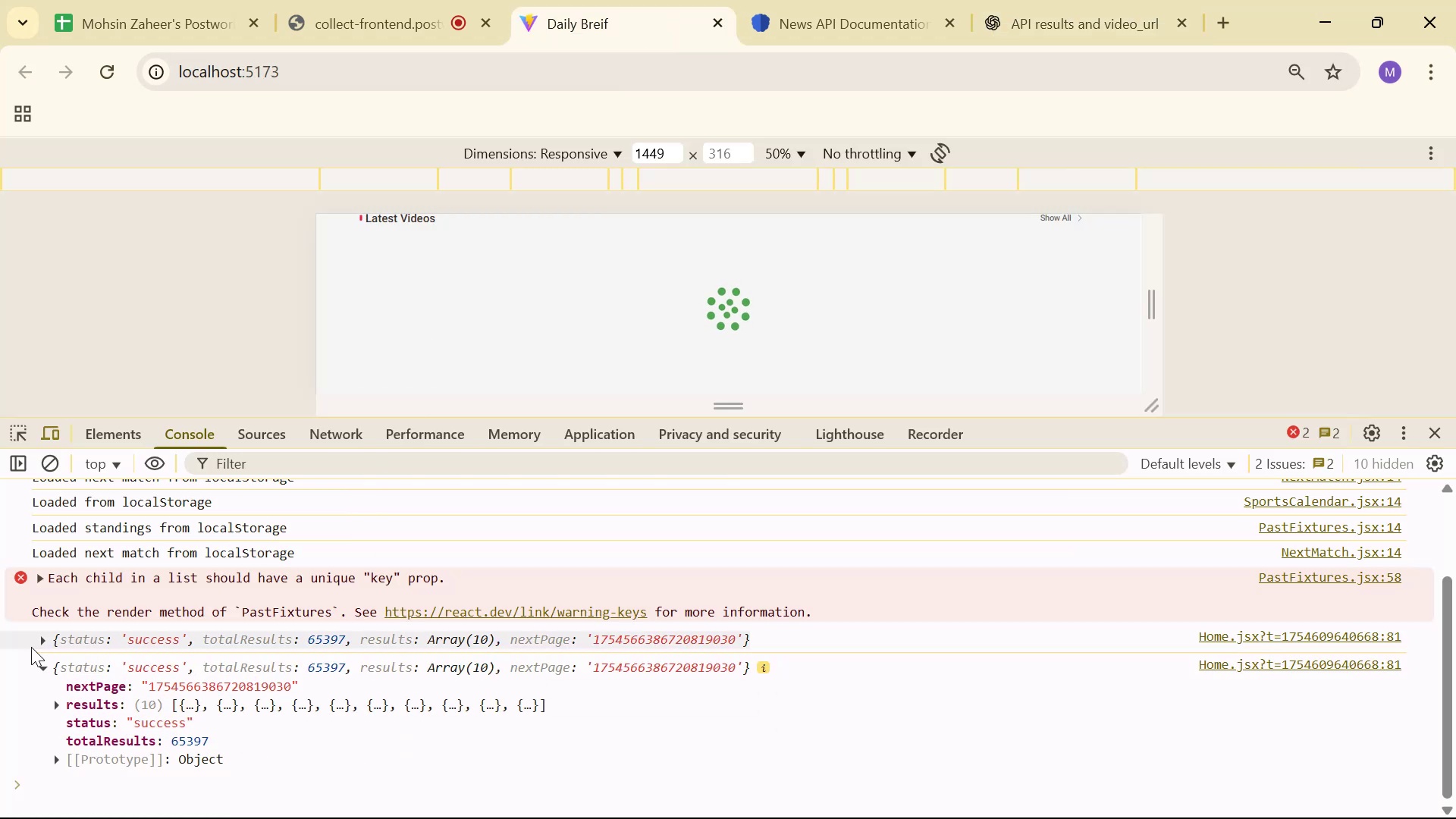 
left_click([60, 669])
 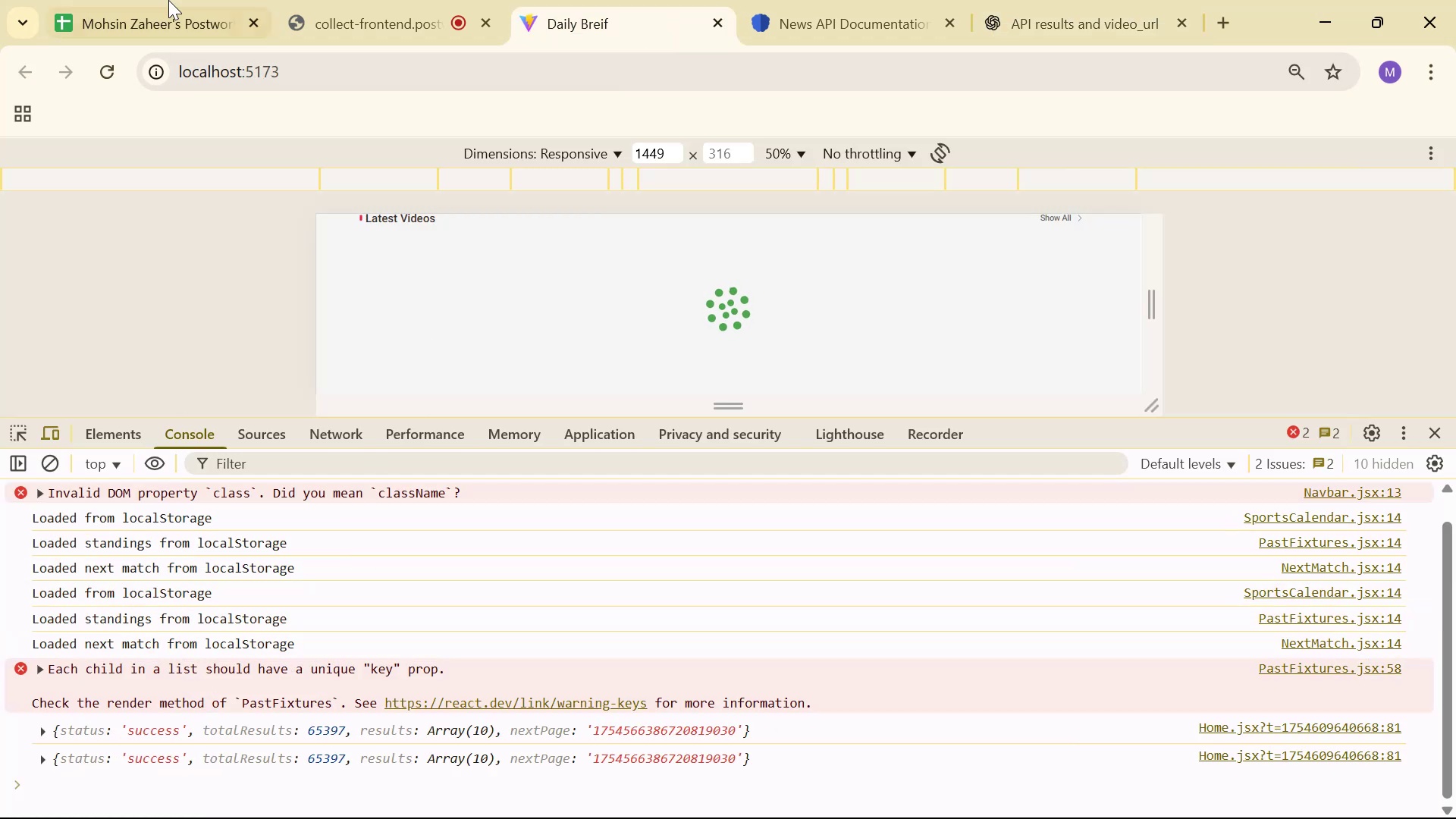 
key(Control+Shift+R)
 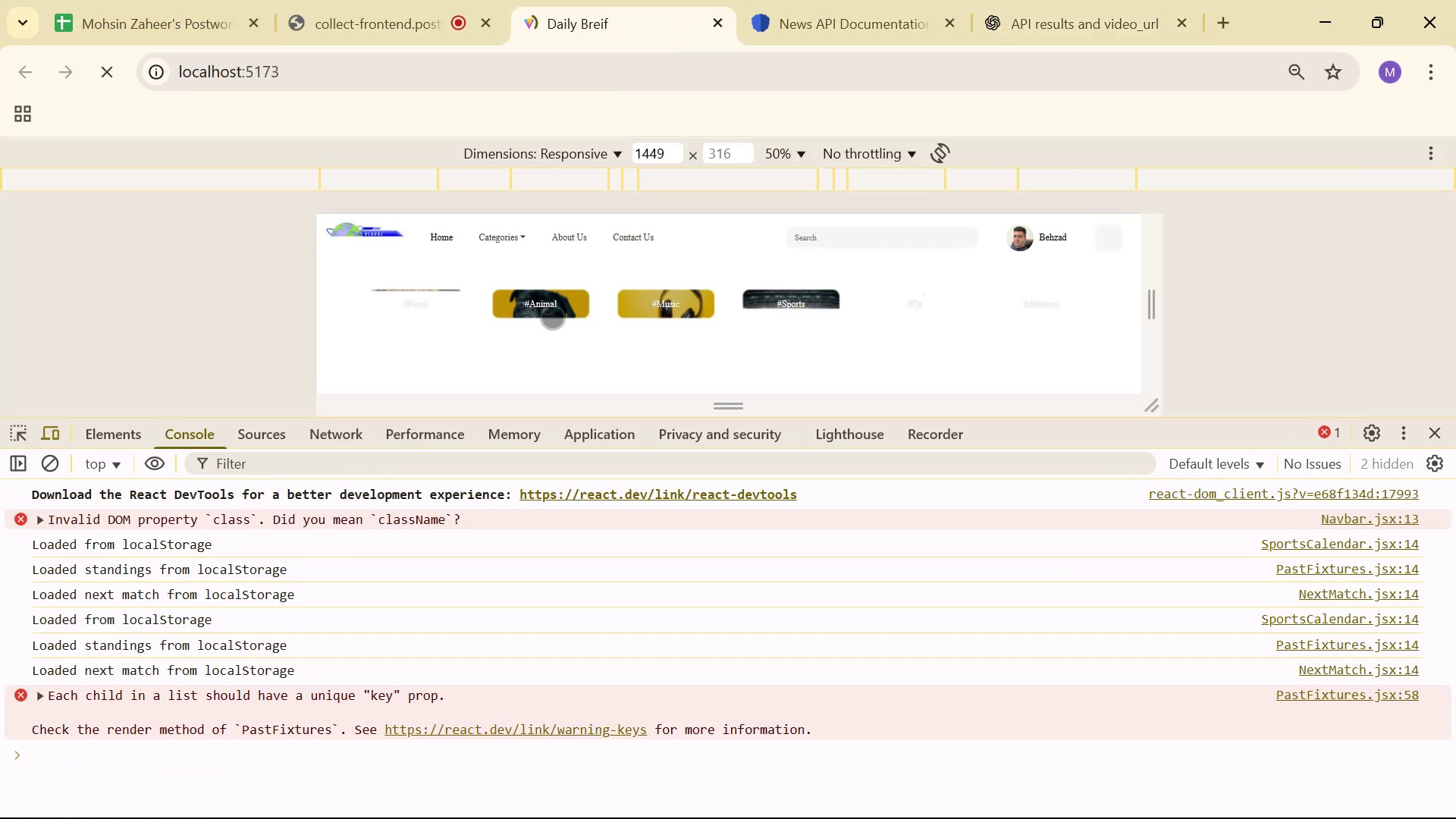 
scroll: coordinate [698, 623], scroll_direction: down, amount: 7.0
 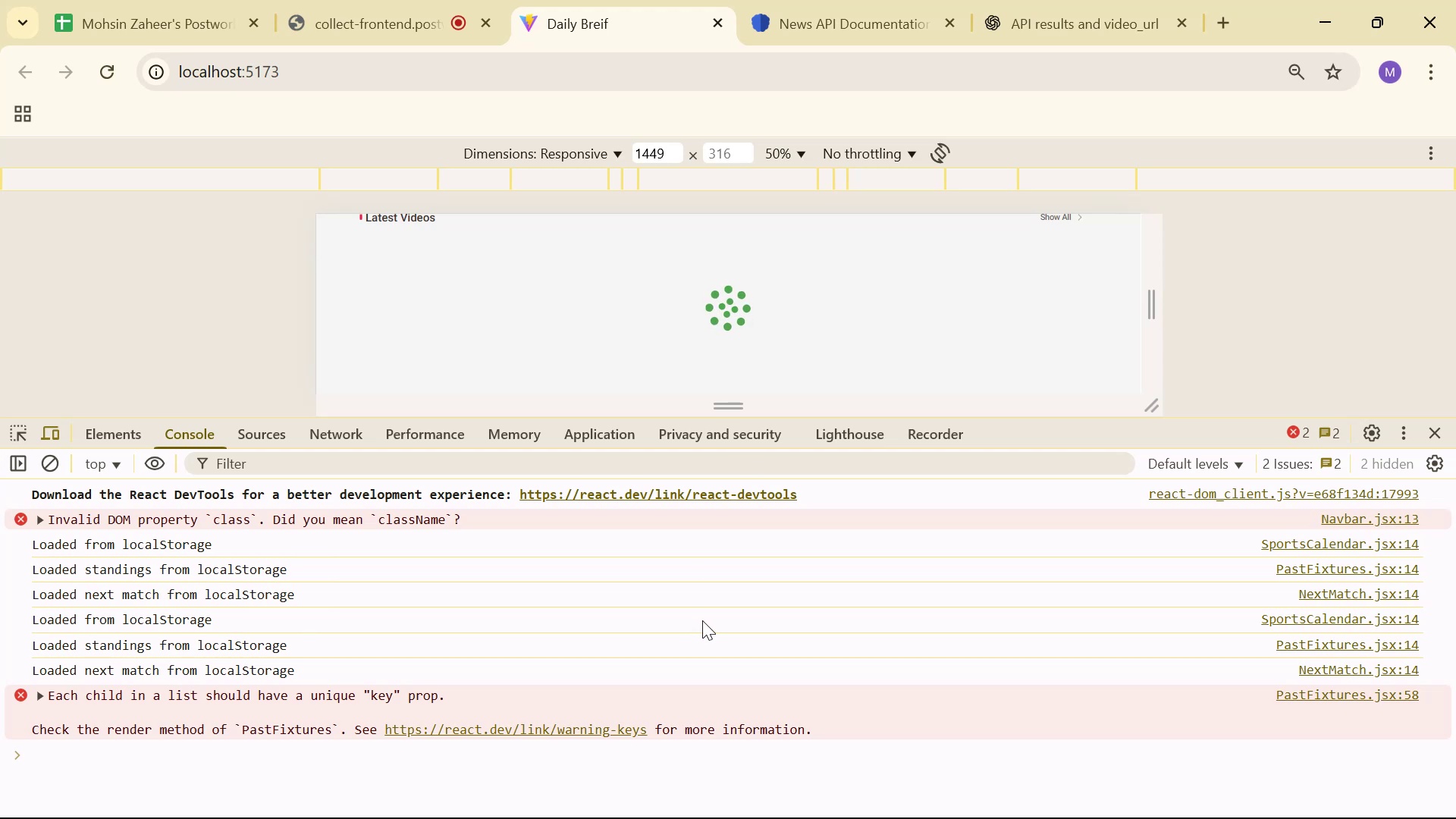 
scroll: coordinate [708, 611], scroll_direction: up, amount: 2.0
 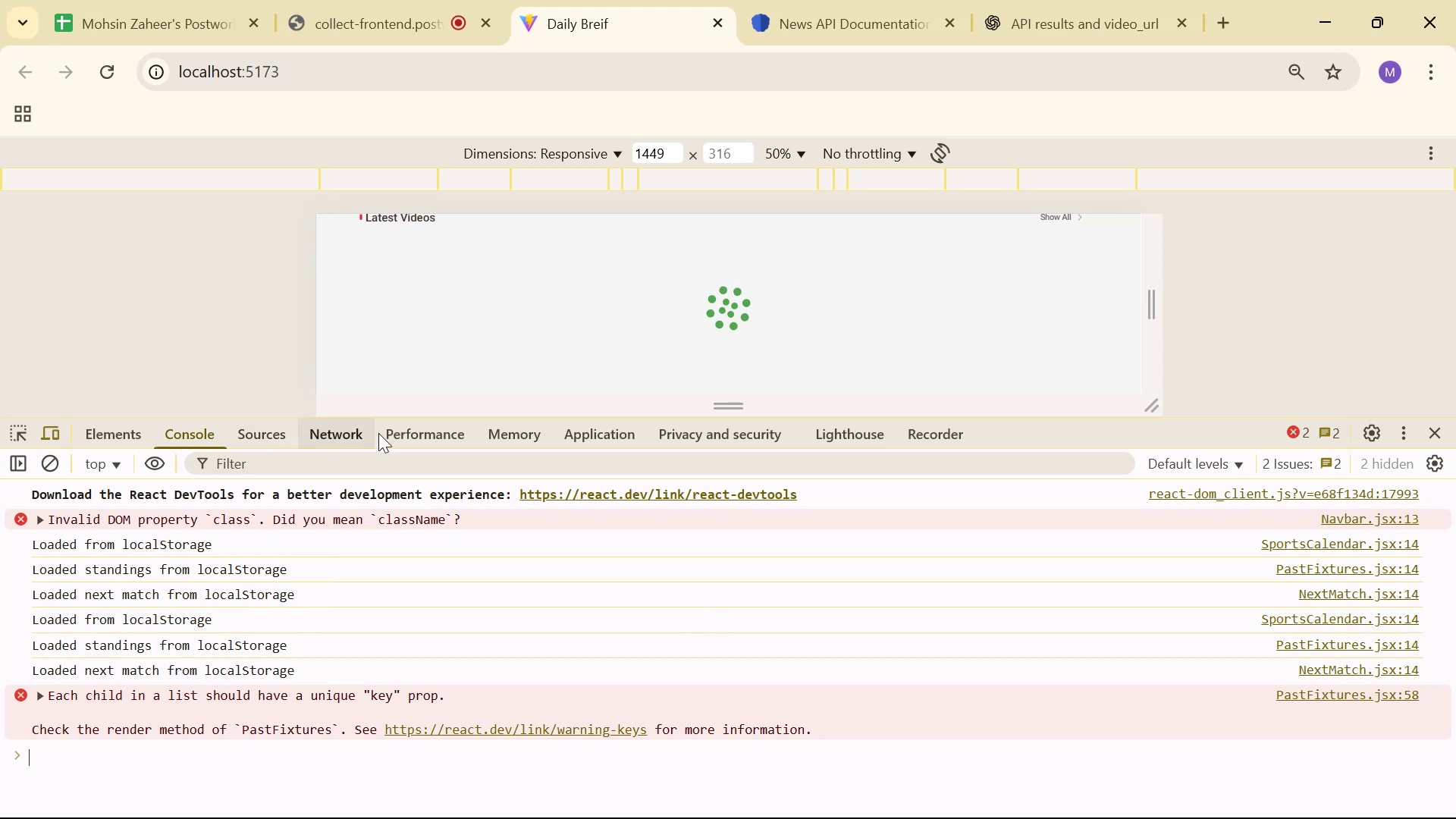 
left_click([576, 427])
 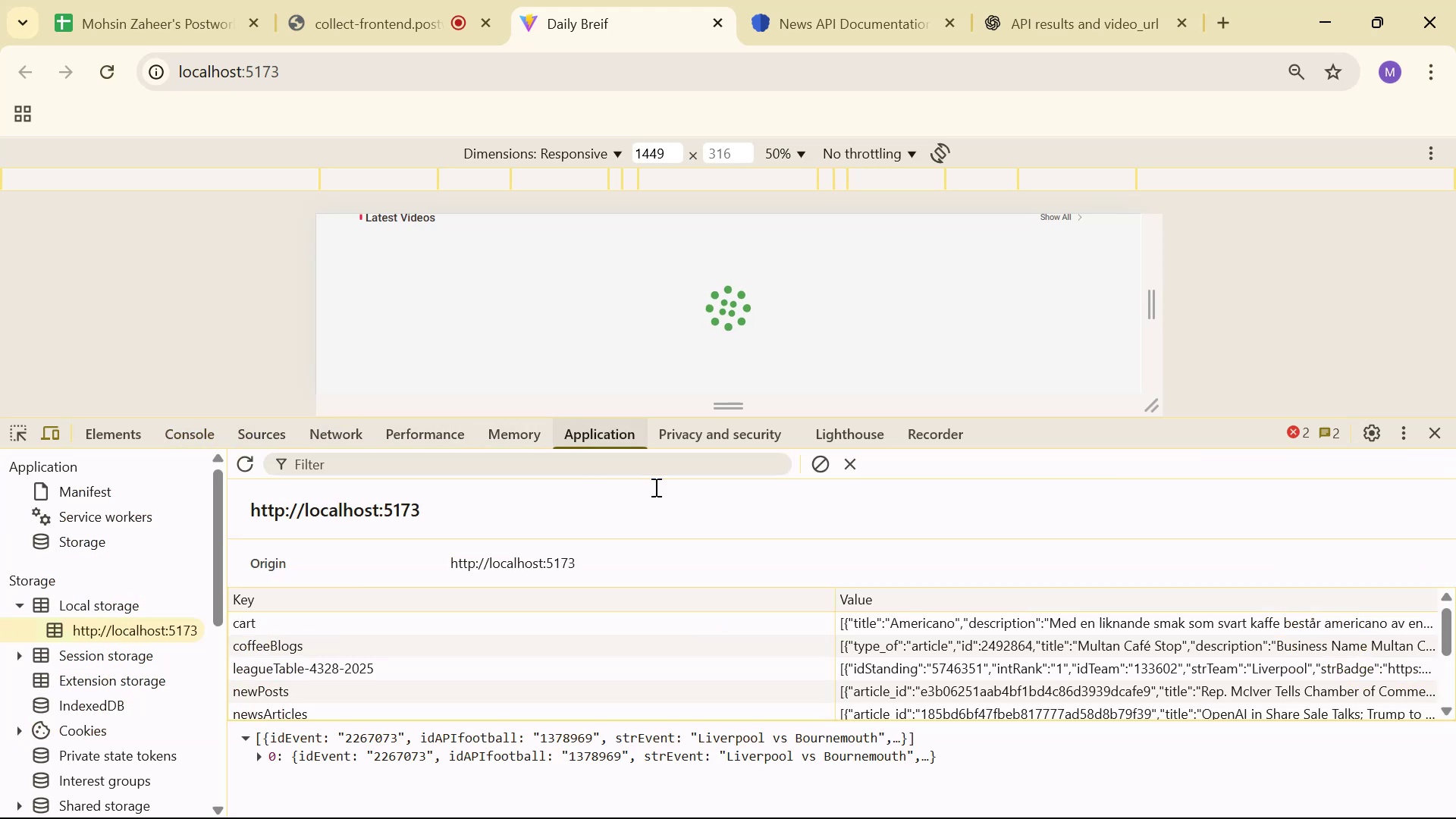 
scroll: coordinate [839, 652], scroll_direction: down, amount: 5.0
 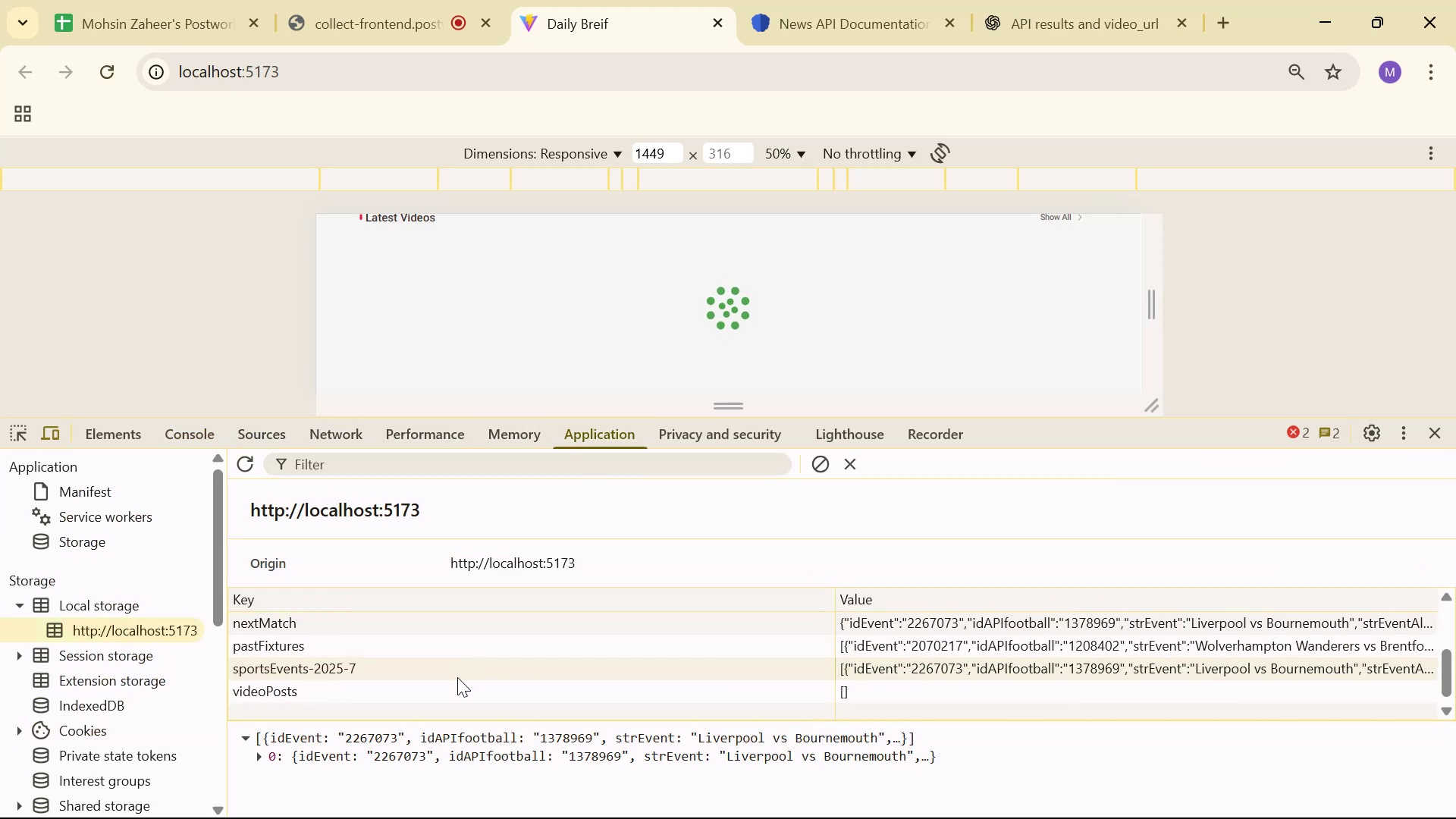 
left_click([453, 683])
 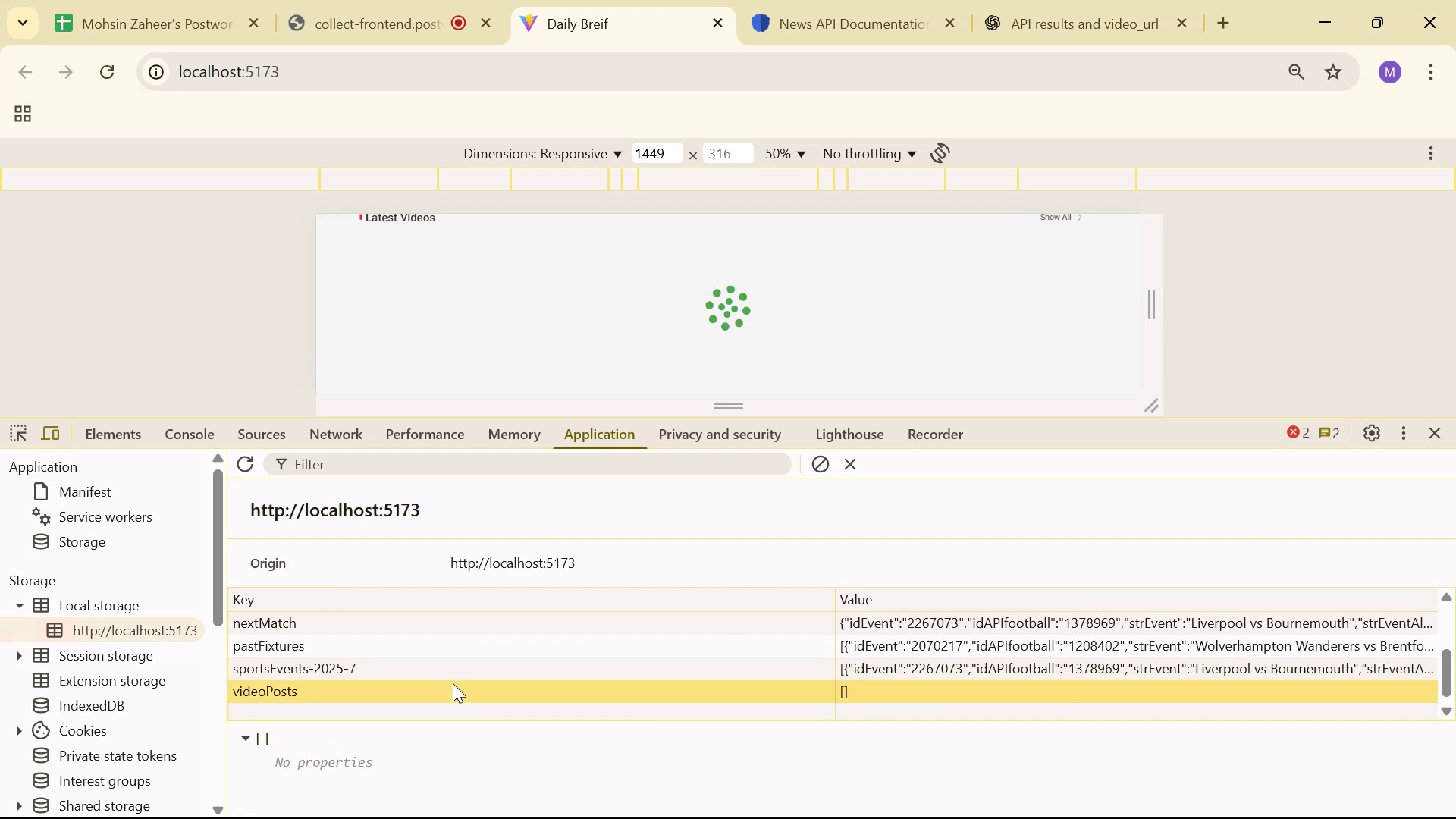 
right_click([452, 683])
 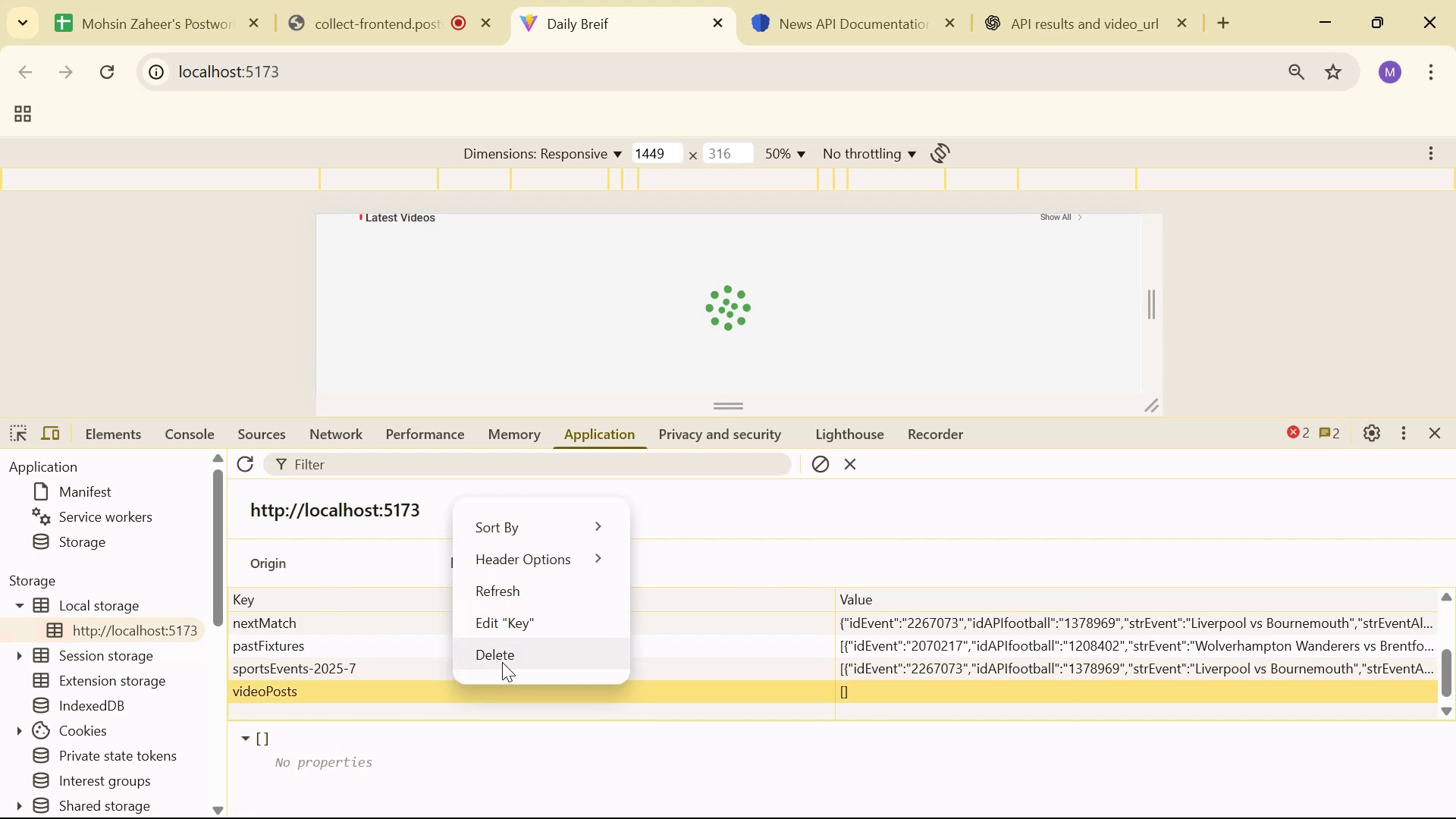 
left_click([504, 661])
 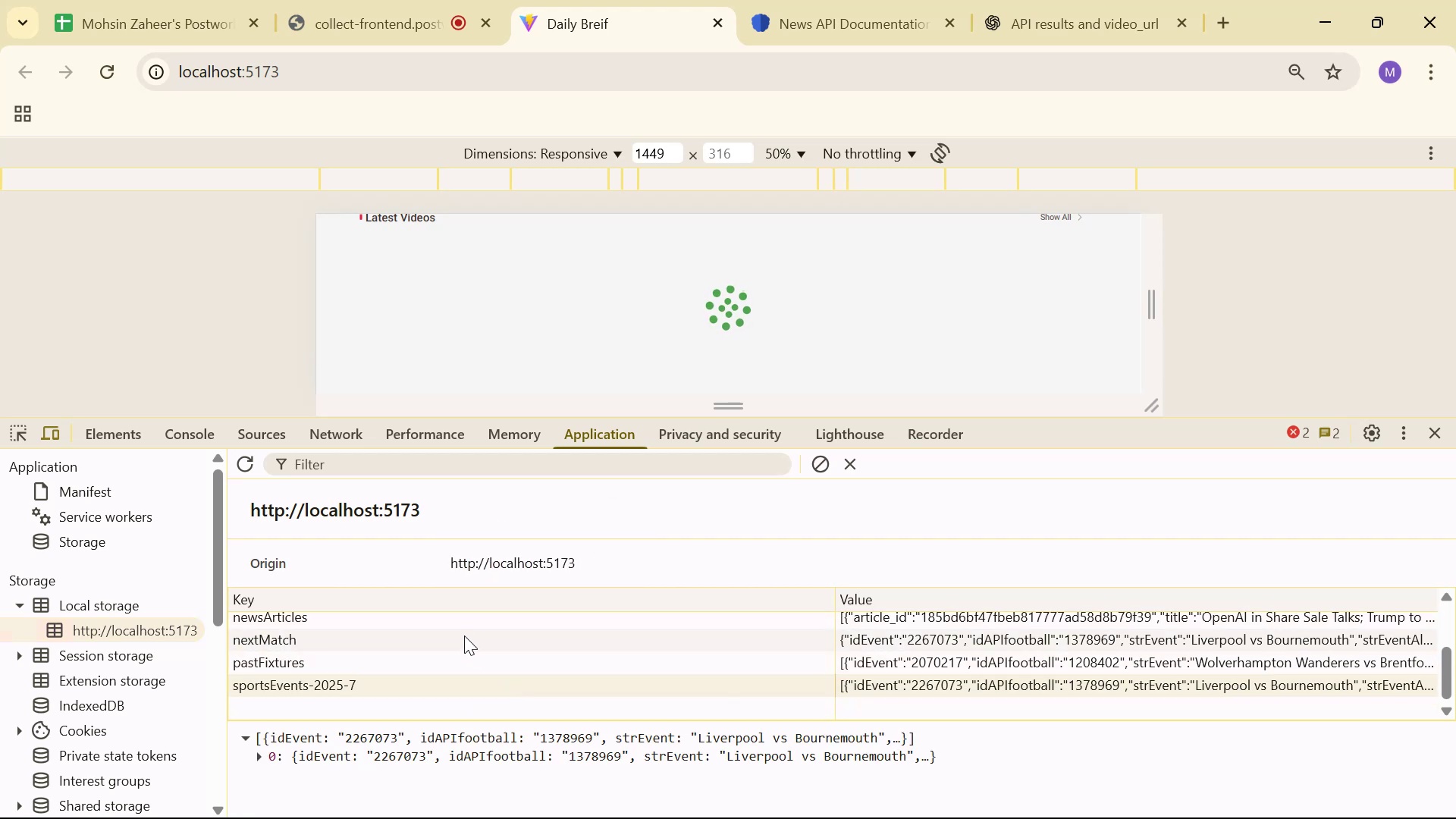 
key(Alt+AltLeft)
 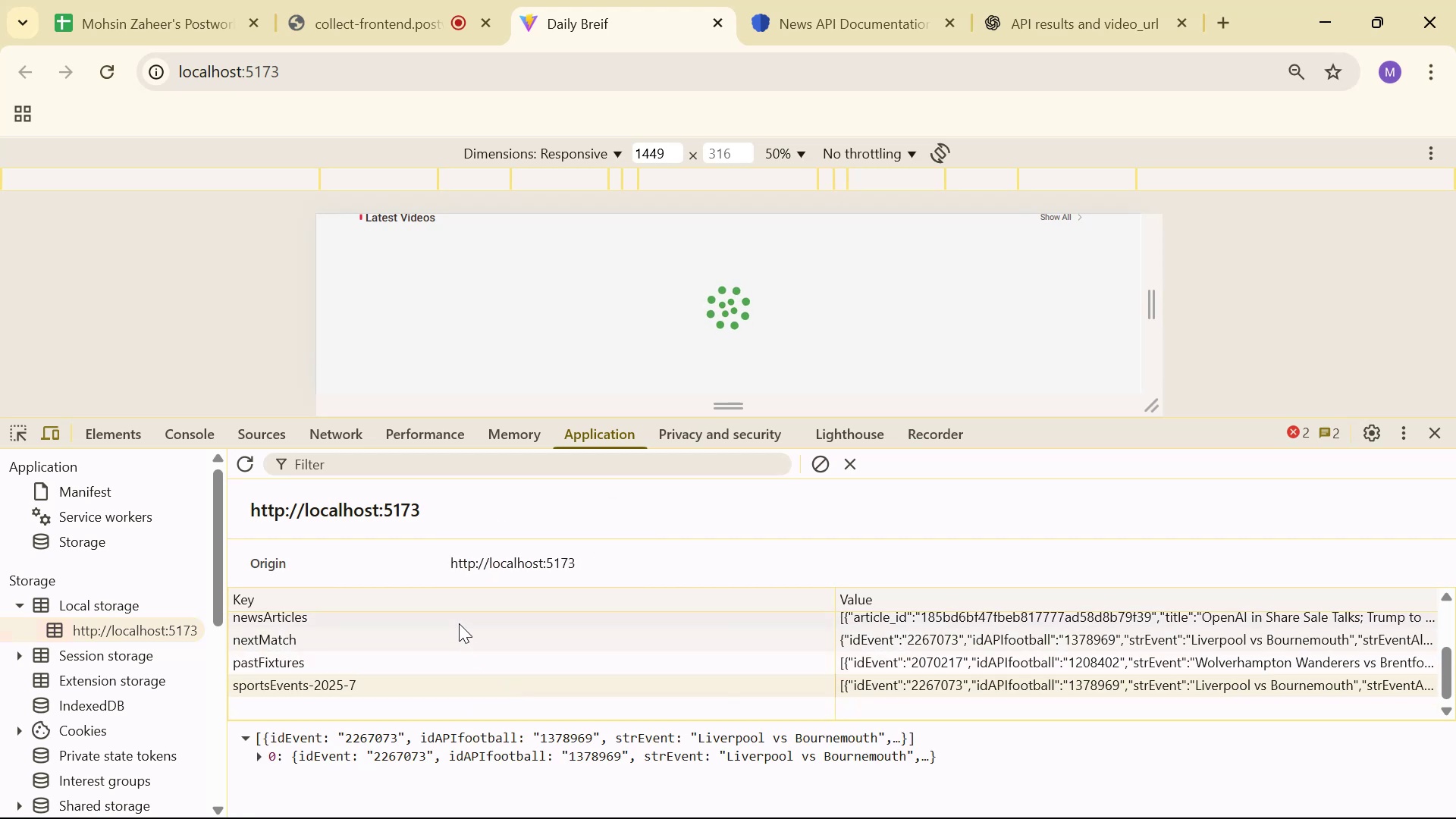 
key(Alt+Tab)
 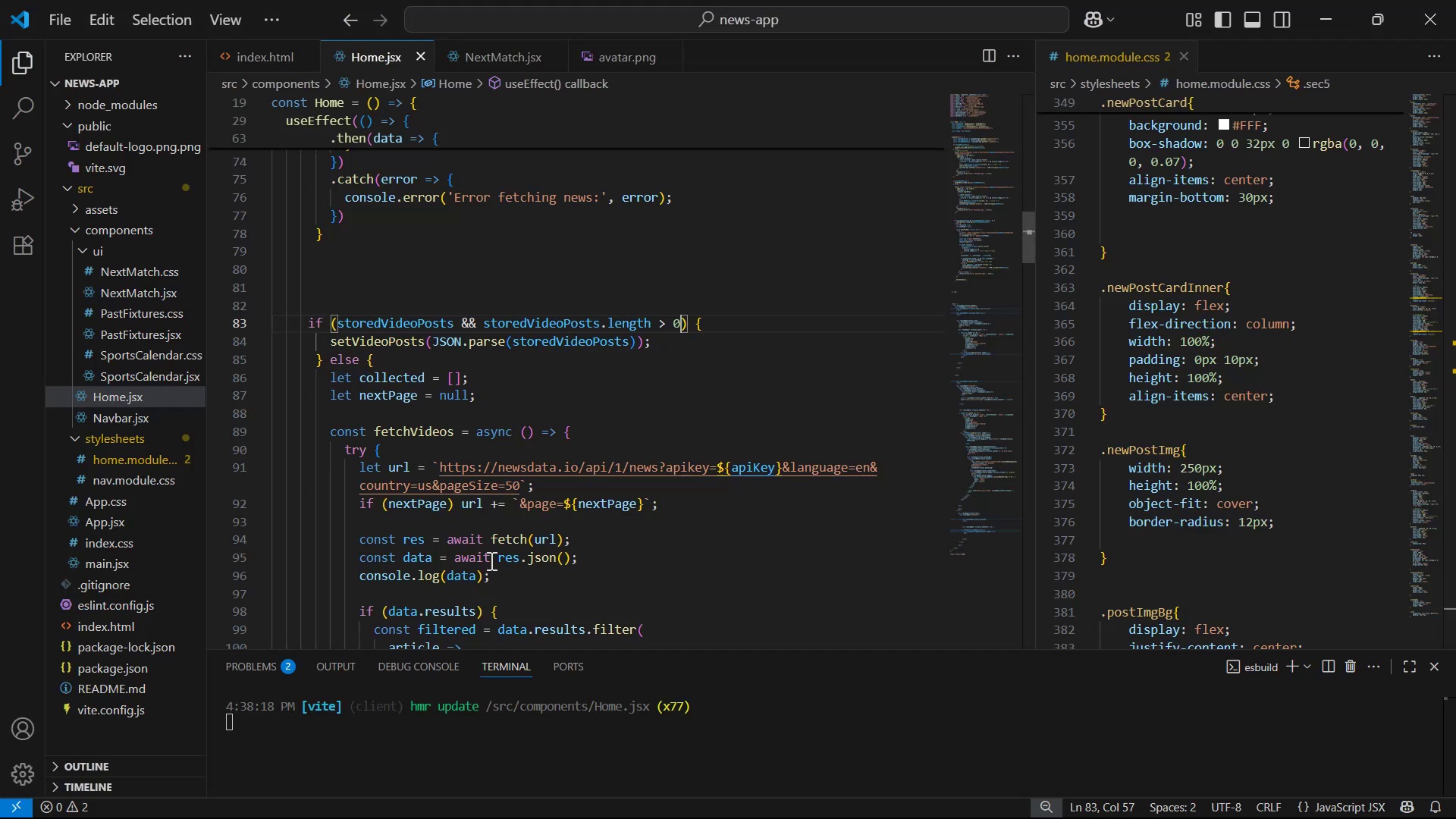 
scroll: coordinate [487, 447], scroll_direction: up, amount: 1.0
 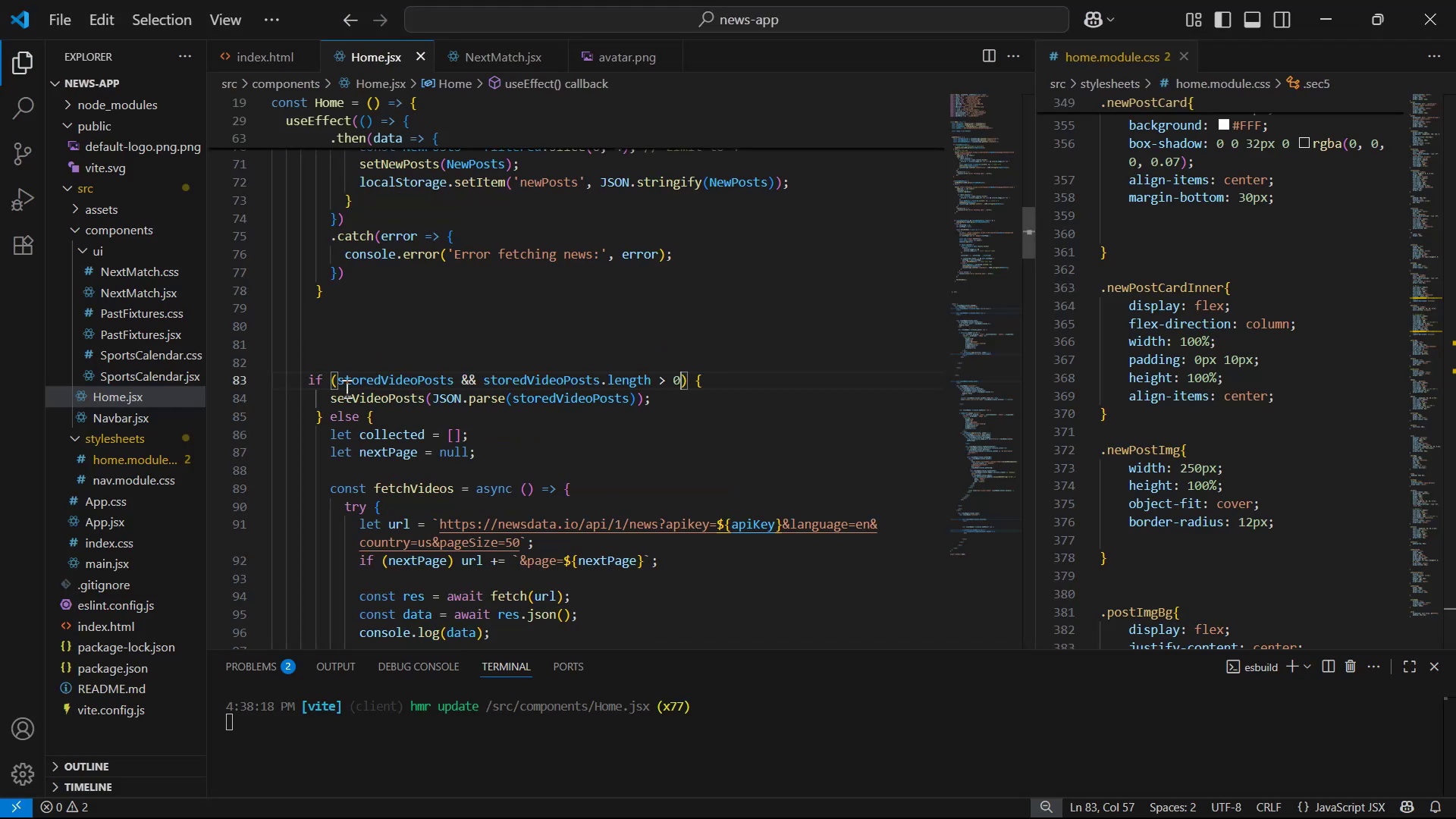 
left_click_drag(start_coordinate=[332, 381], to_coordinate=[453, 386])
 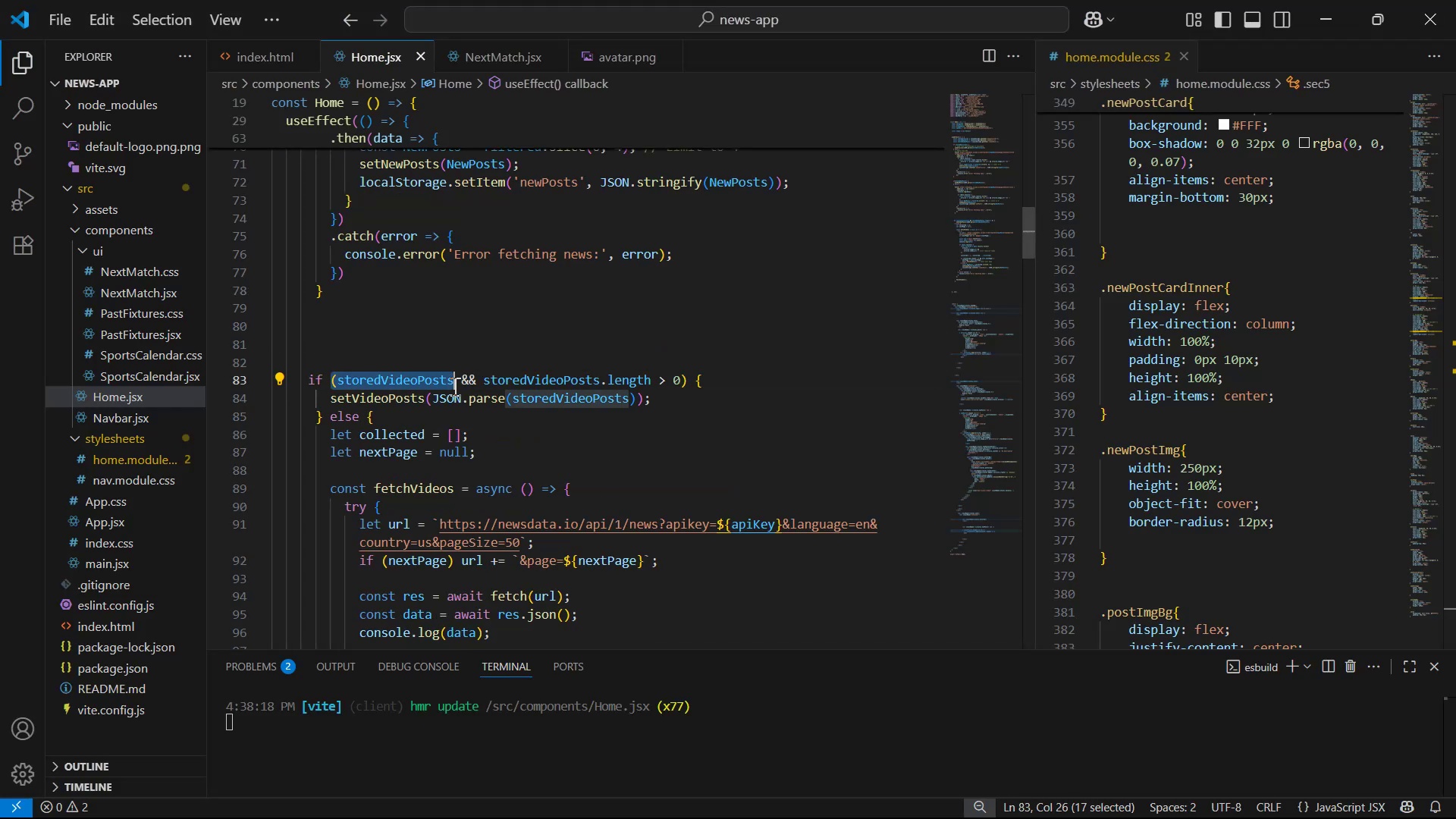 
key(Control+C)
 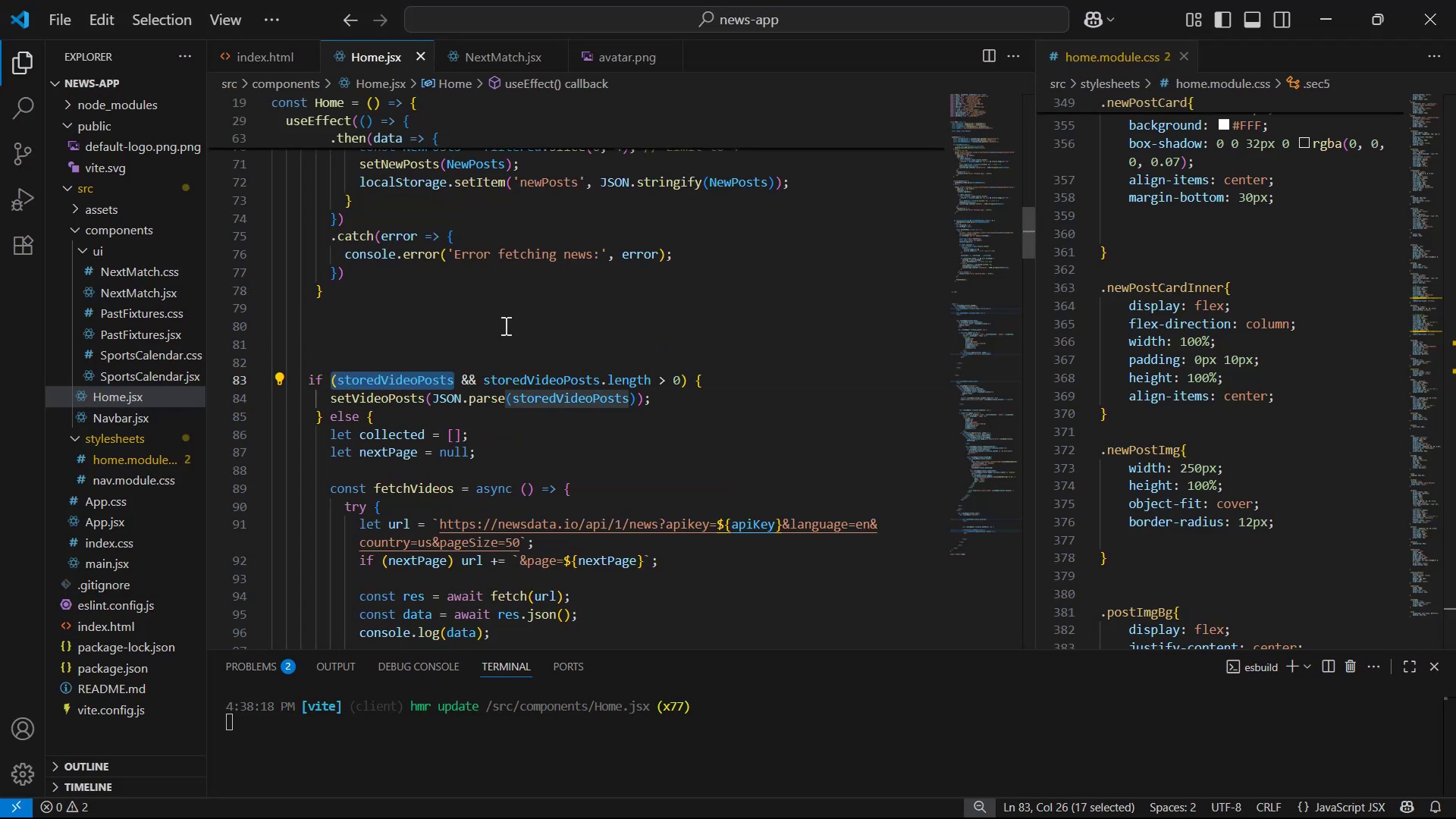 
key(Control+F)
 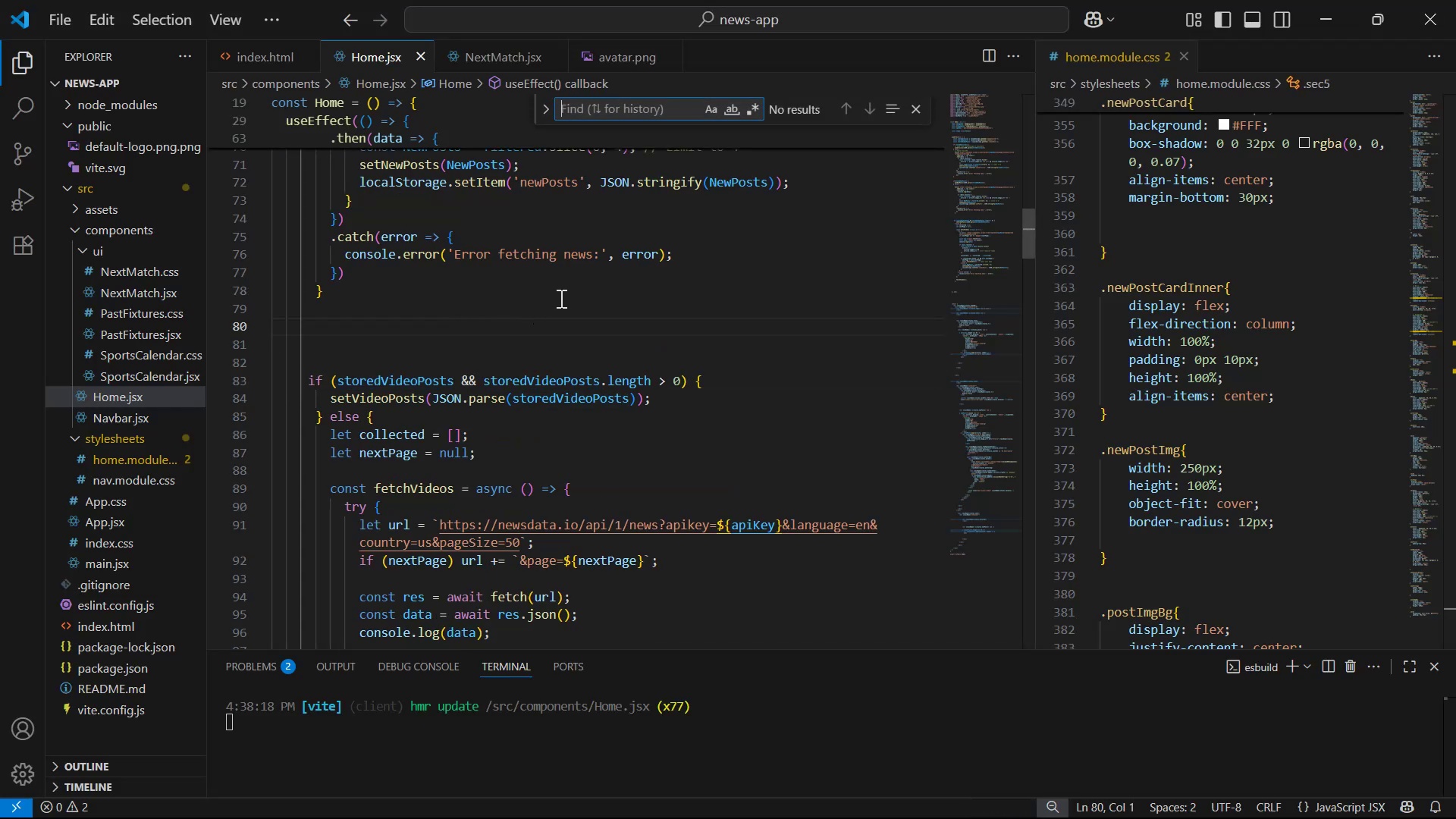 
key(Control+V)
 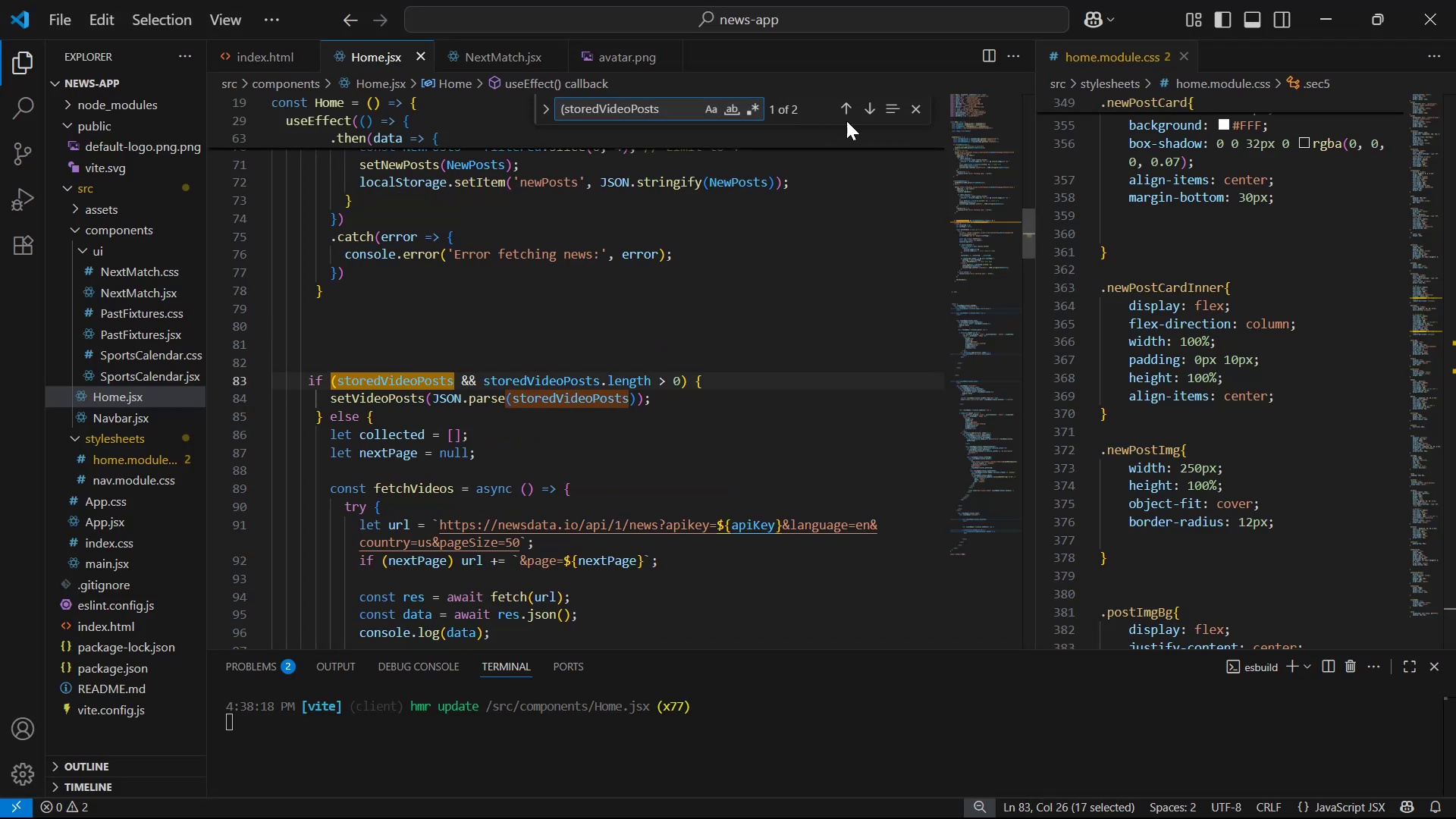 
left_click([850, 113])
 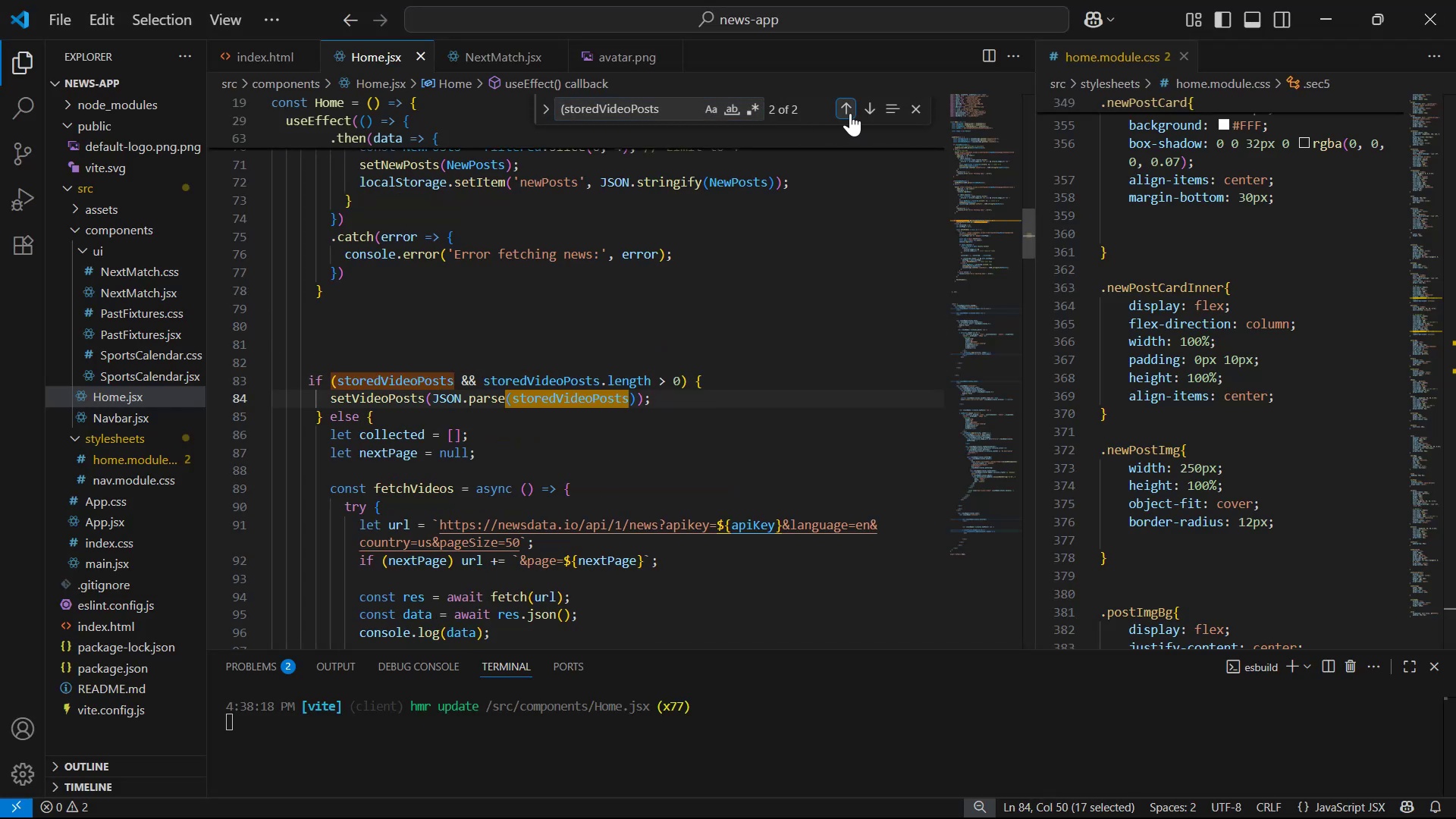 
double_click([850, 113])
 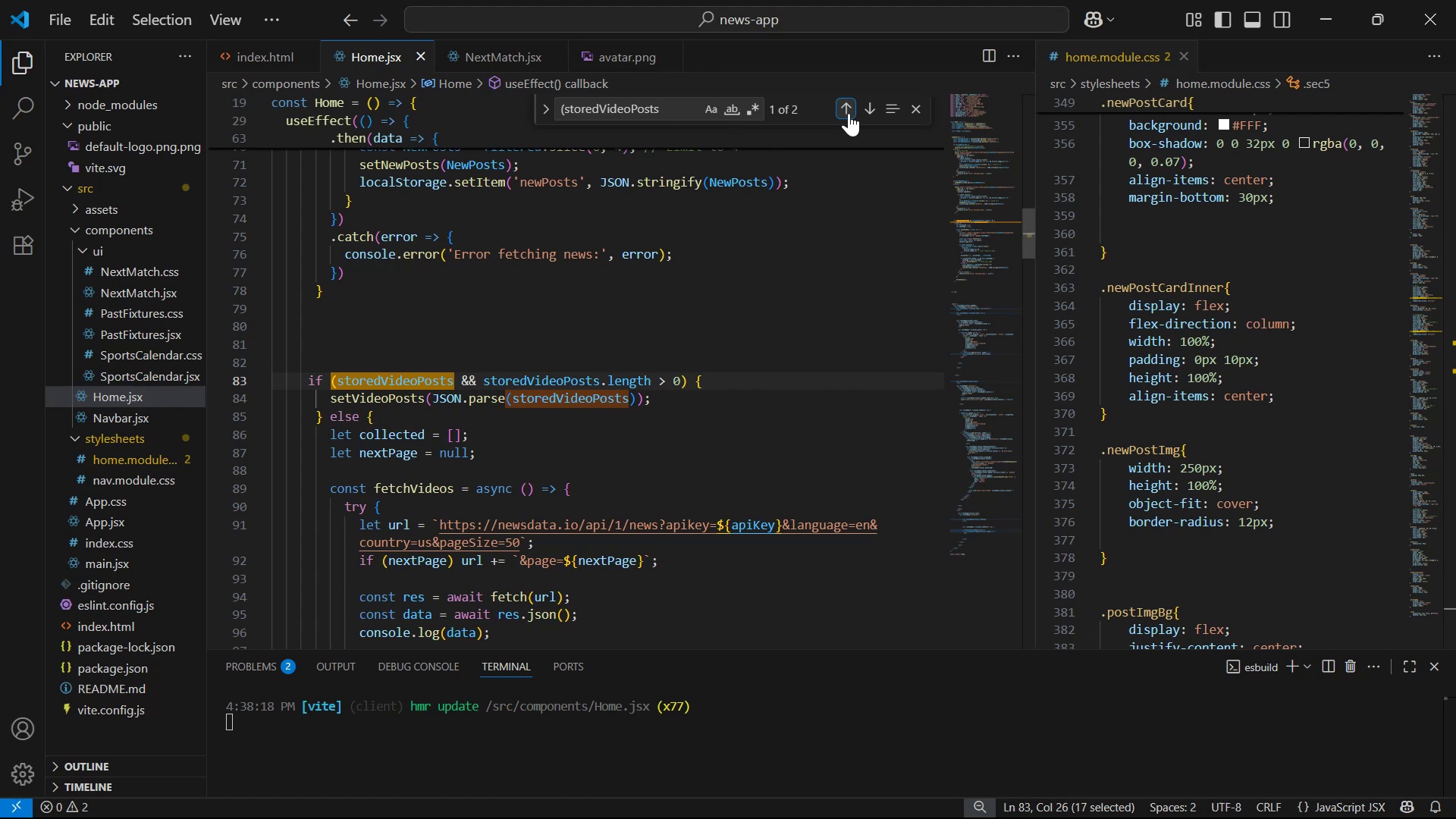 
scroll: coordinate [800, 281], scroll_direction: up, amount: 15.0
 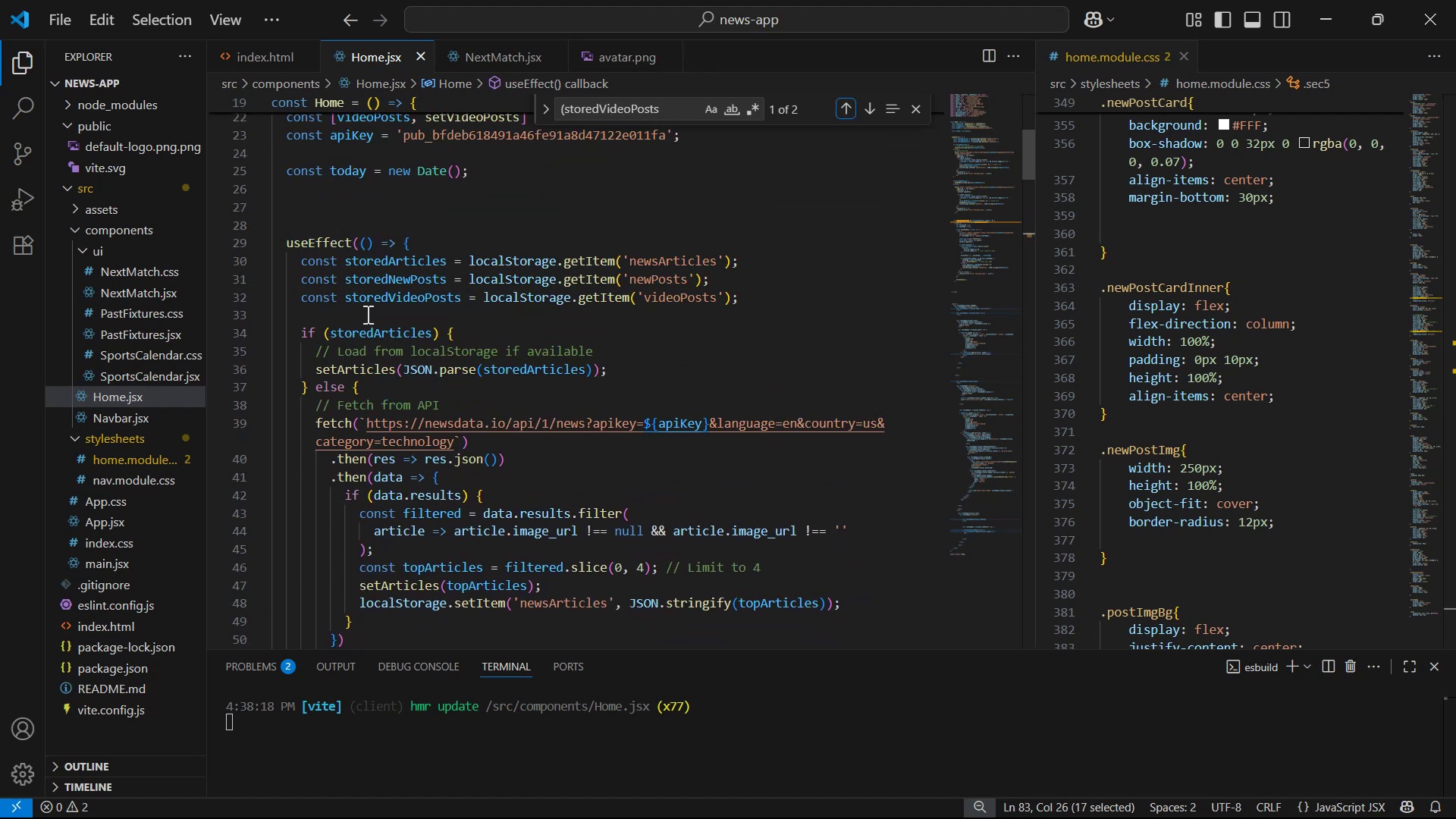 
wait(6.52)
 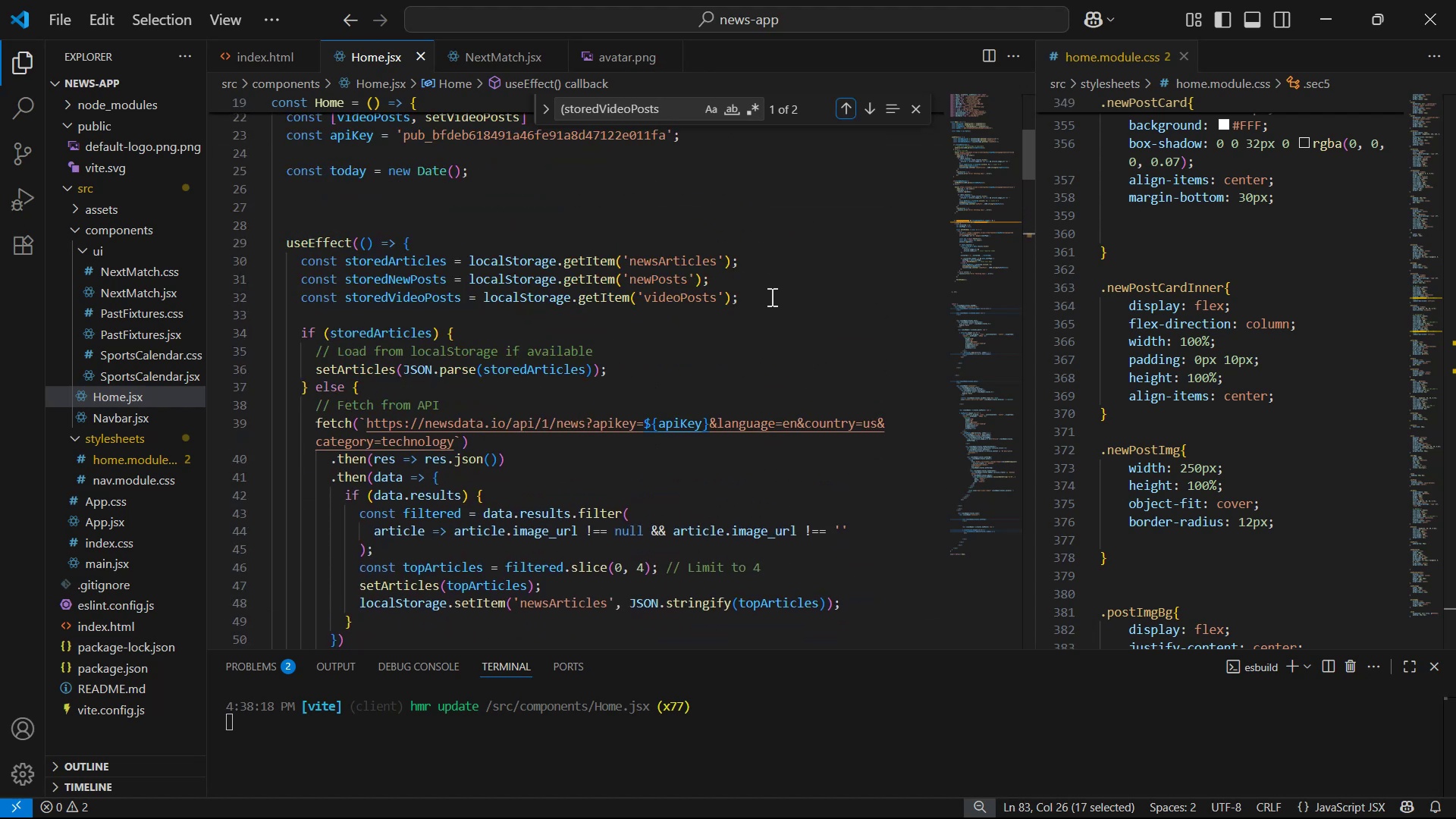 
left_click([667, 294])
 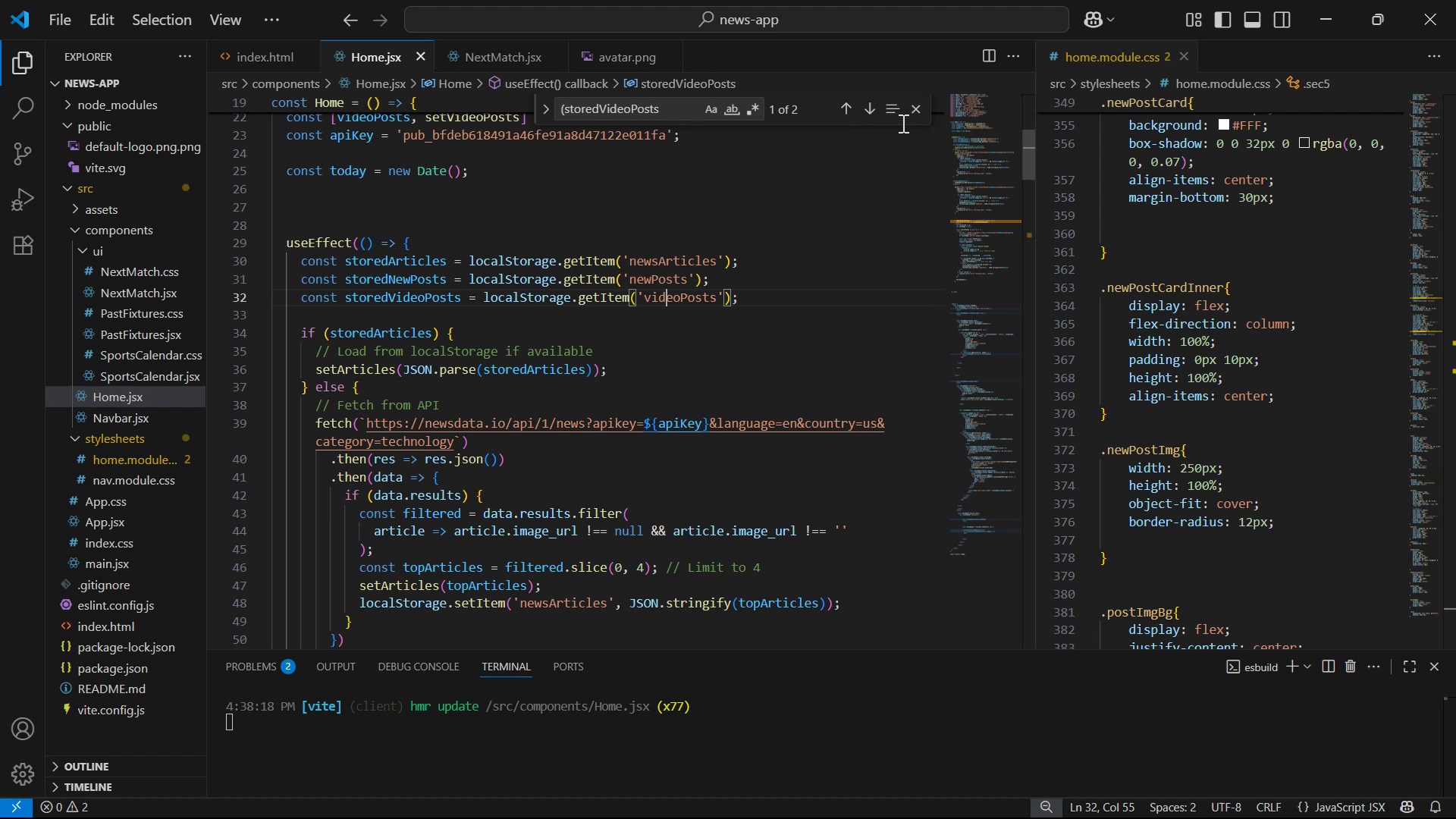 
scroll: coordinate [806, 328], scroll_direction: down, amount: 18.0
 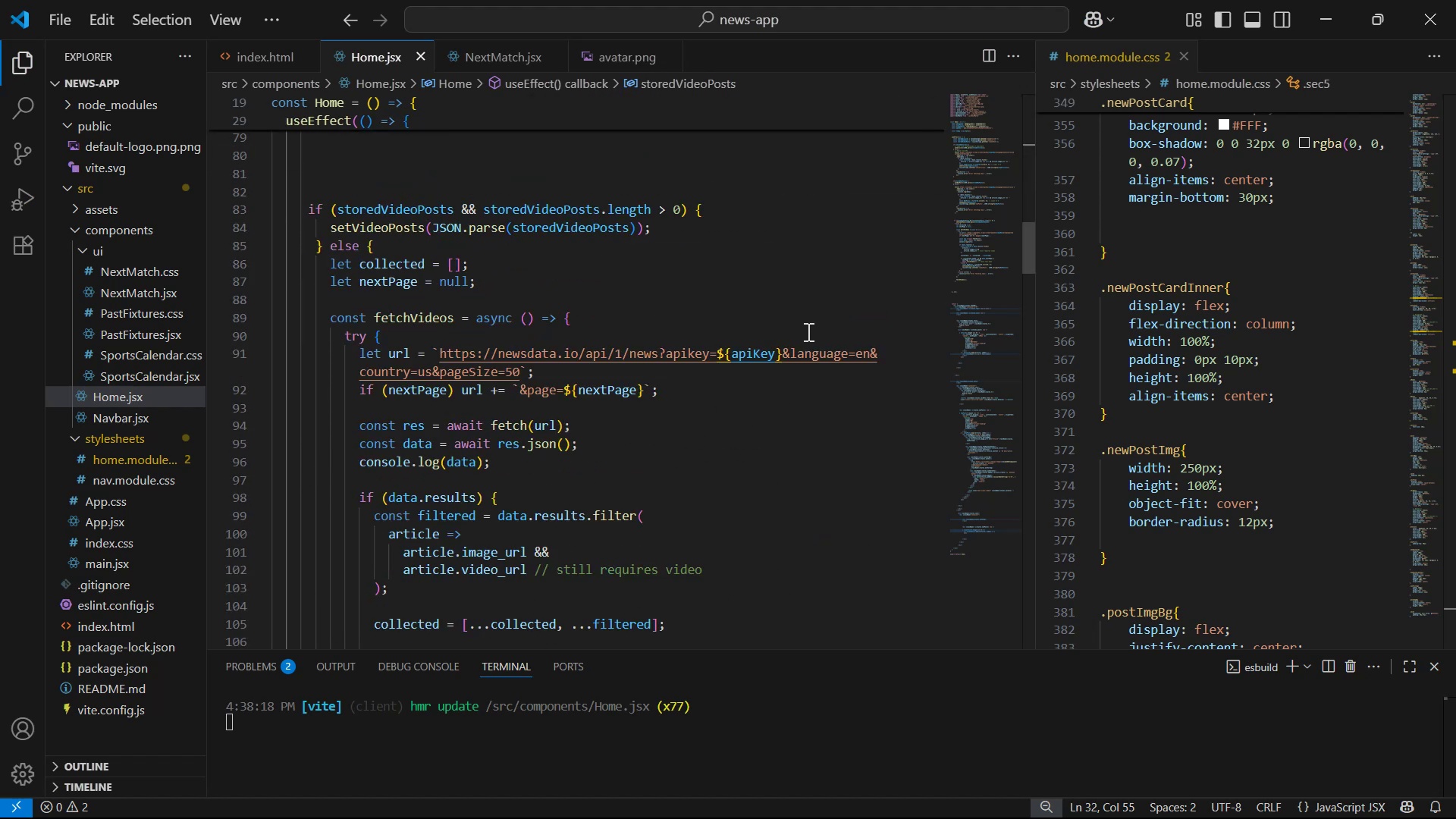 
left_click([845, 277])
 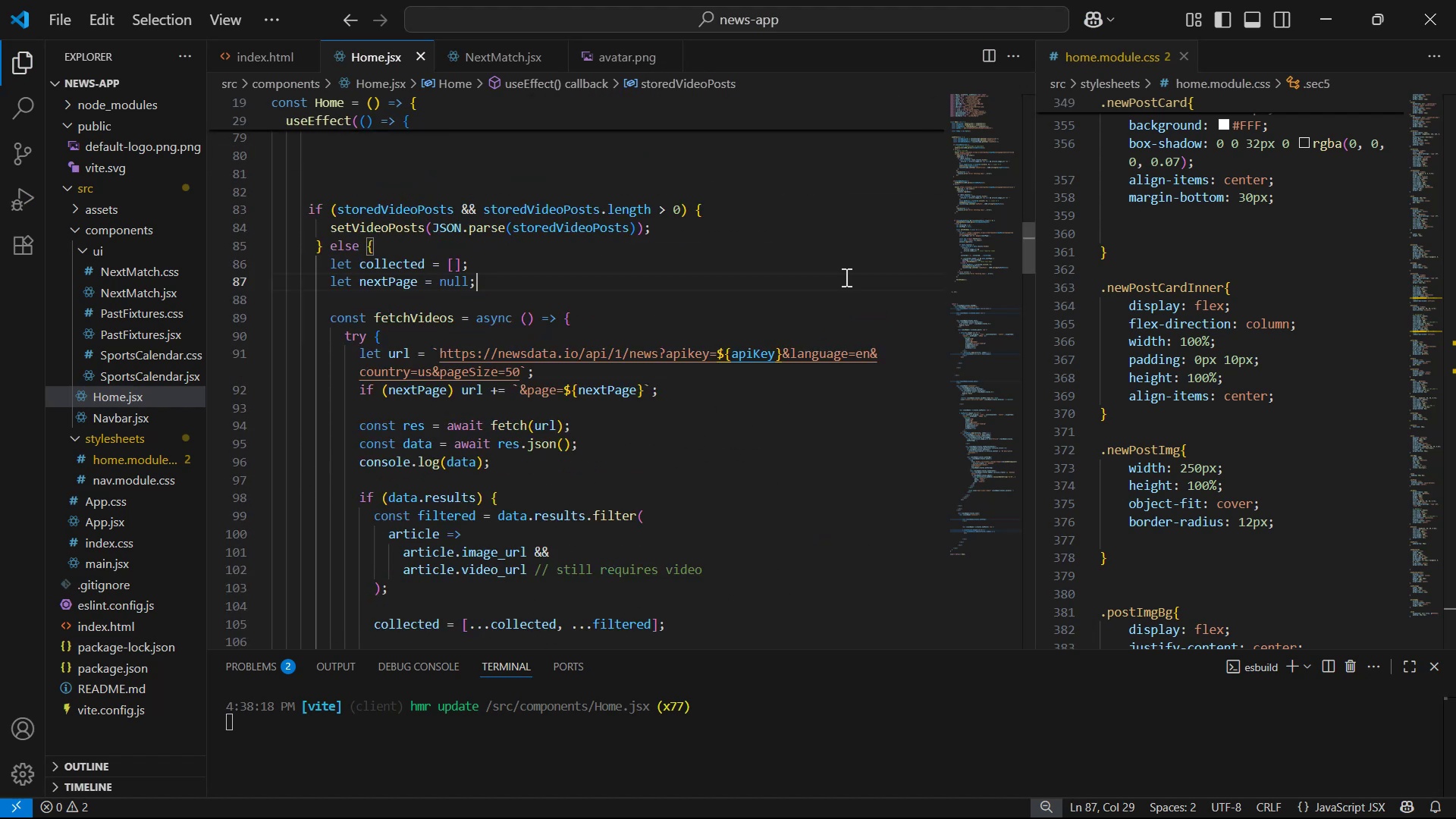 
key(Control+S)
 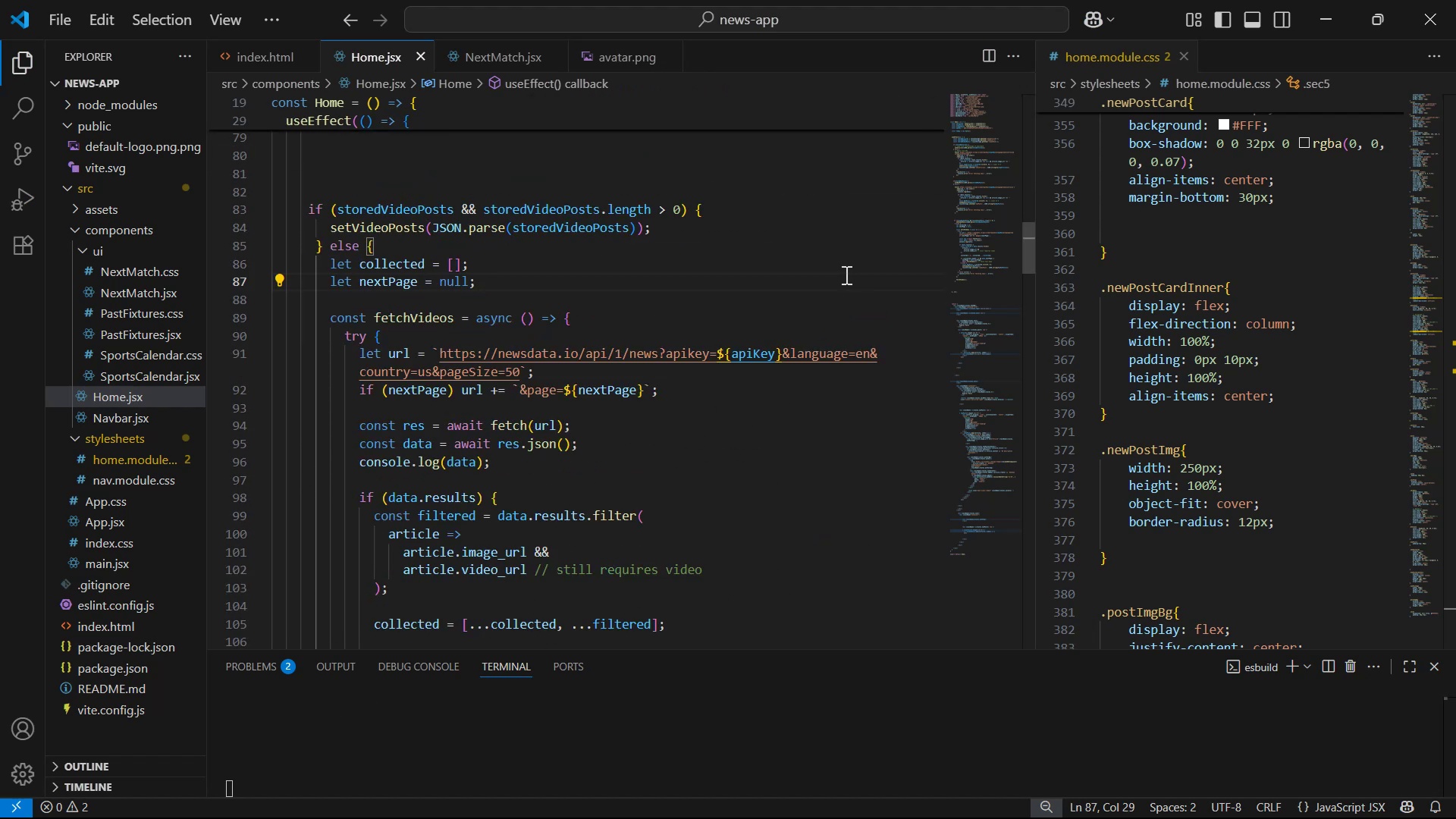 
key(Alt+AltLeft)
 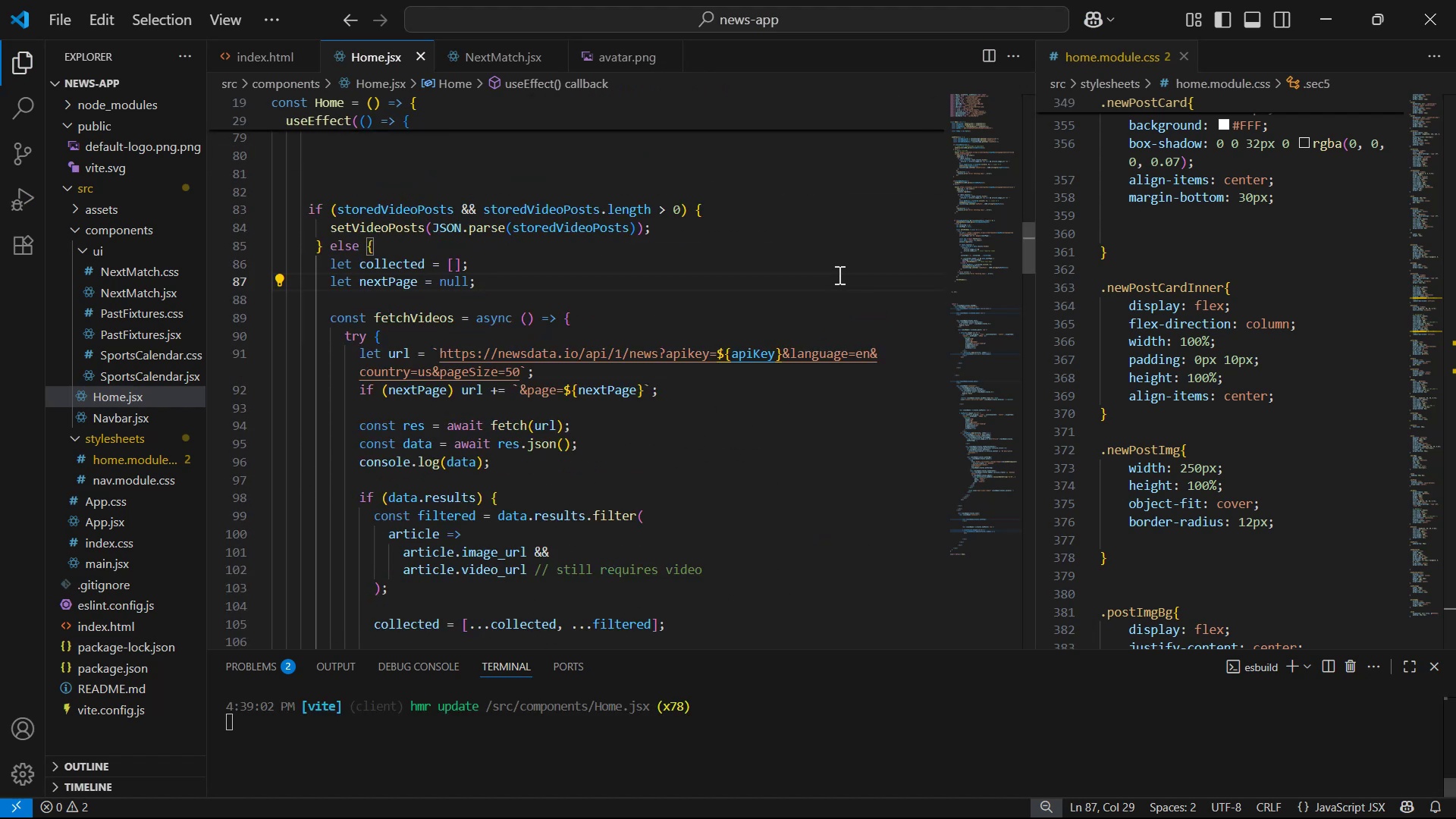 
key(Alt+Tab)
 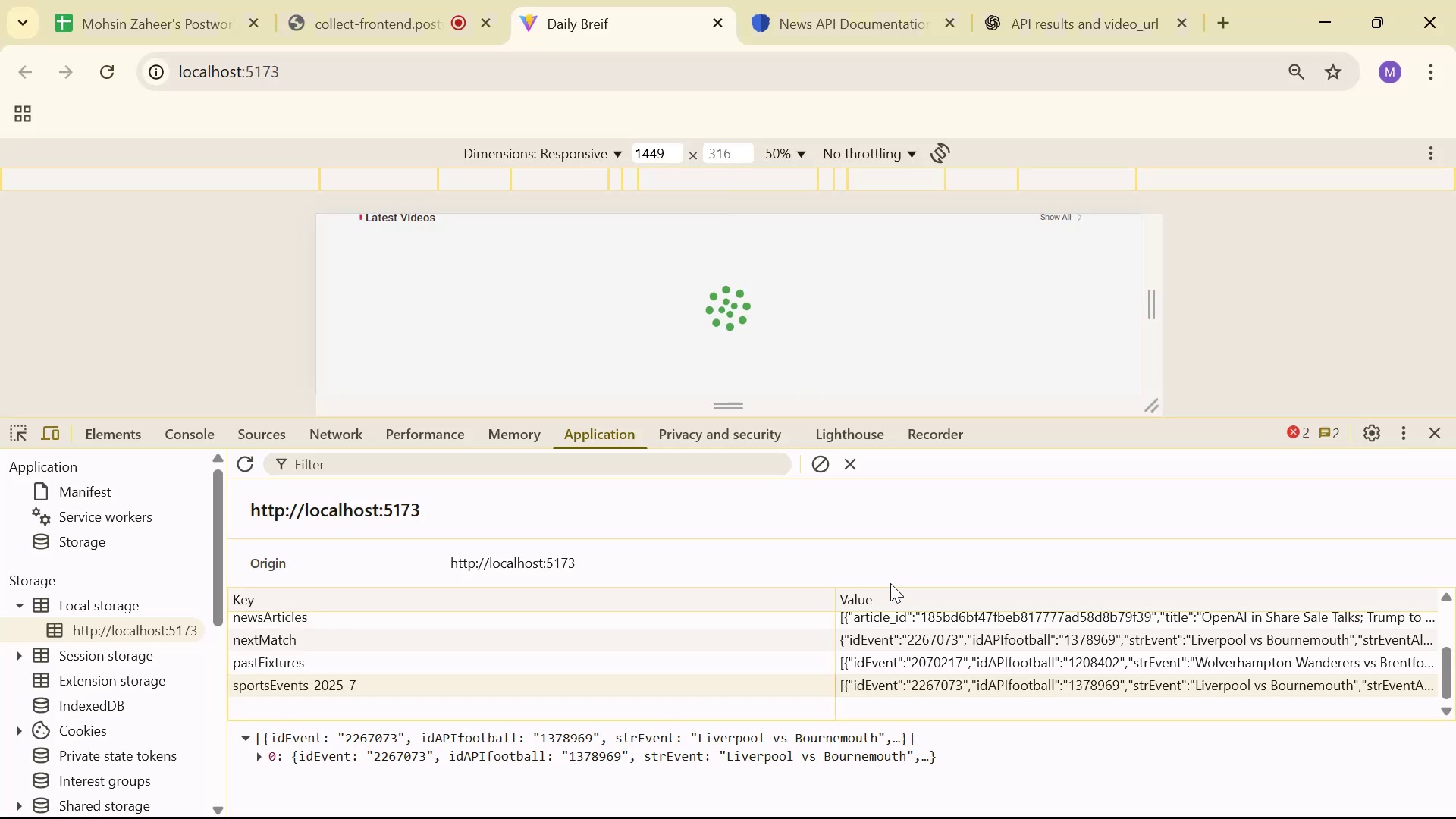 
scroll: coordinate [657, 648], scroll_direction: down, amount: 3.0
 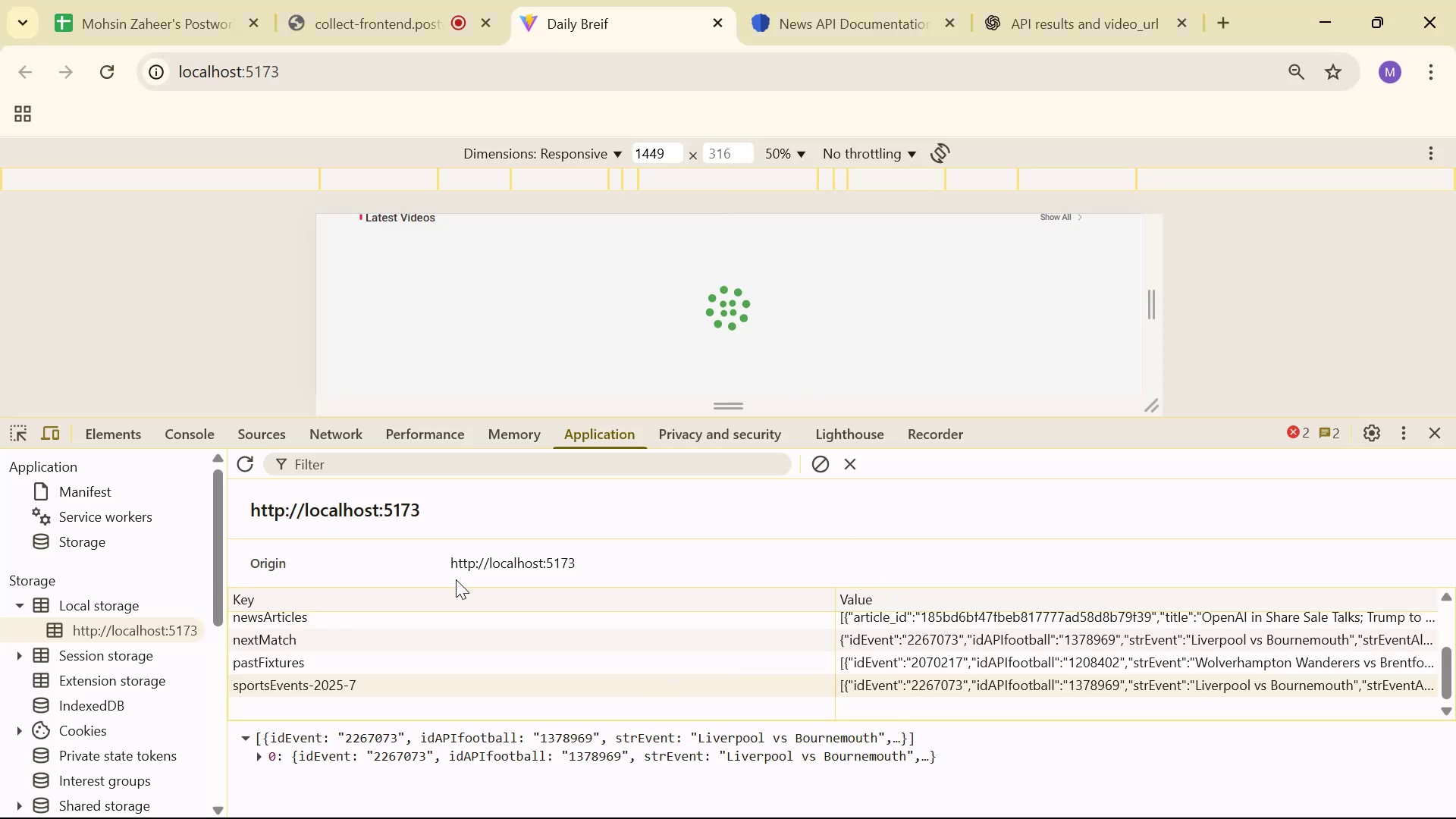 
key(Control+Shift+R)
 